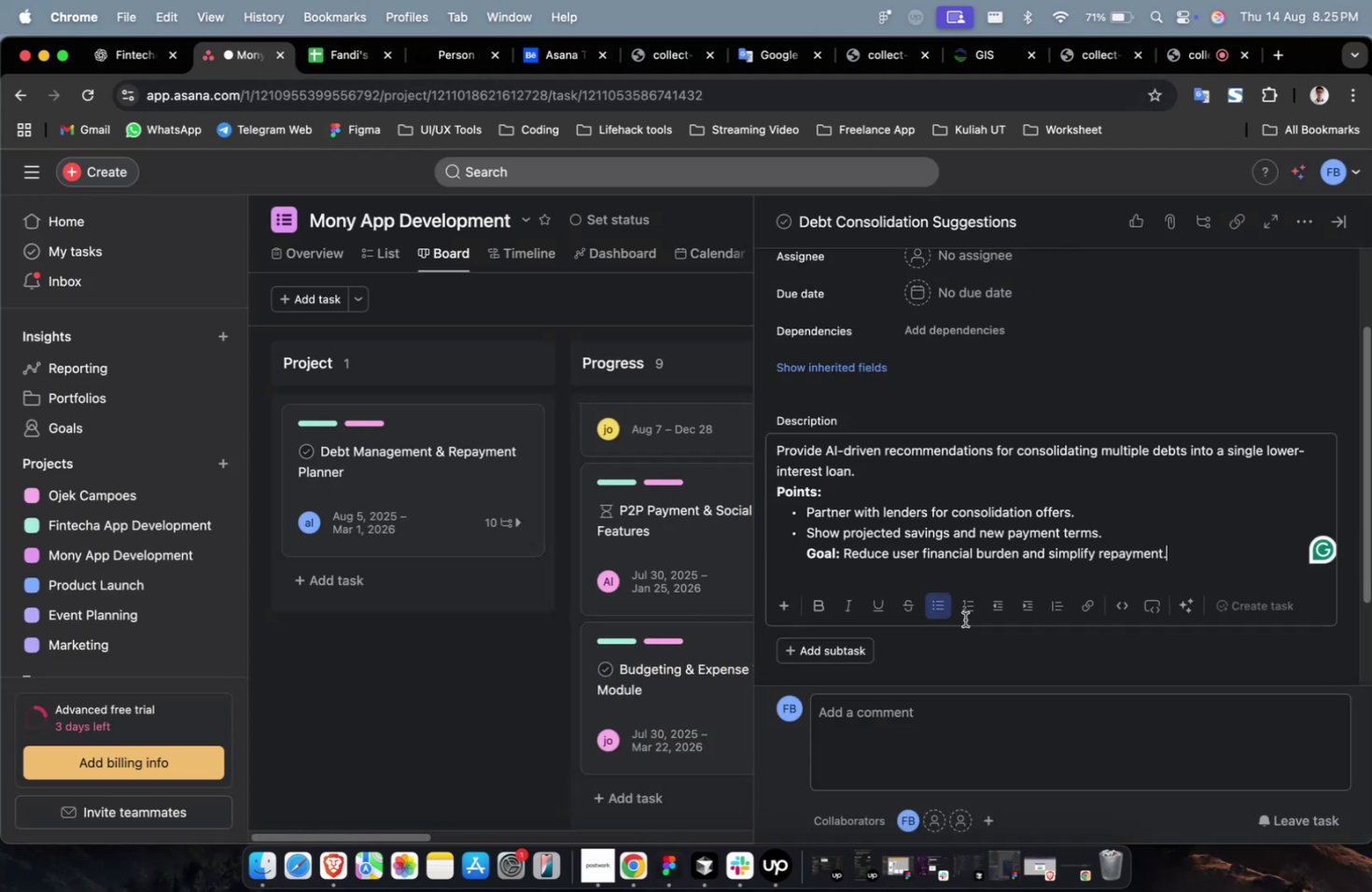 
scroll: coordinate [960, 588], scroll_direction: up, amount: 9.0
 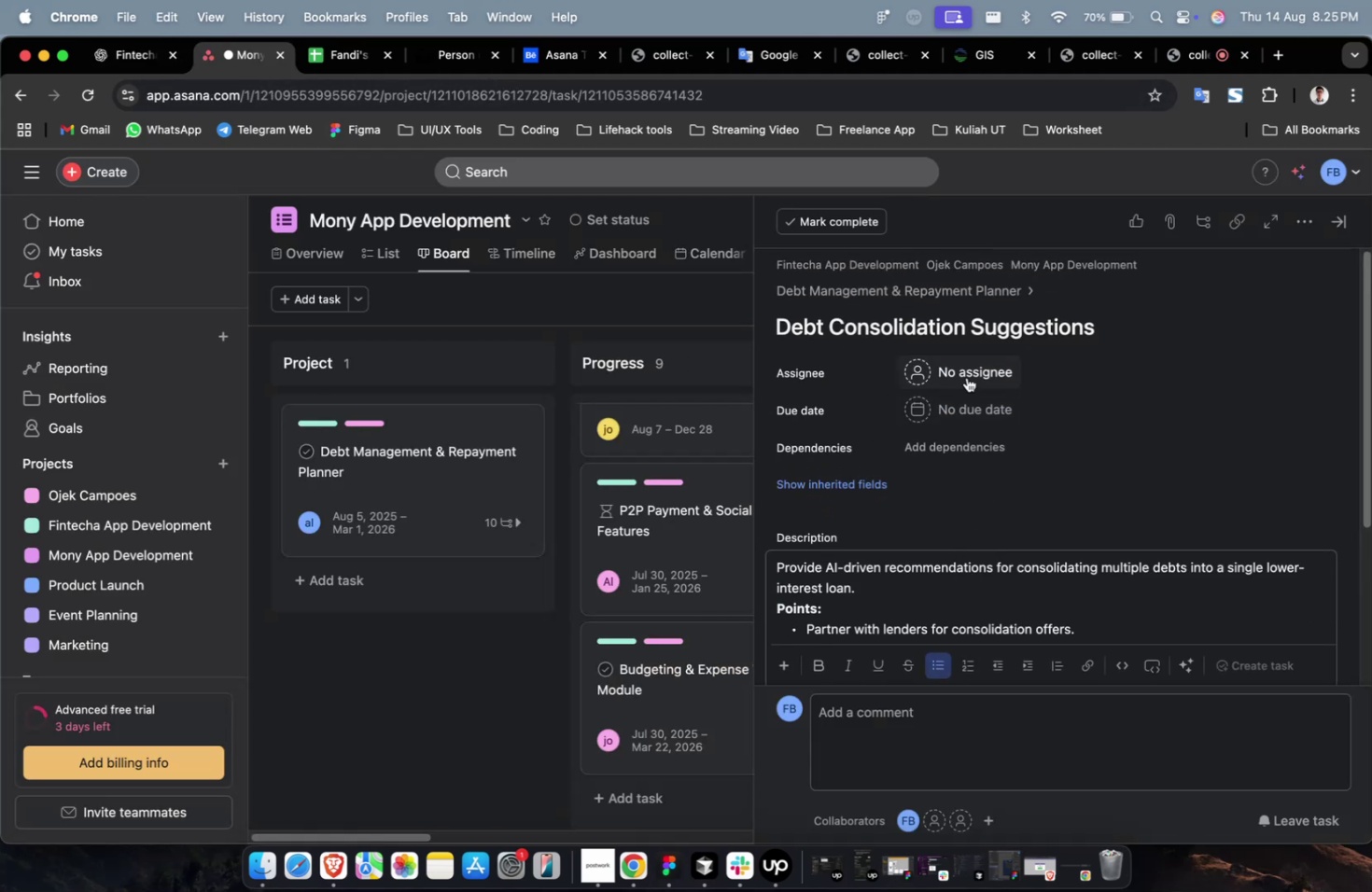 
left_click([966, 377])
 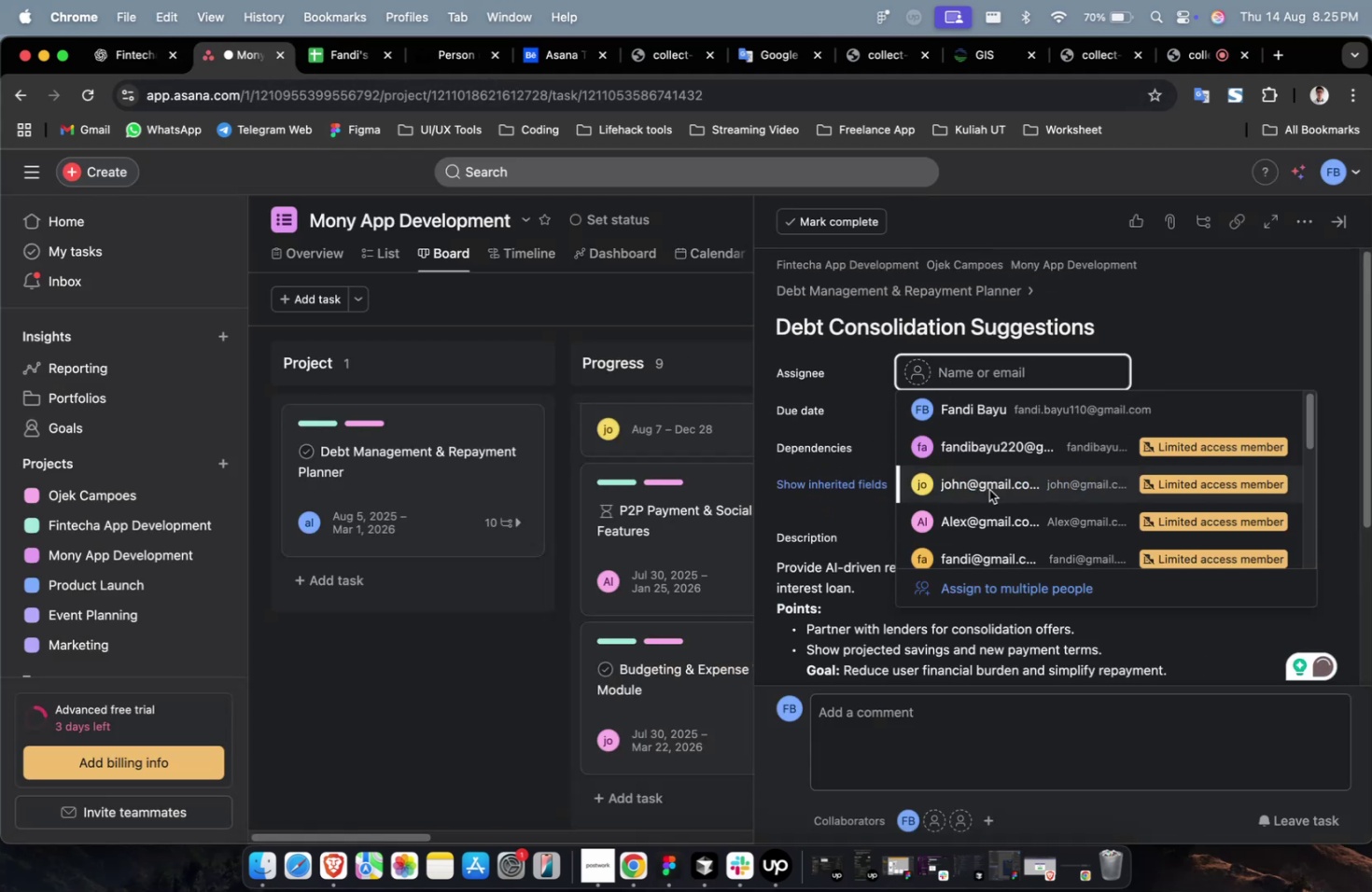 
left_click([987, 495])
 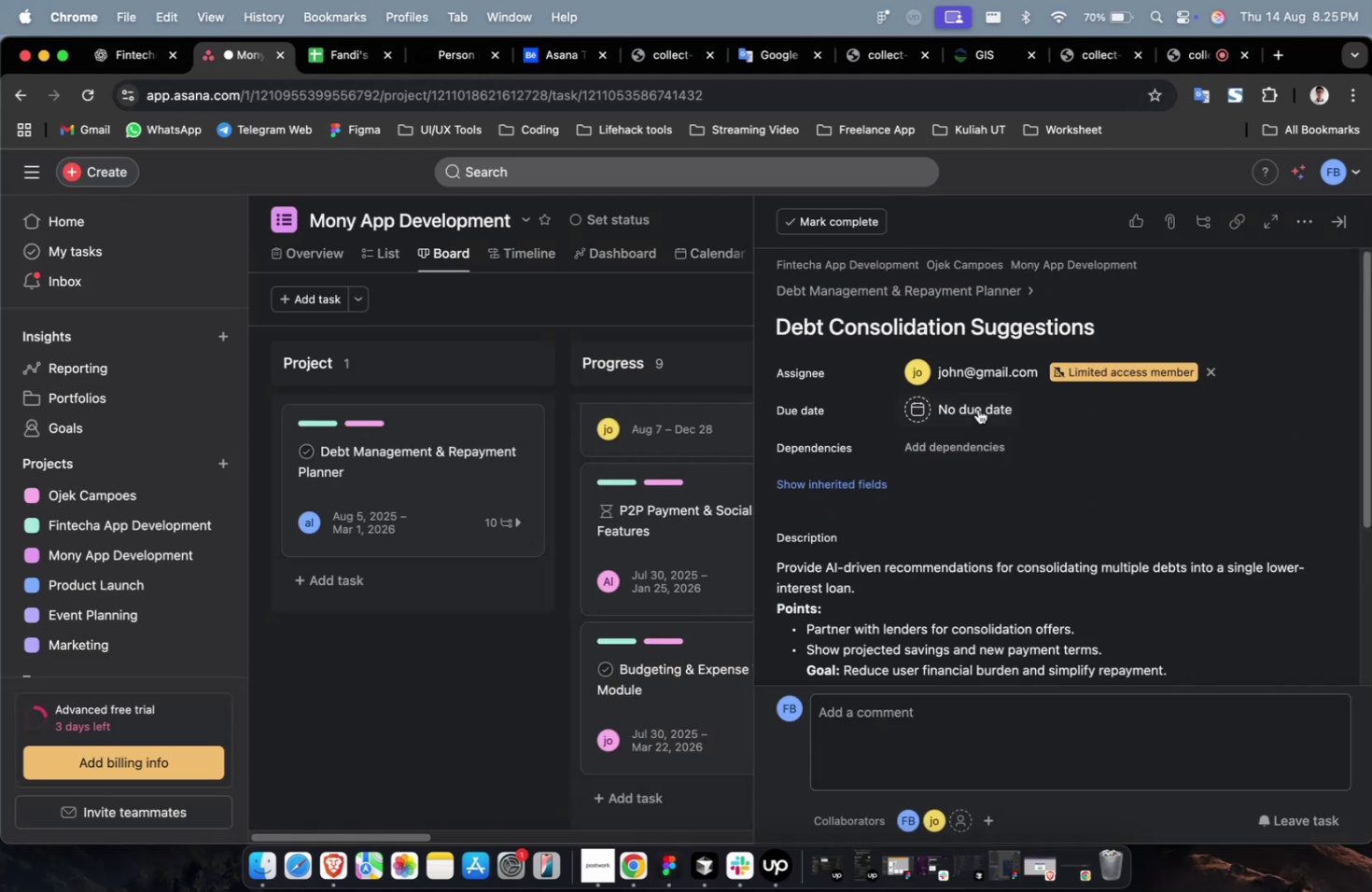 
double_click([977, 407])
 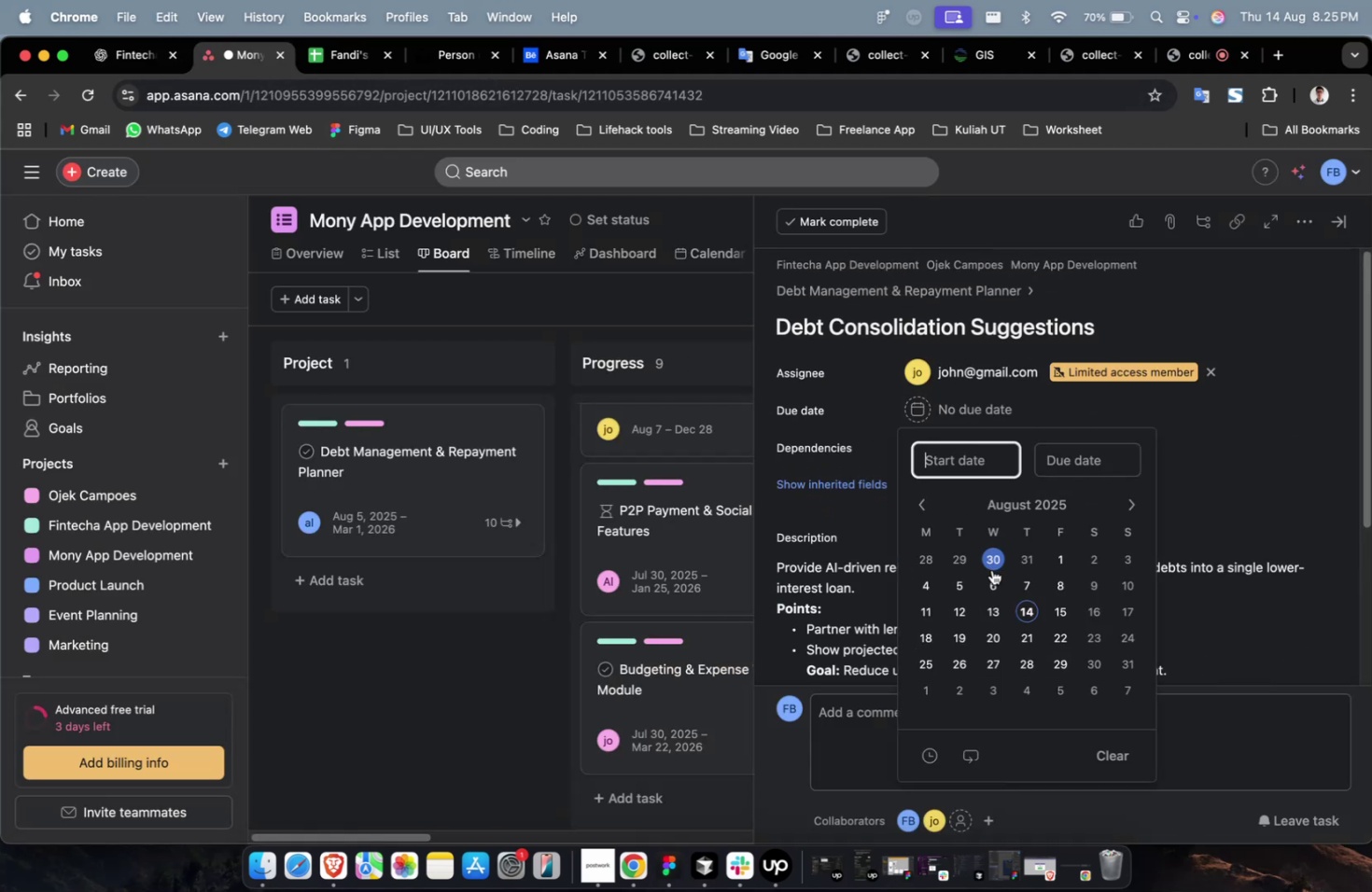 
triple_click([996, 564])
 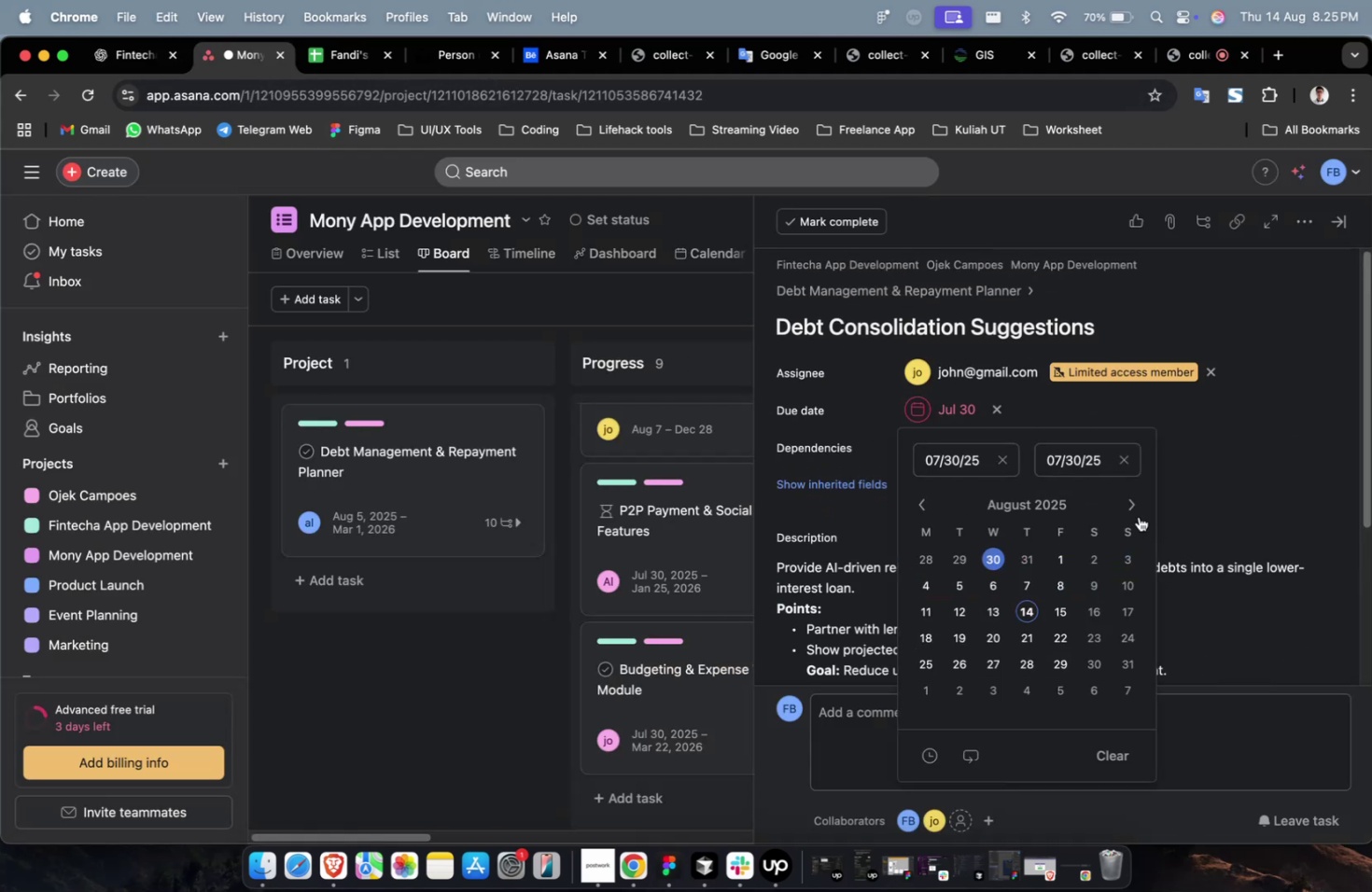 
triple_click([1135, 515])
 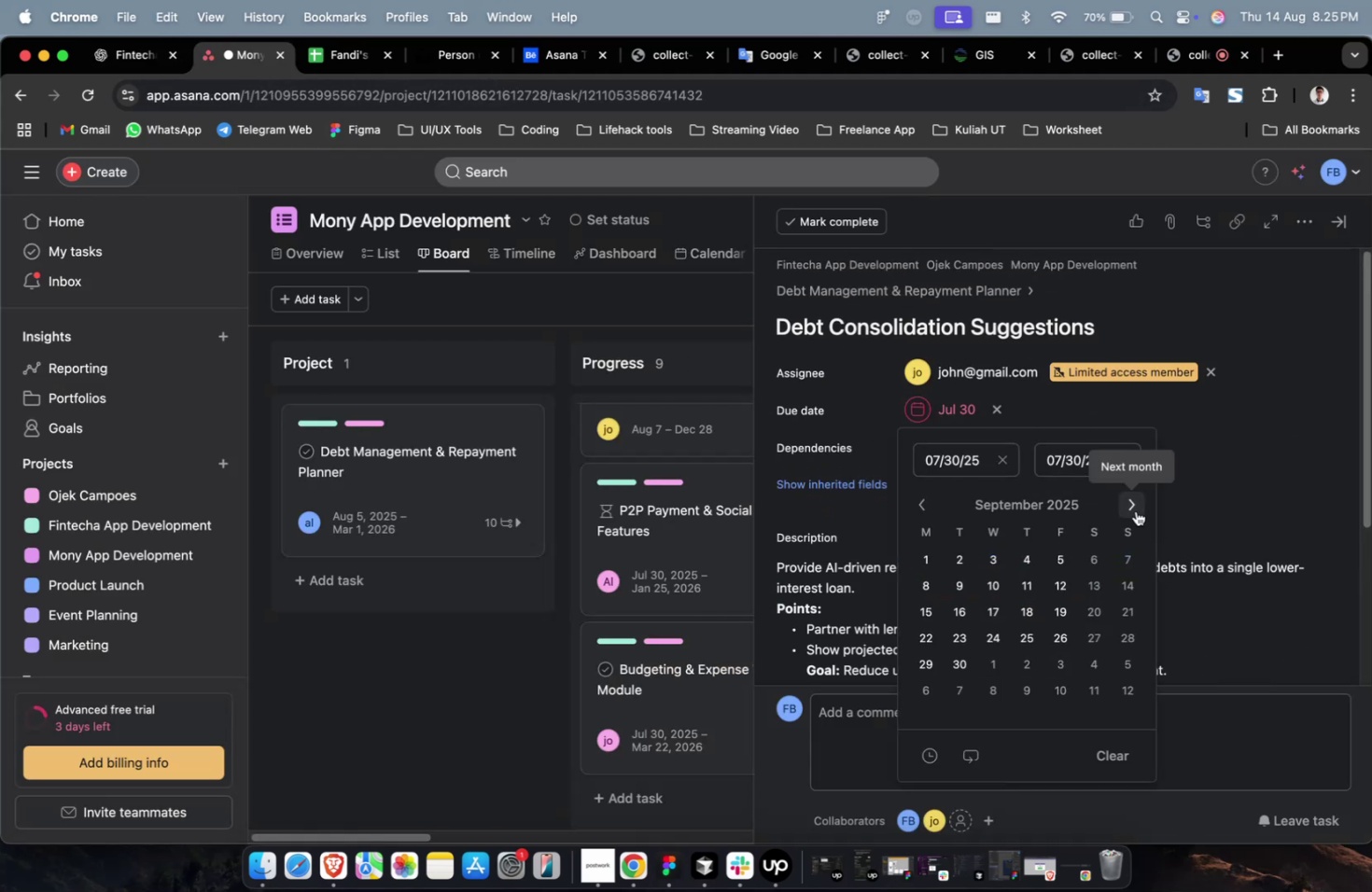 
triple_click([1135, 510])
 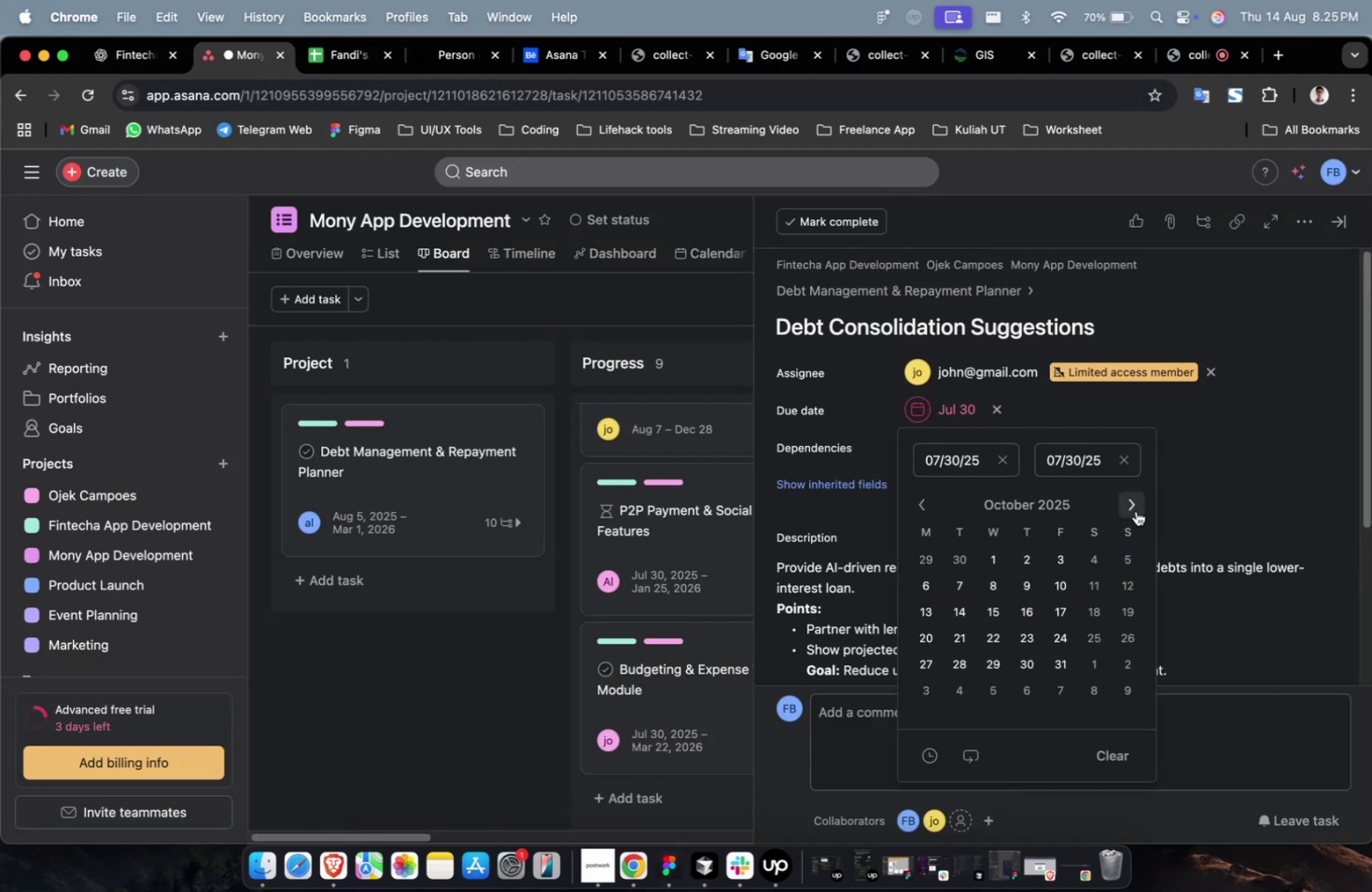 
triple_click([1135, 510])
 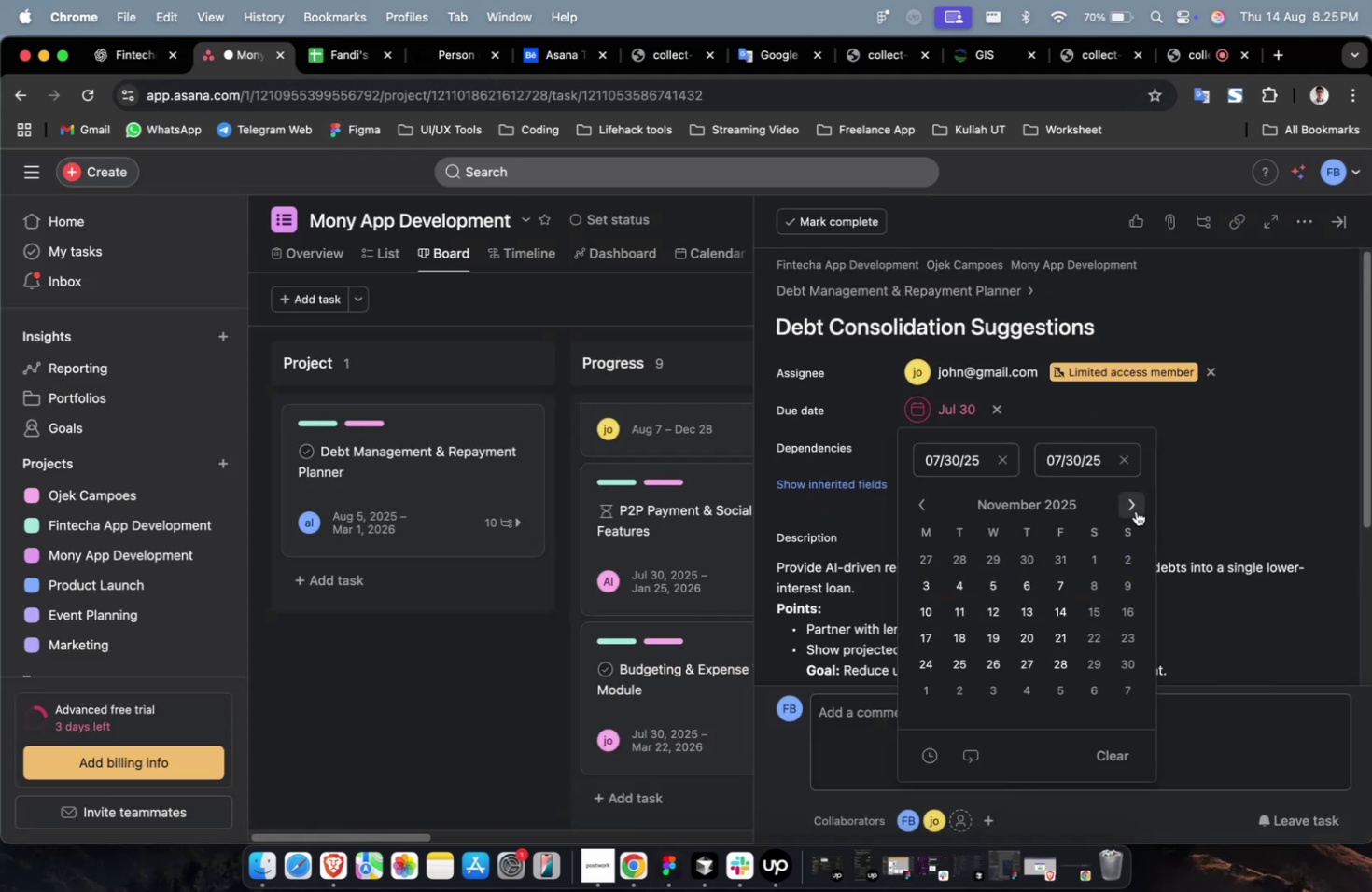 
triple_click([1135, 510])
 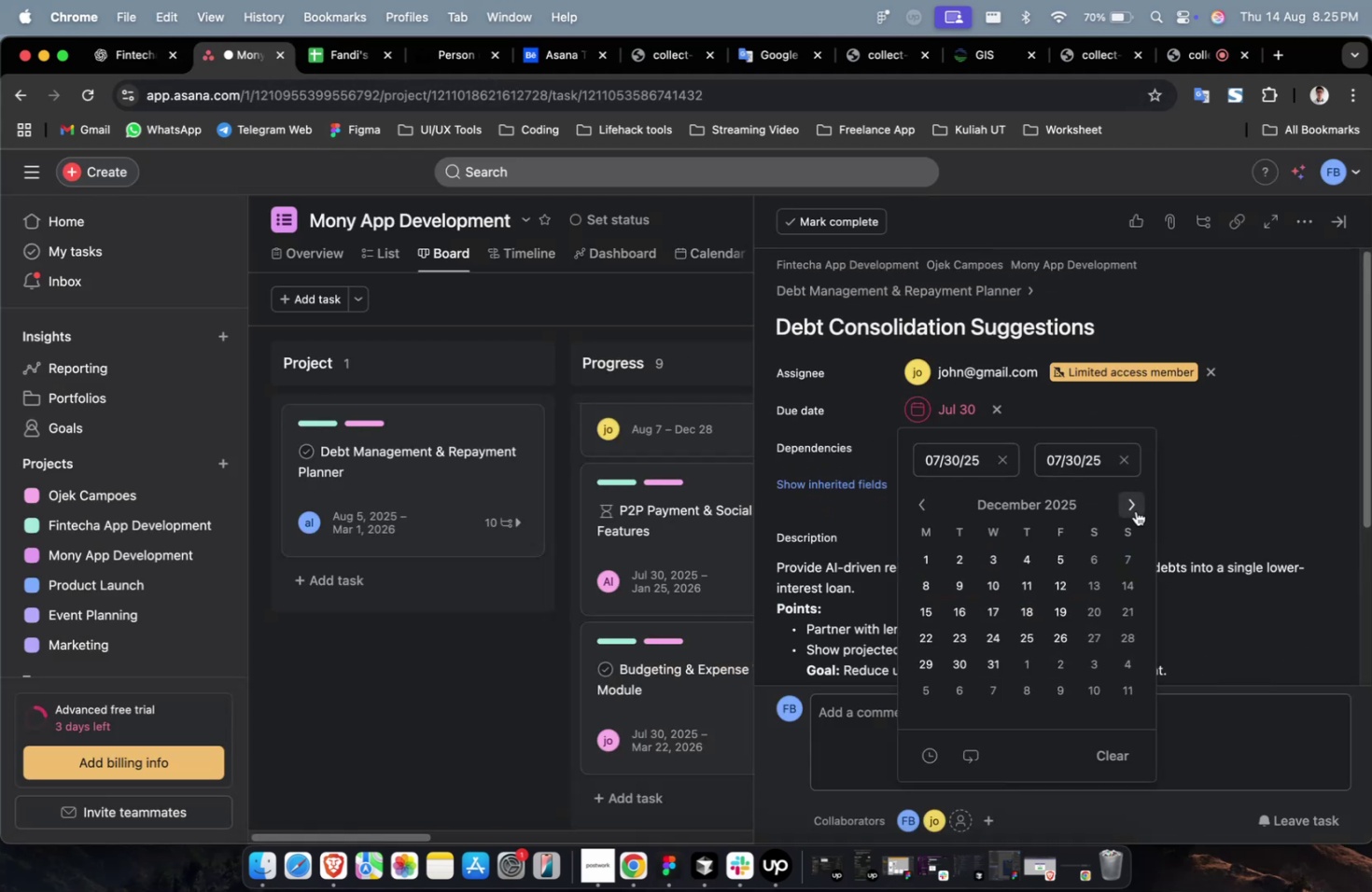 
triple_click([1135, 510])
 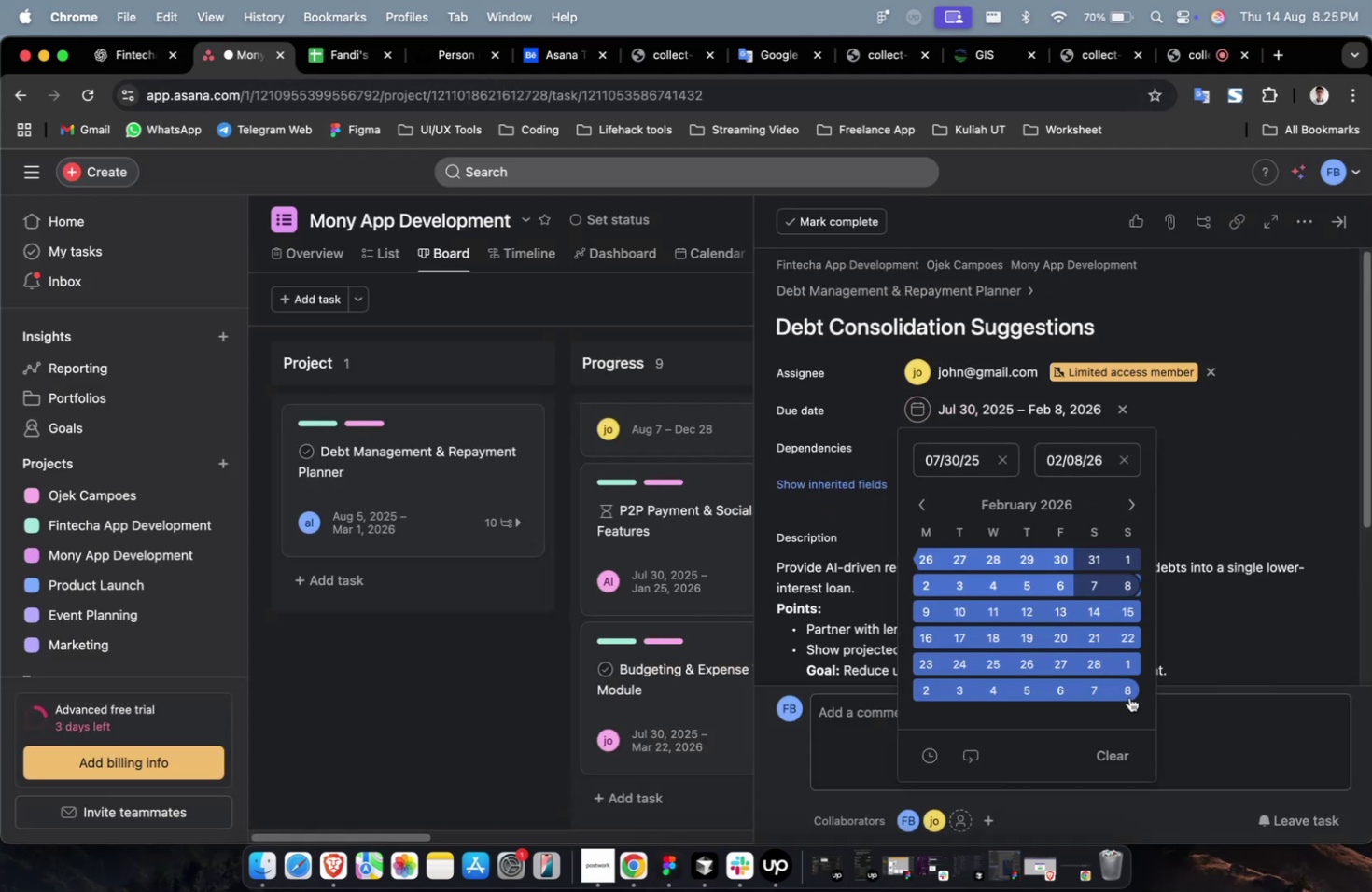 
double_click([1205, 472])
 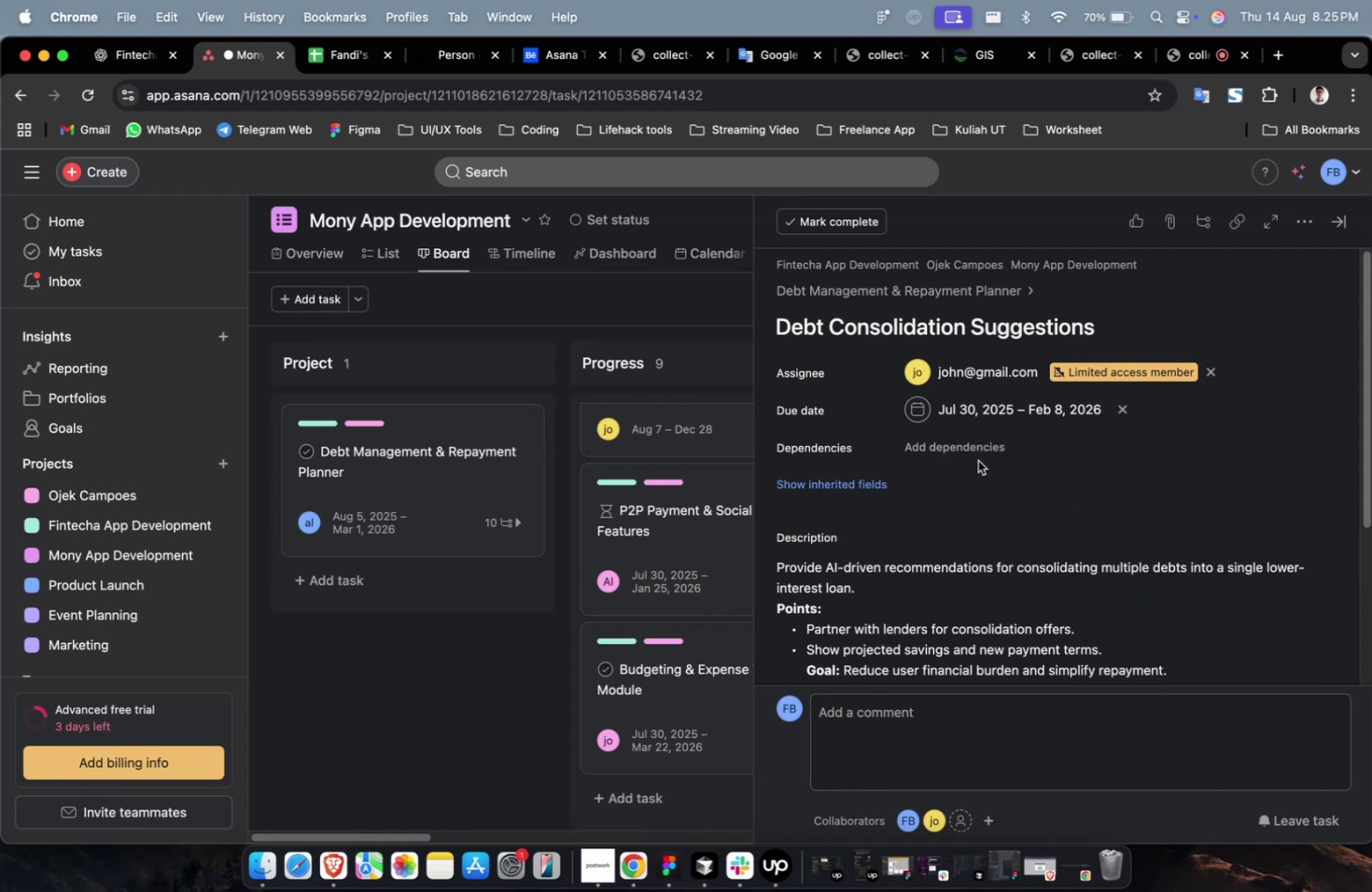 
triple_click([977, 459])
 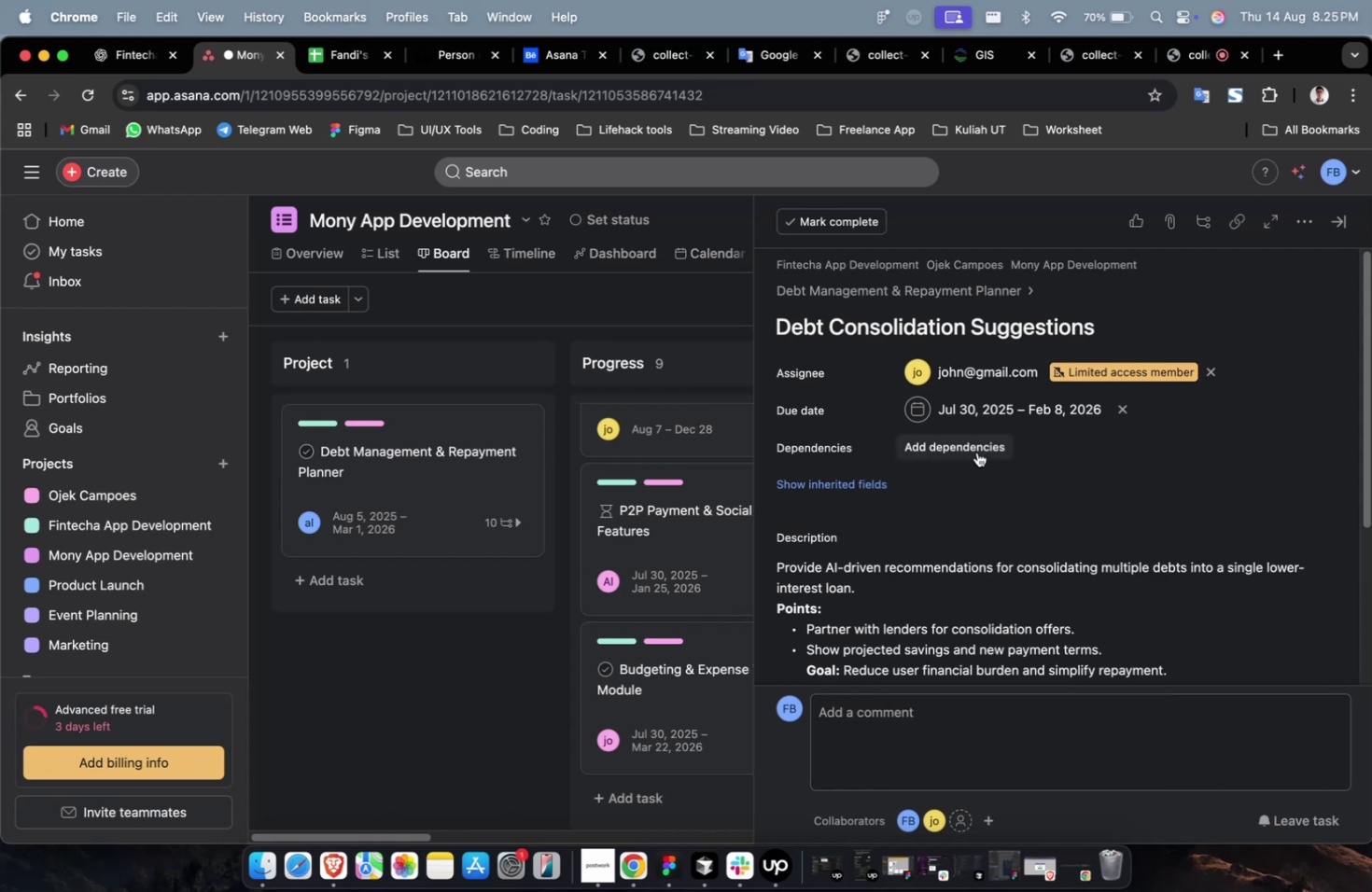 
triple_click([976, 452])
 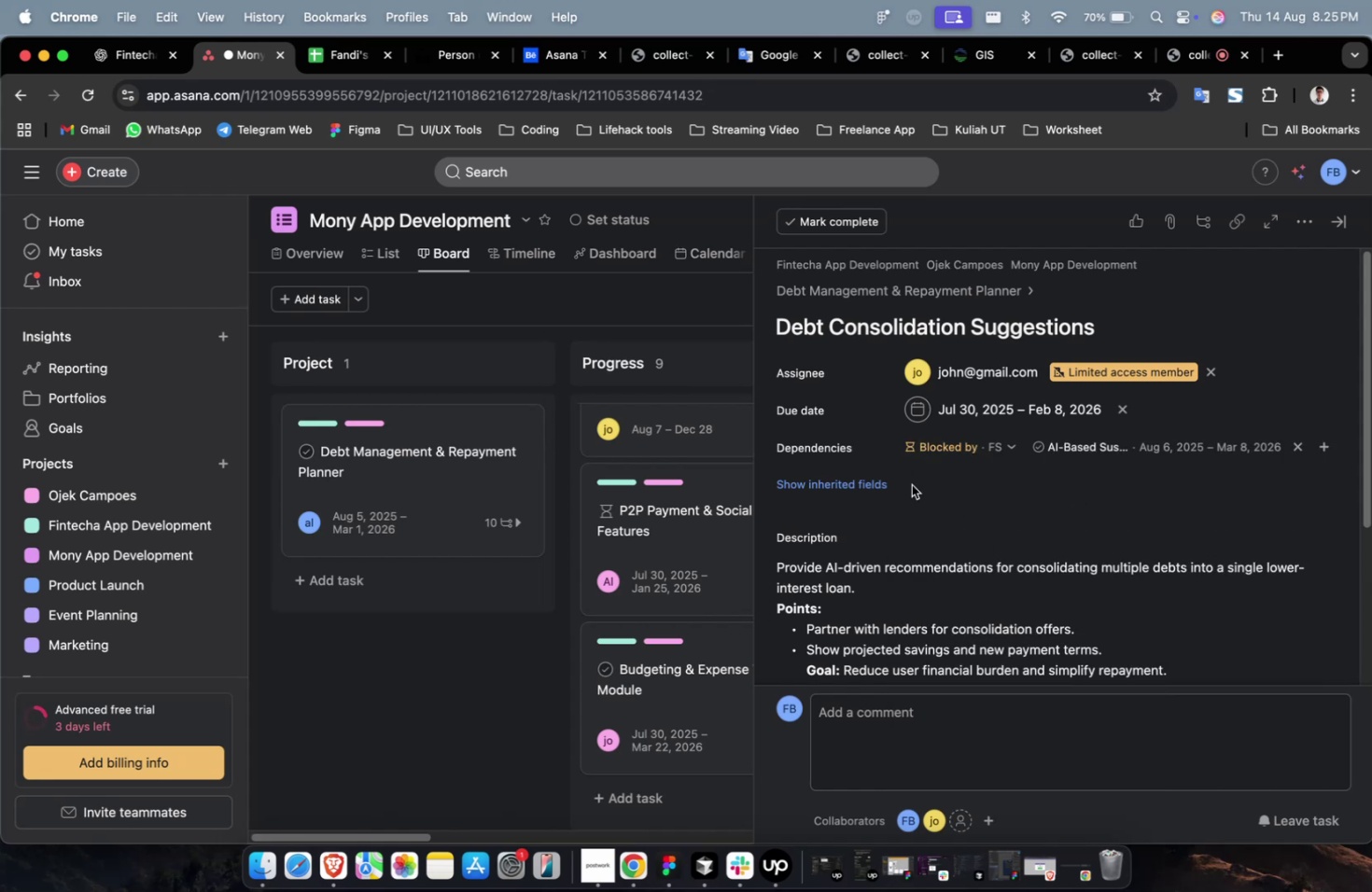 
triple_click([853, 481])
 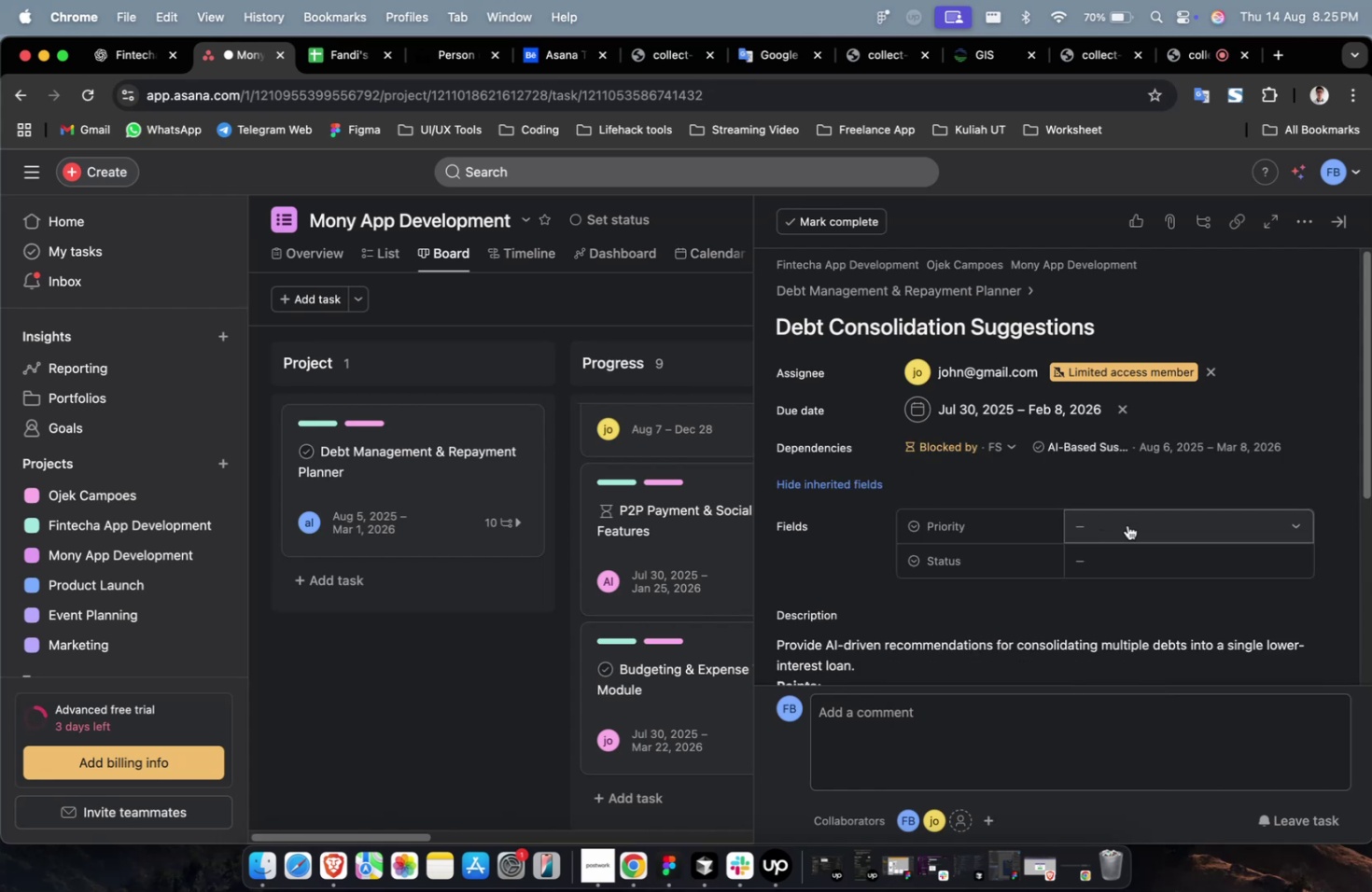 
triple_click([1135, 533])
 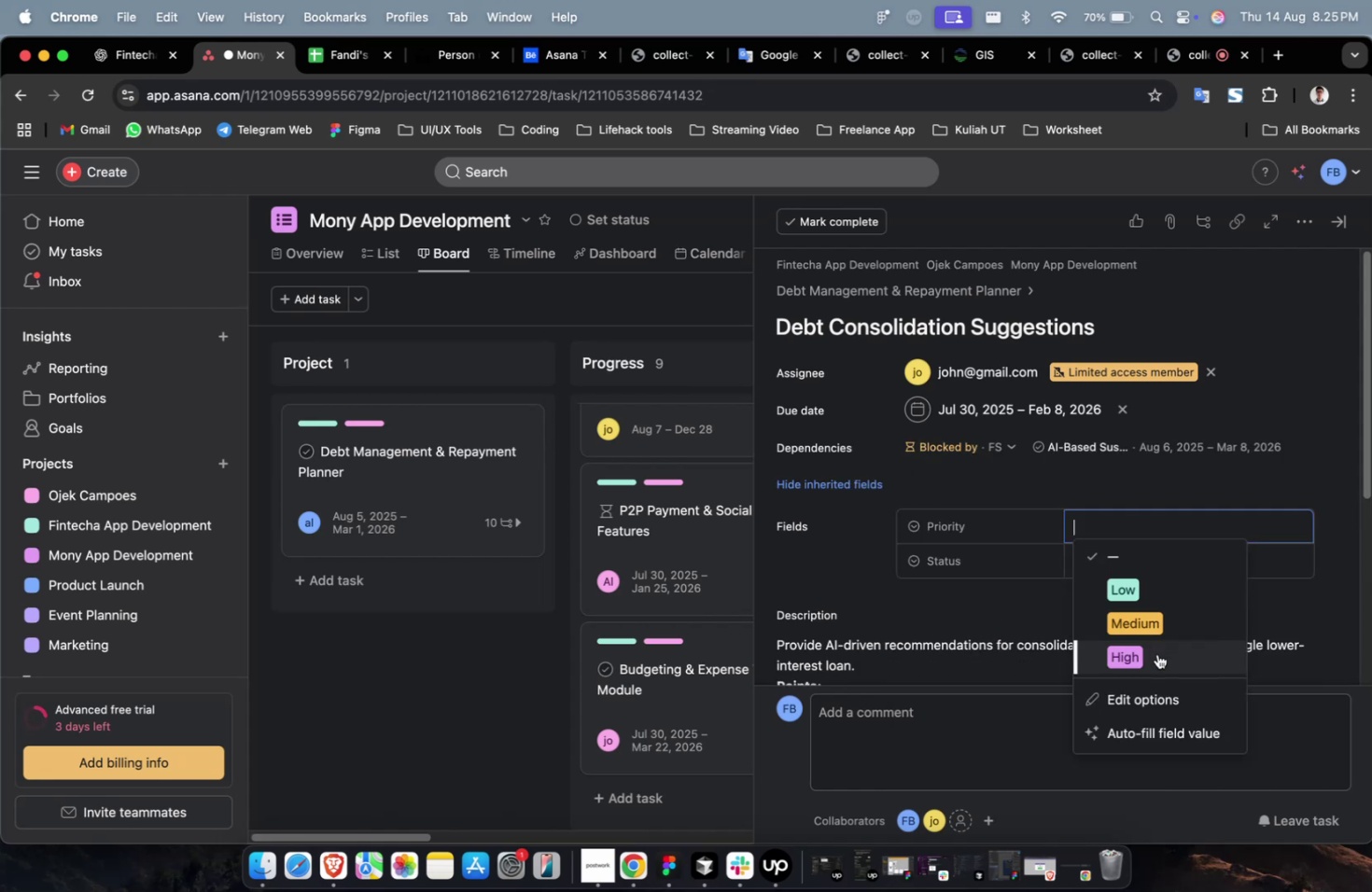 
triple_click([1156, 653])
 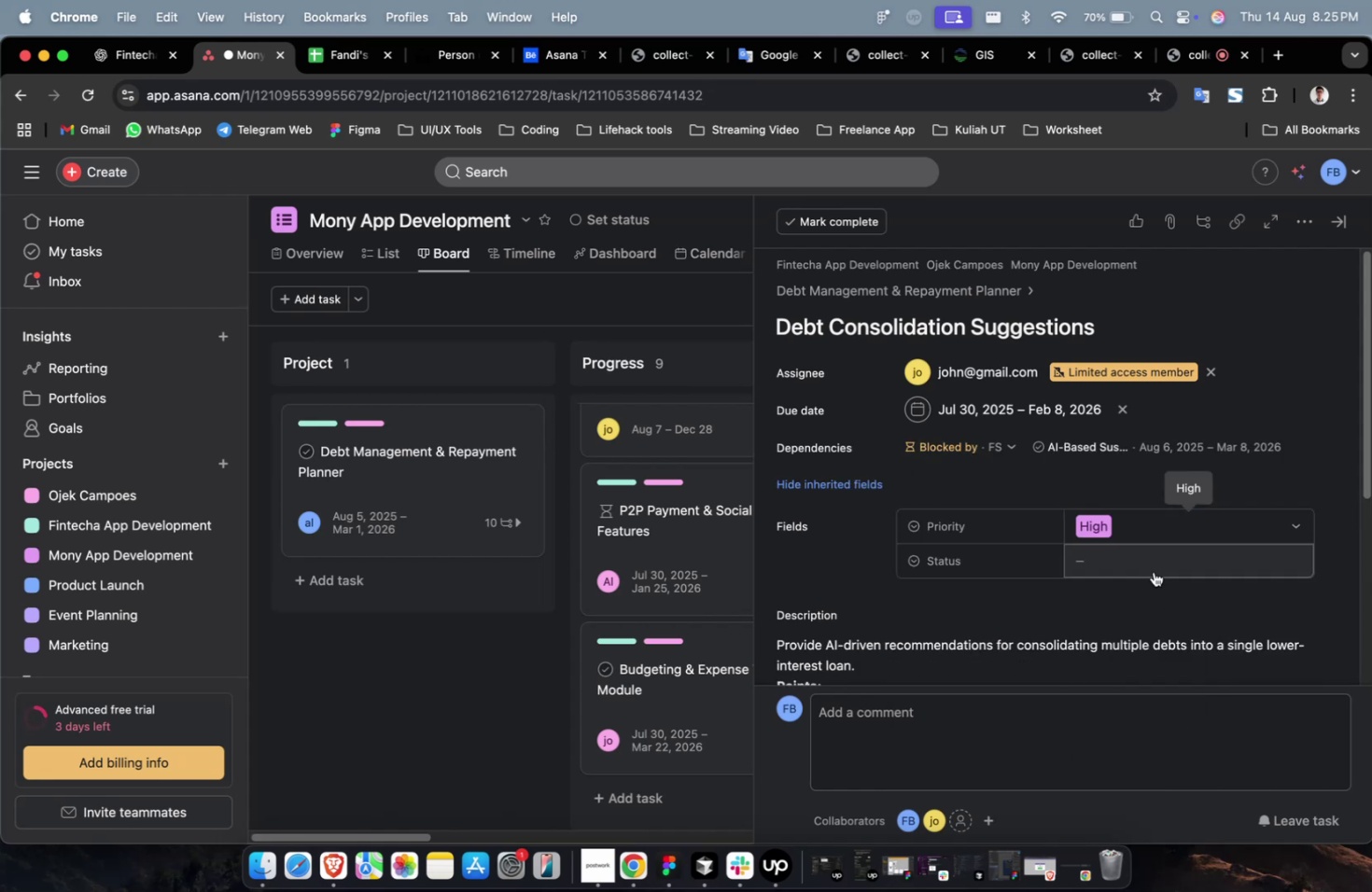 
triple_click([1153, 569])
 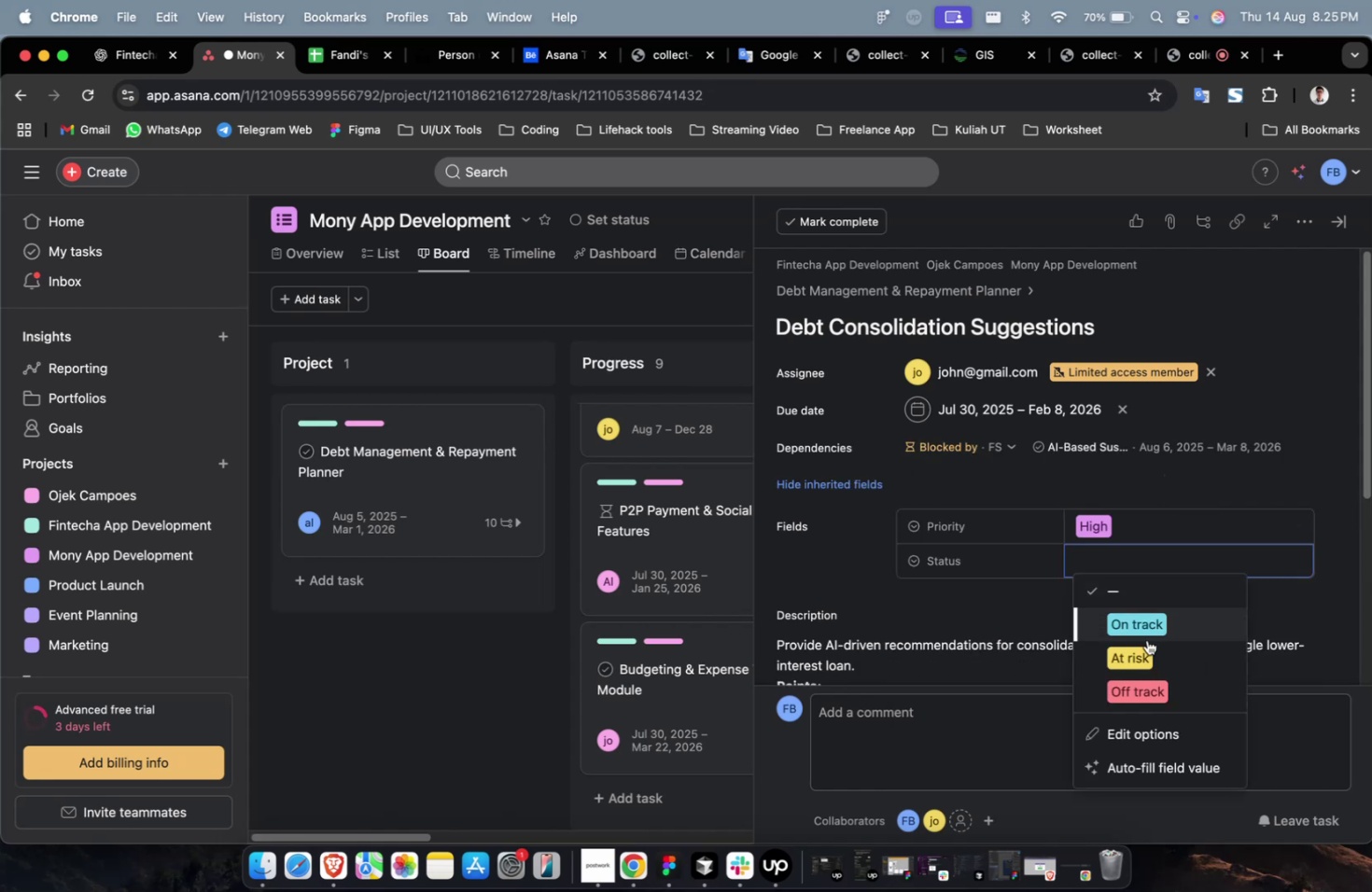 
triple_click([1145, 643])
 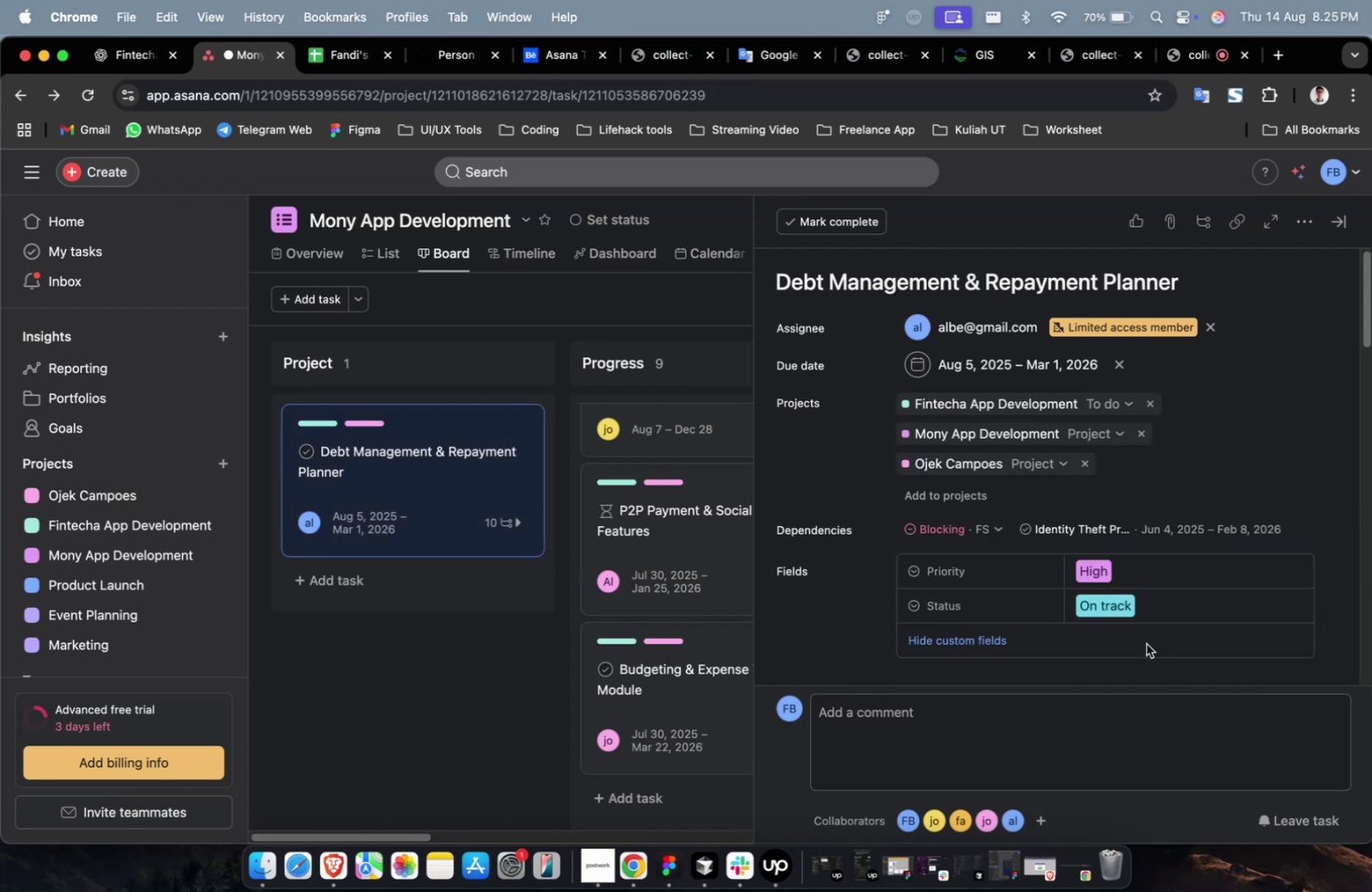 
scroll: coordinate [1146, 643], scroll_direction: down, amount: 26.0
 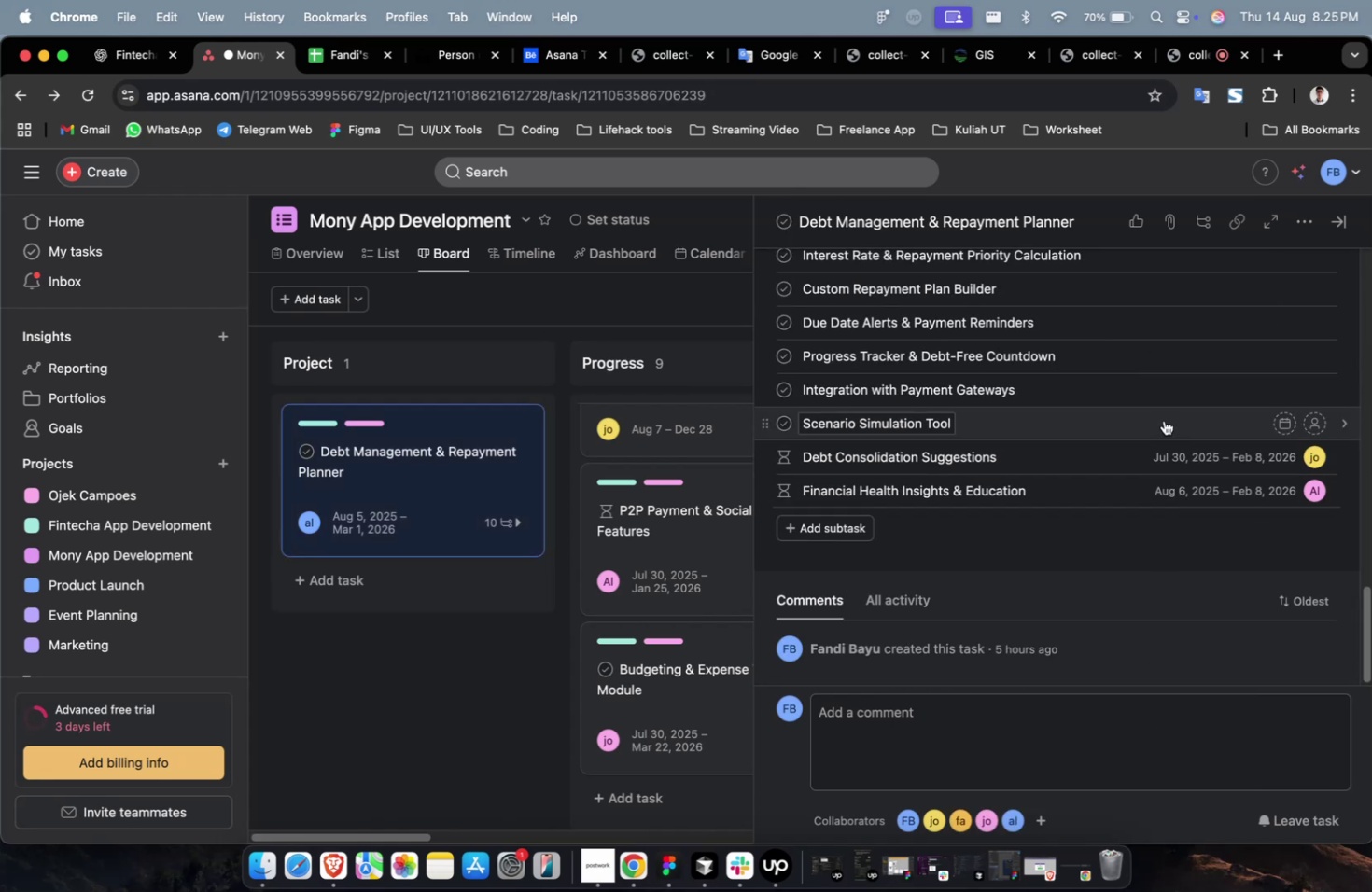 
left_click([1163, 419])
 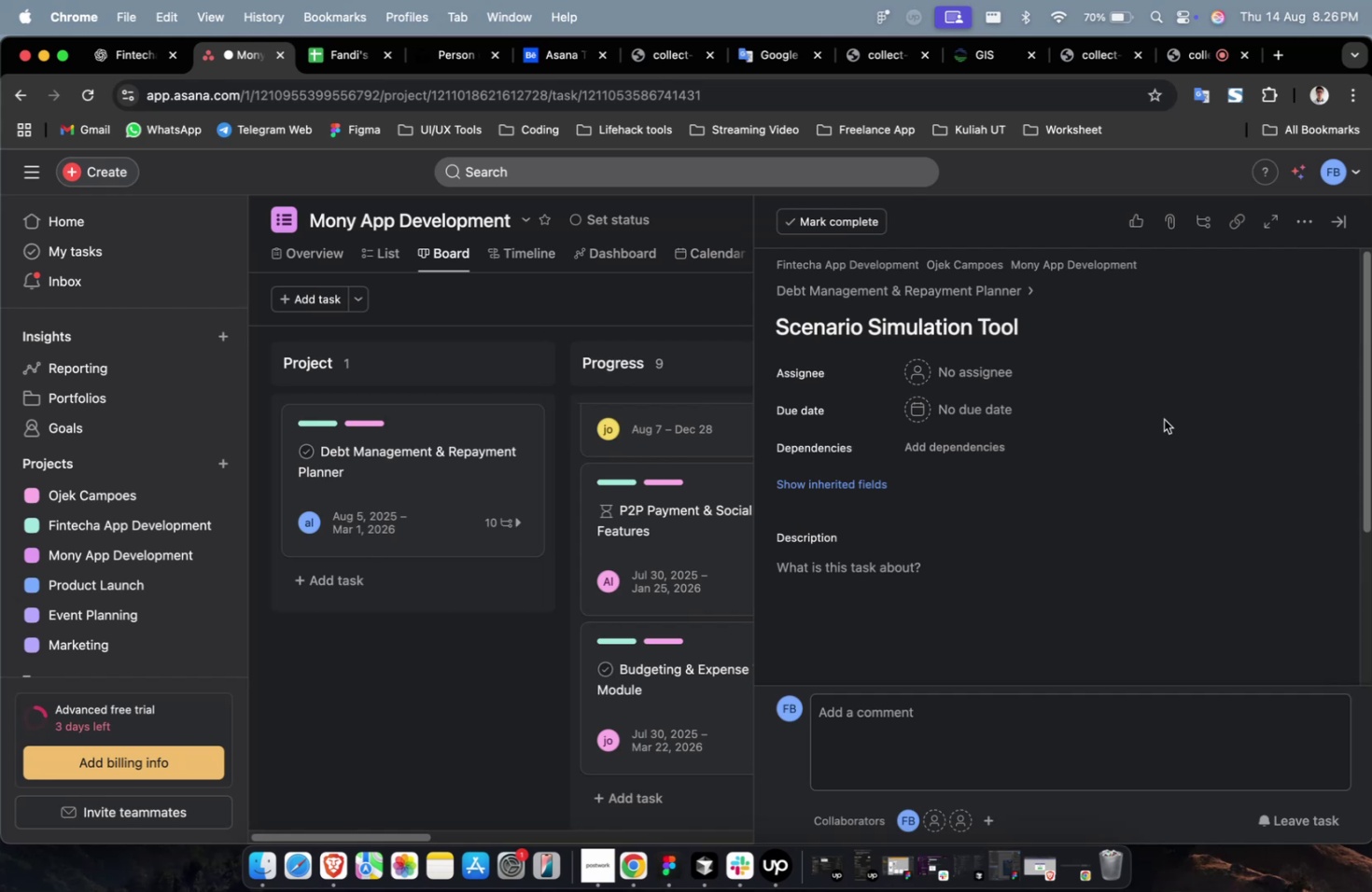 
wait(68.19)
 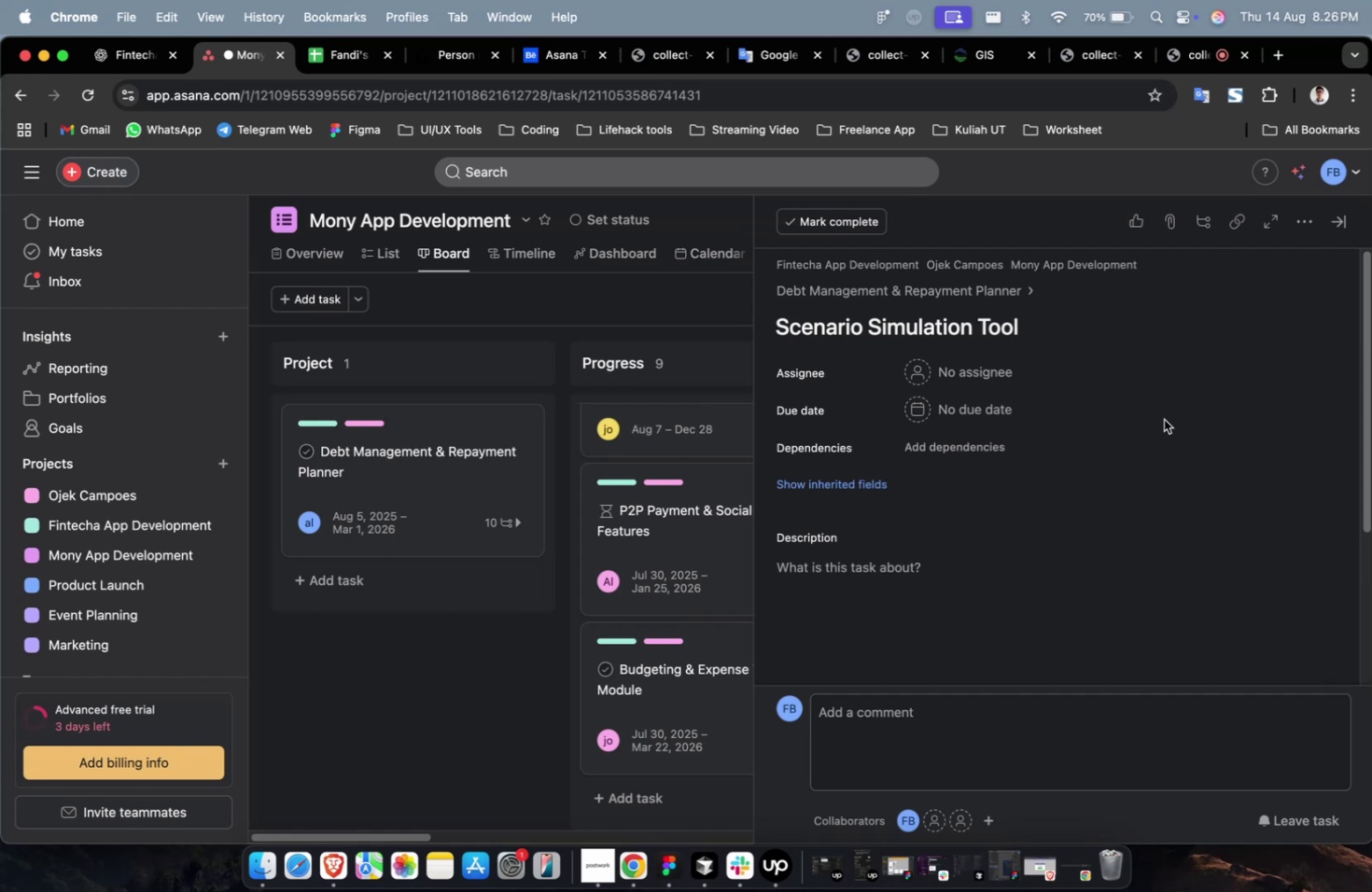 
scroll: coordinate [1163, 419], scroll_direction: down, amount: 7.0
 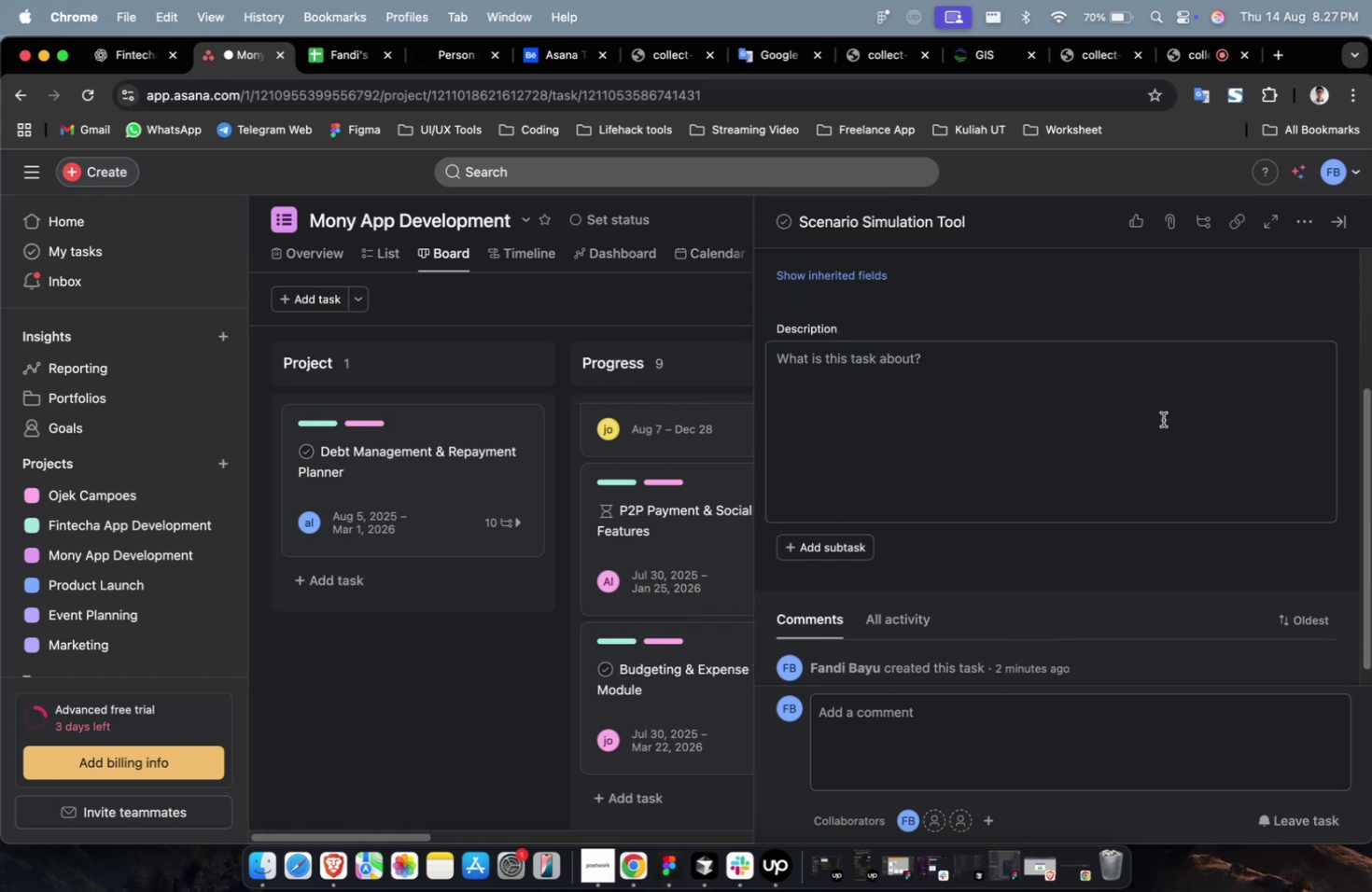 
scroll: coordinate [1162, 419], scroll_direction: up, amount: 1.0
 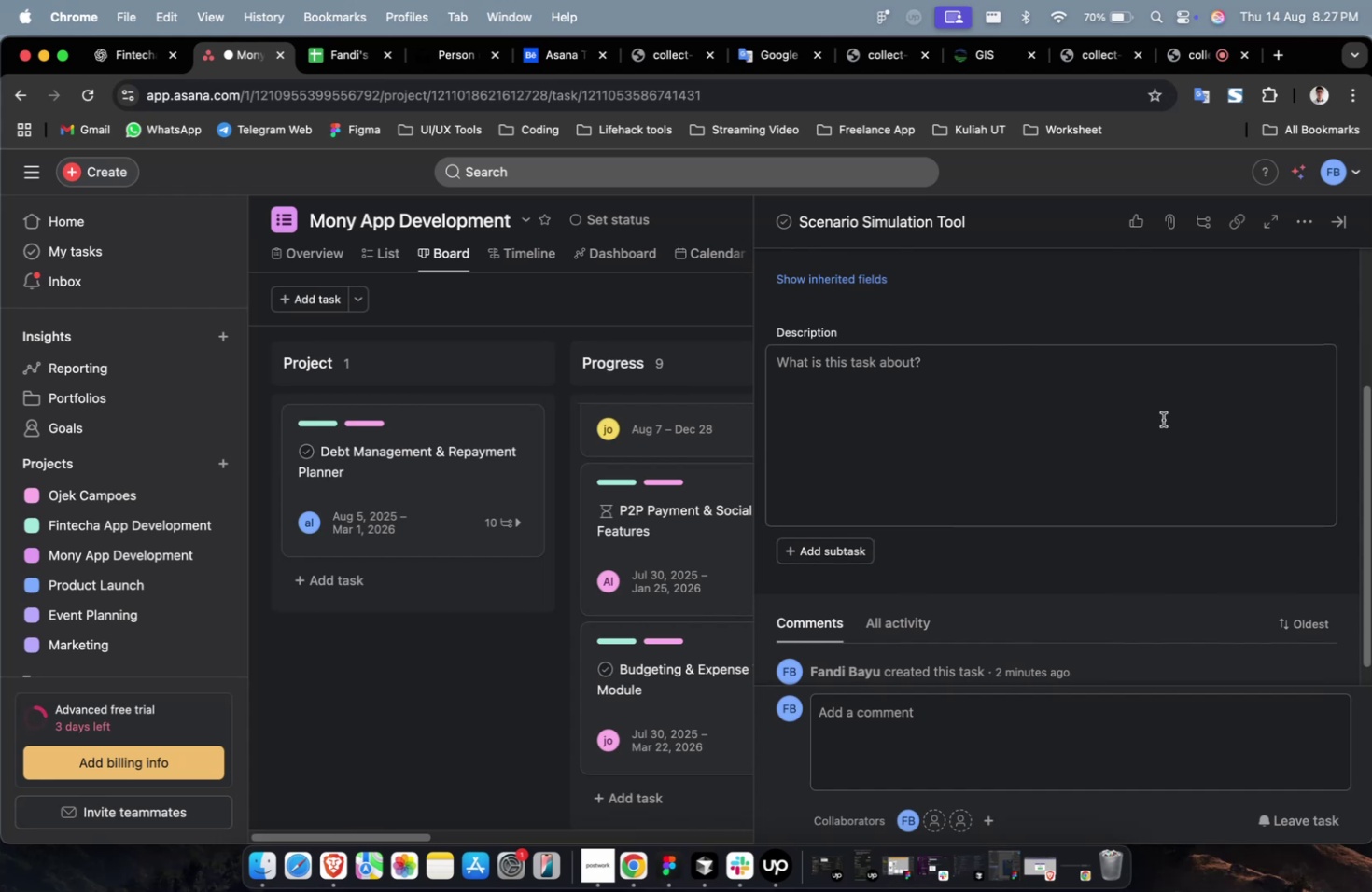 
scroll: coordinate [1162, 421], scroll_direction: down, amount: 7.0
 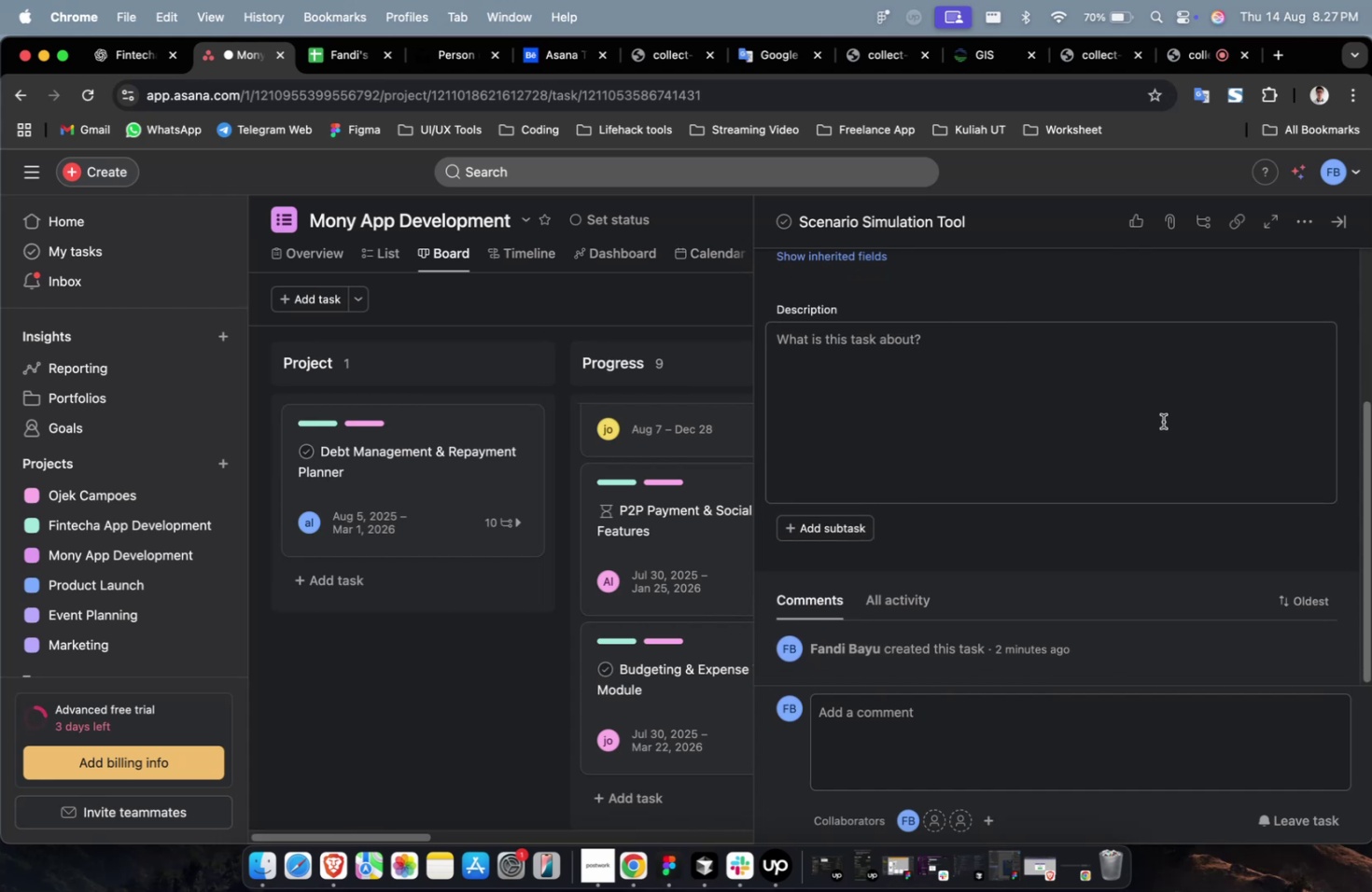 
scroll: coordinate [1077, 436], scroll_direction: up, amount: 4.0
 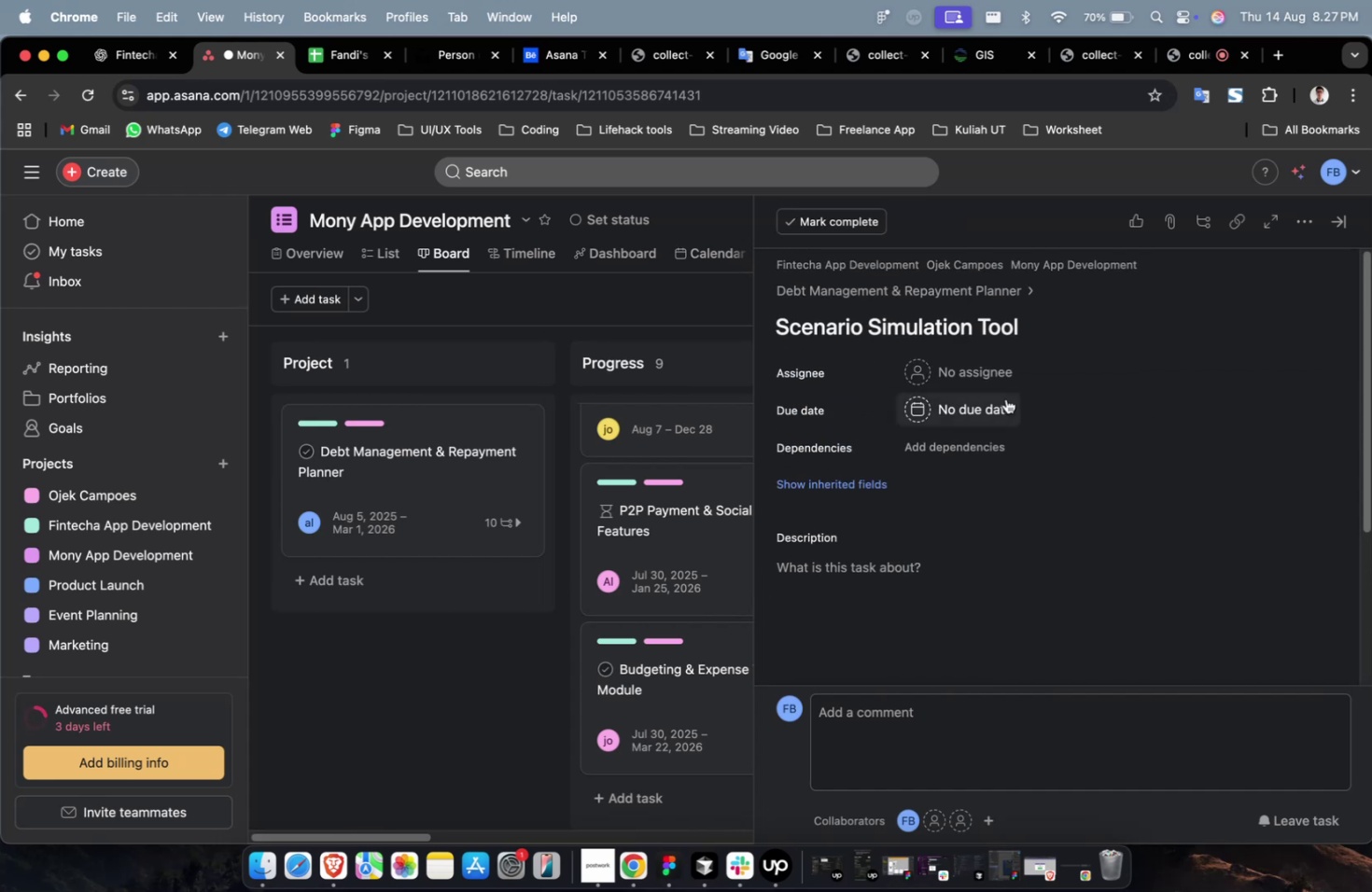 
left_click([1002, 378])
 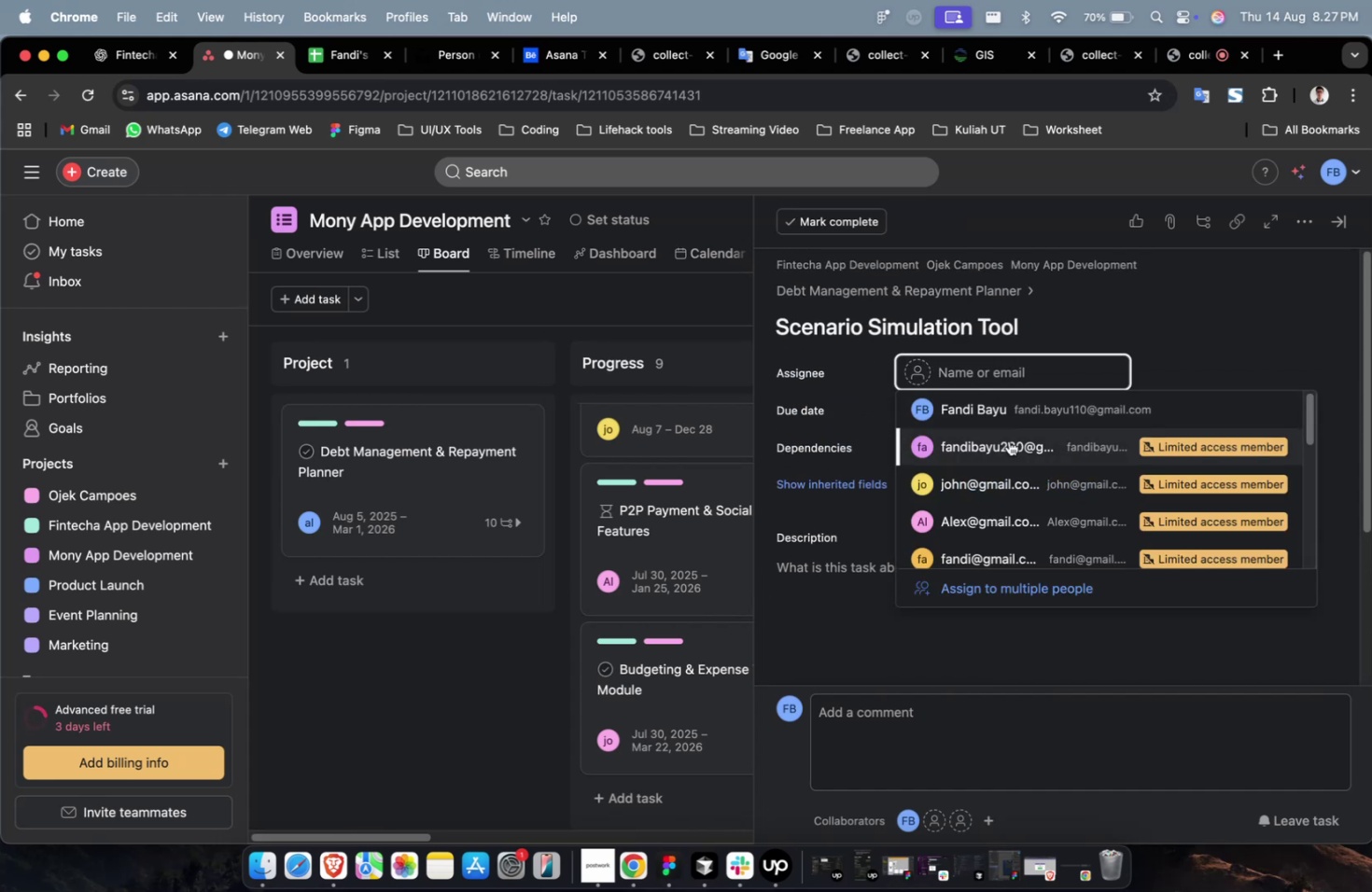 
double_click([1008, 440])
 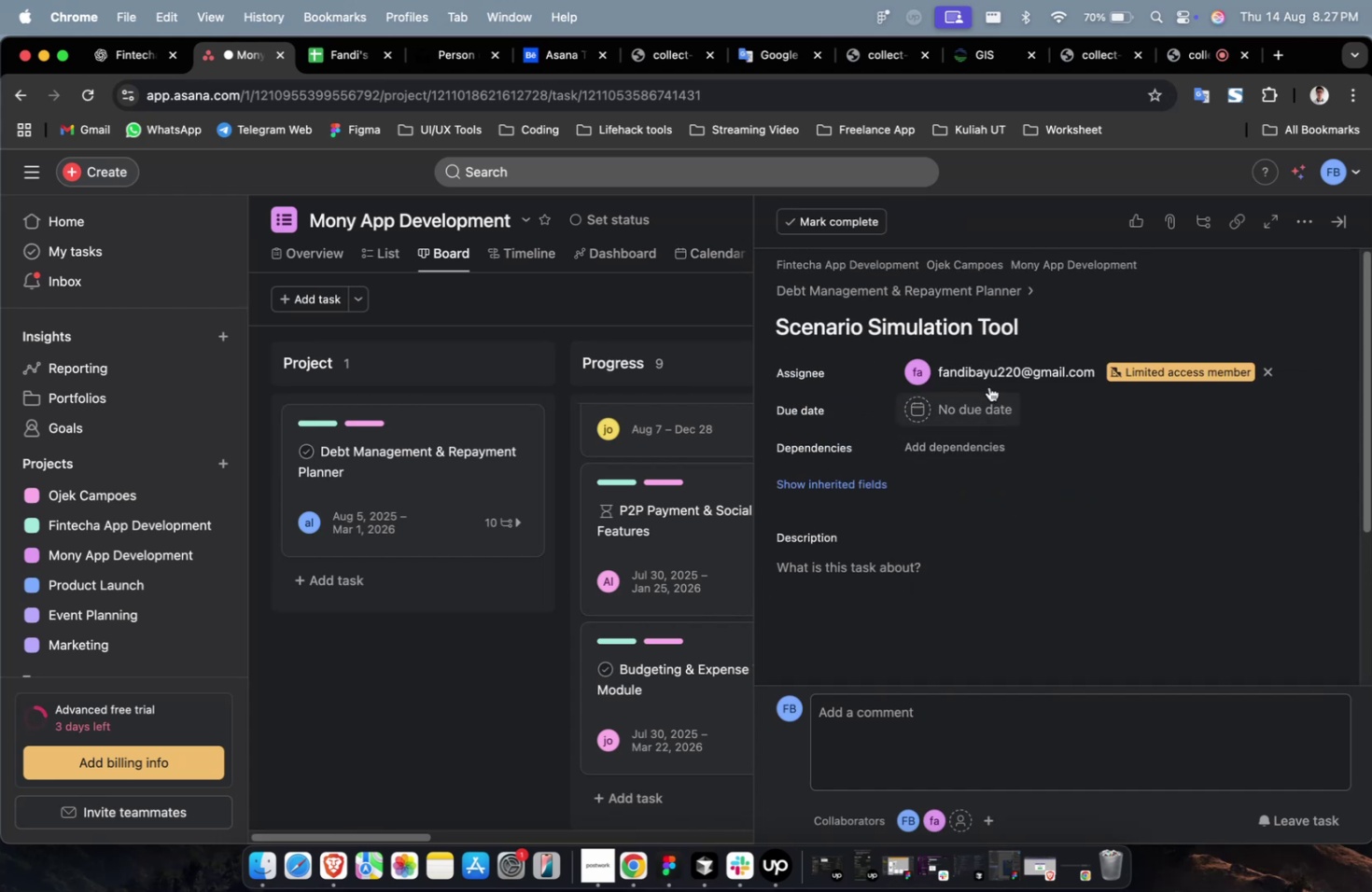 
triple_click([988, 378])
 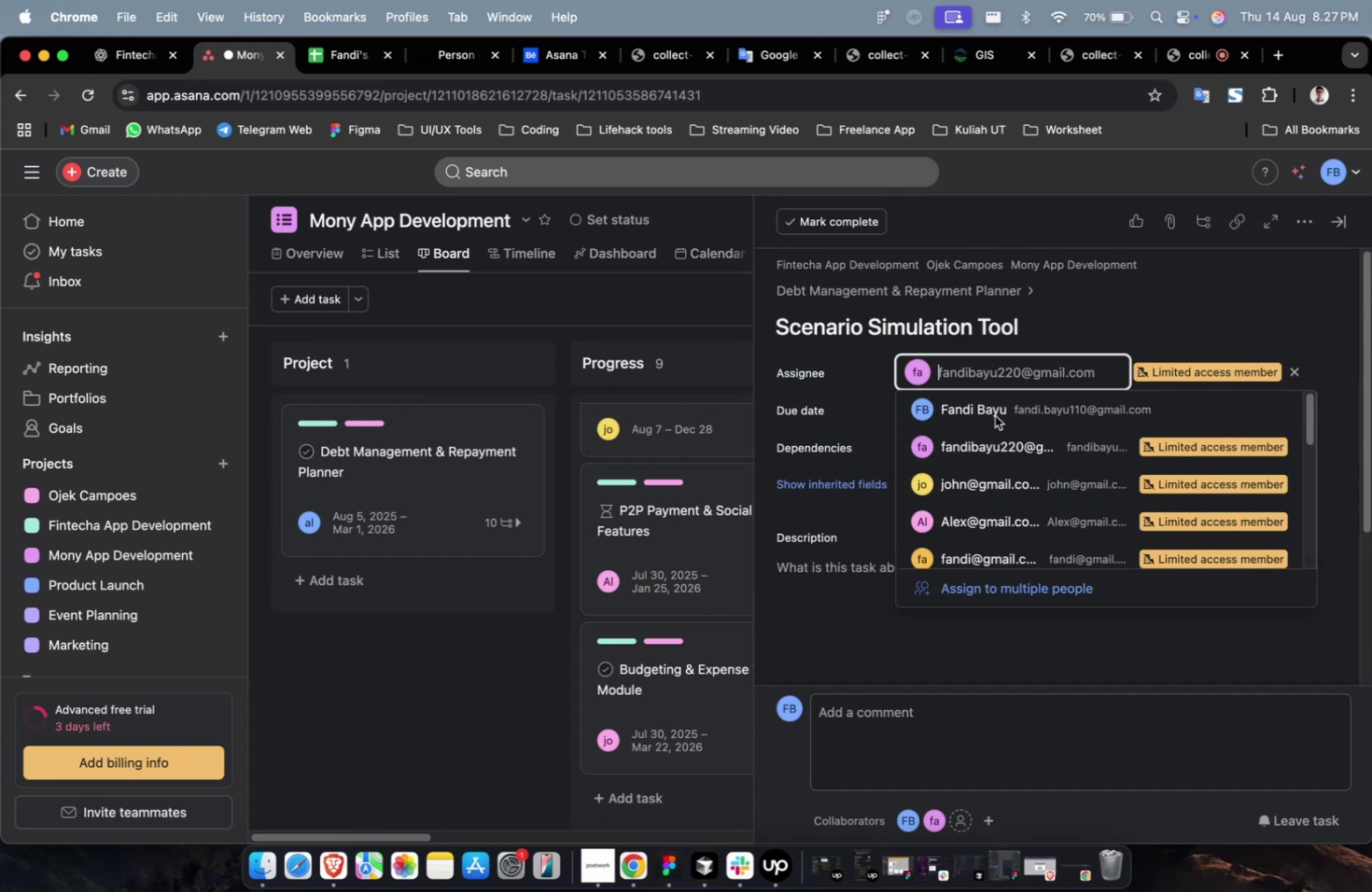 
scroll: coordinate [998, 425], scroll_direction: down, amount: 2.0
 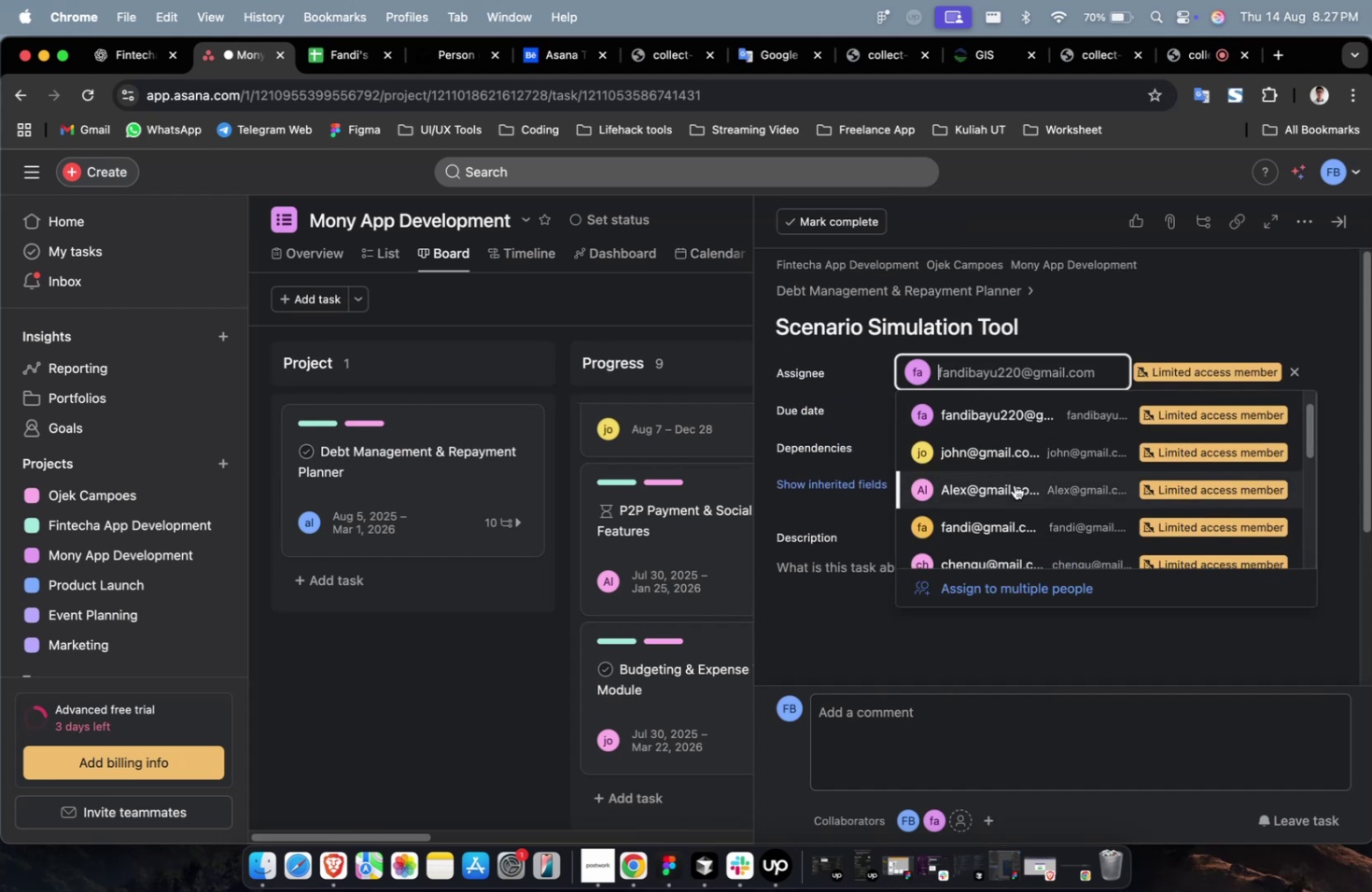 
left_click([1014, 484])
 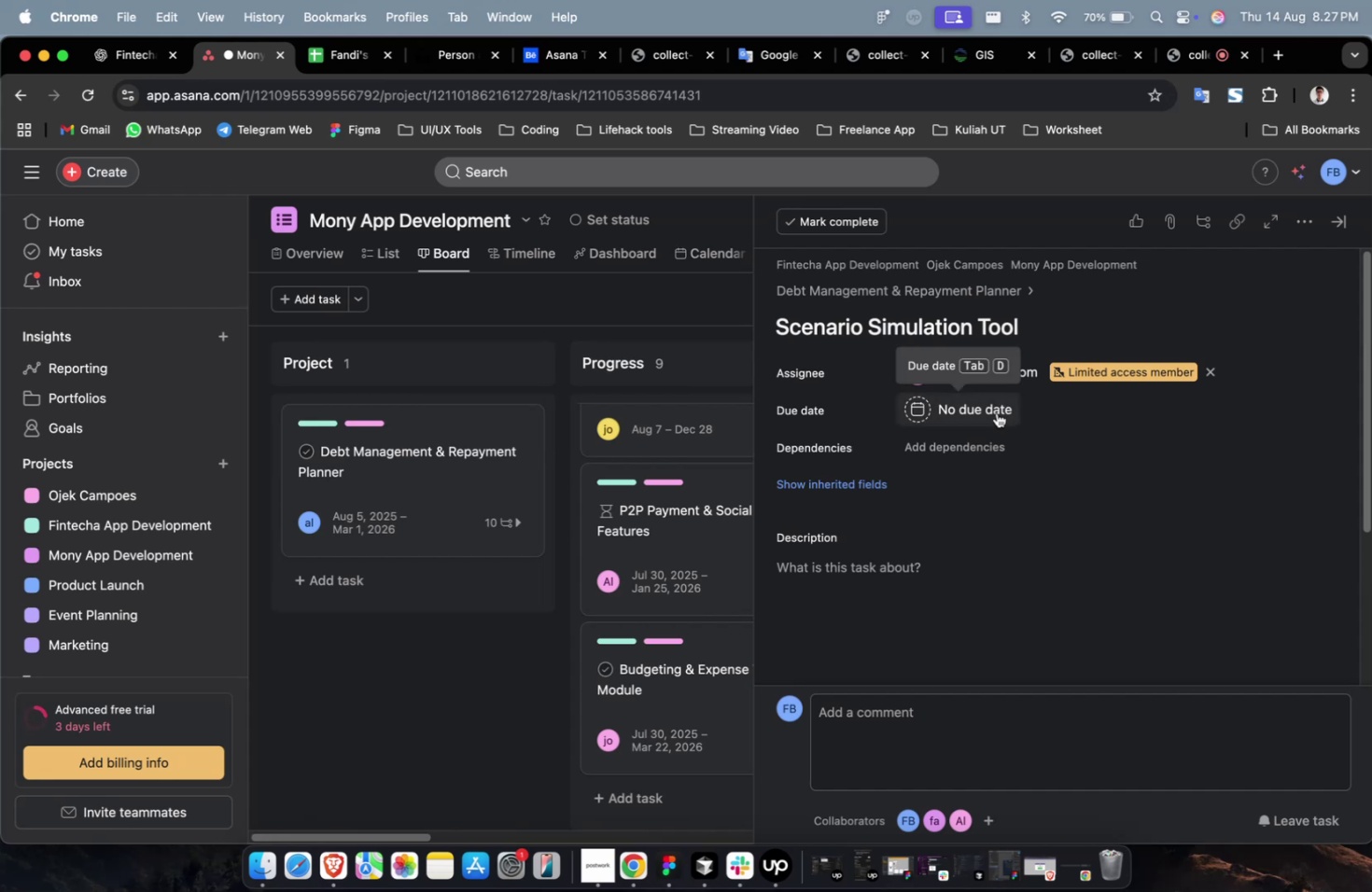 
wait(7.57)
 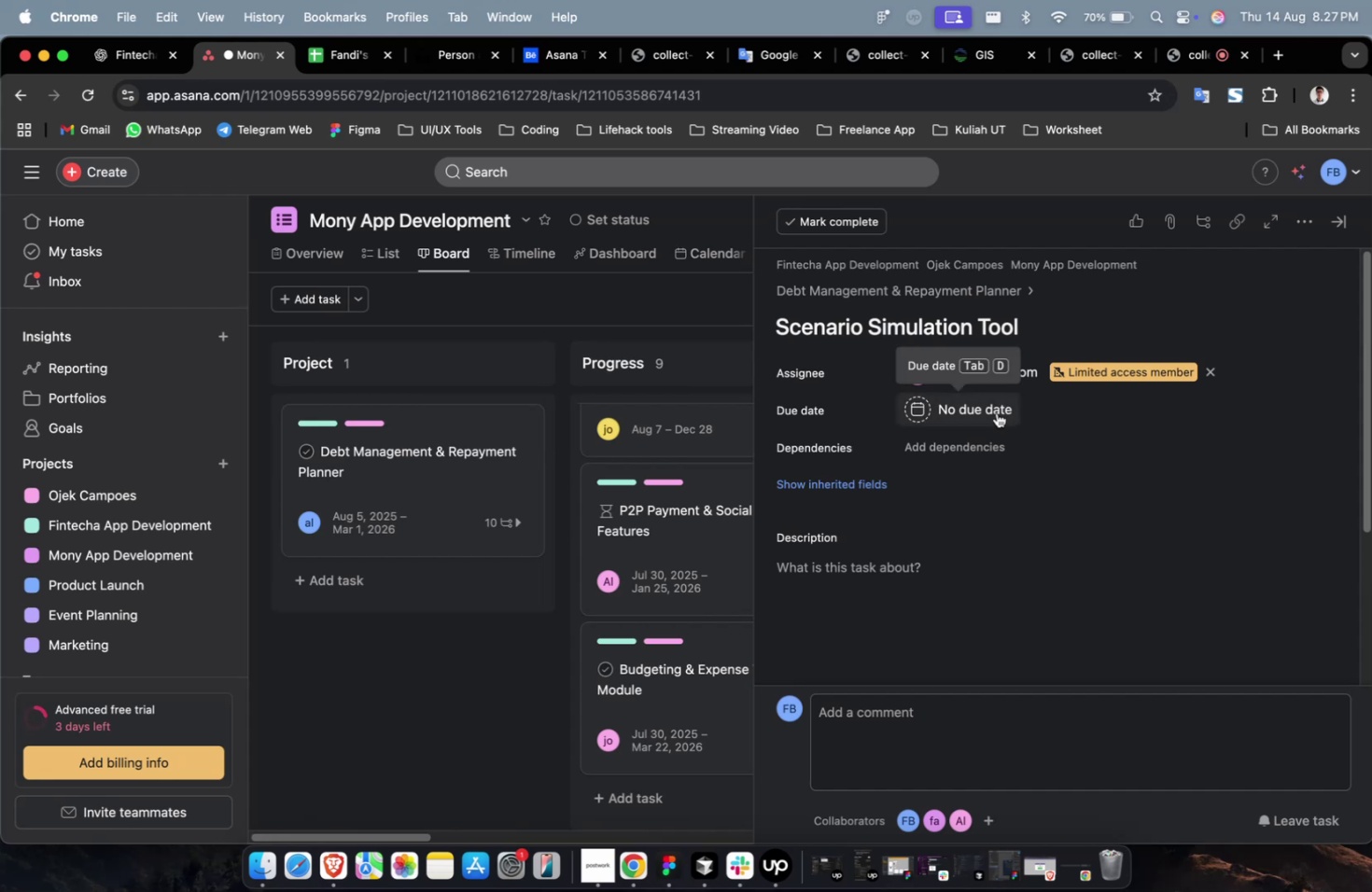 
left_click([996, 412])
 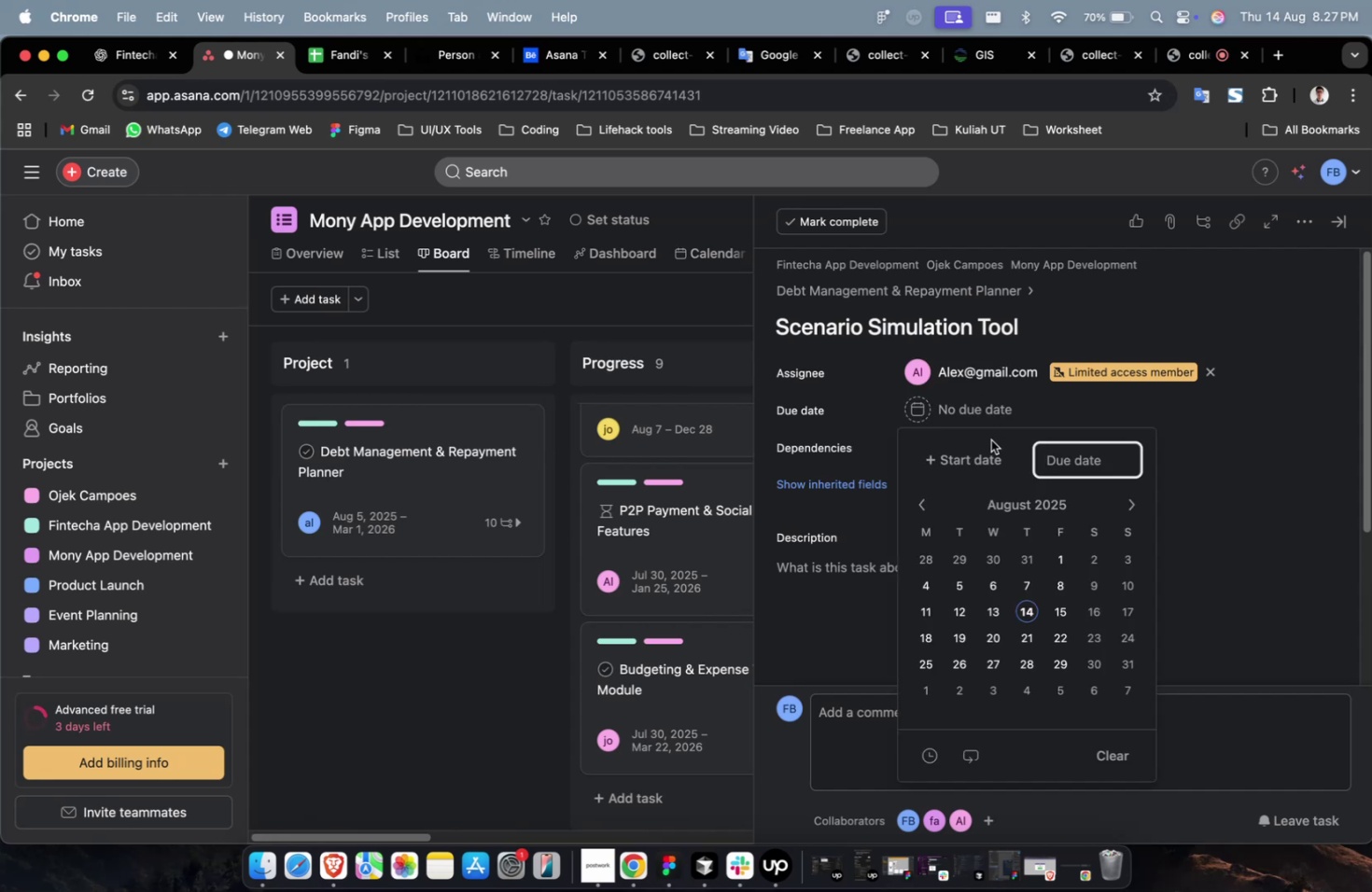 
left_click([983, 469])
 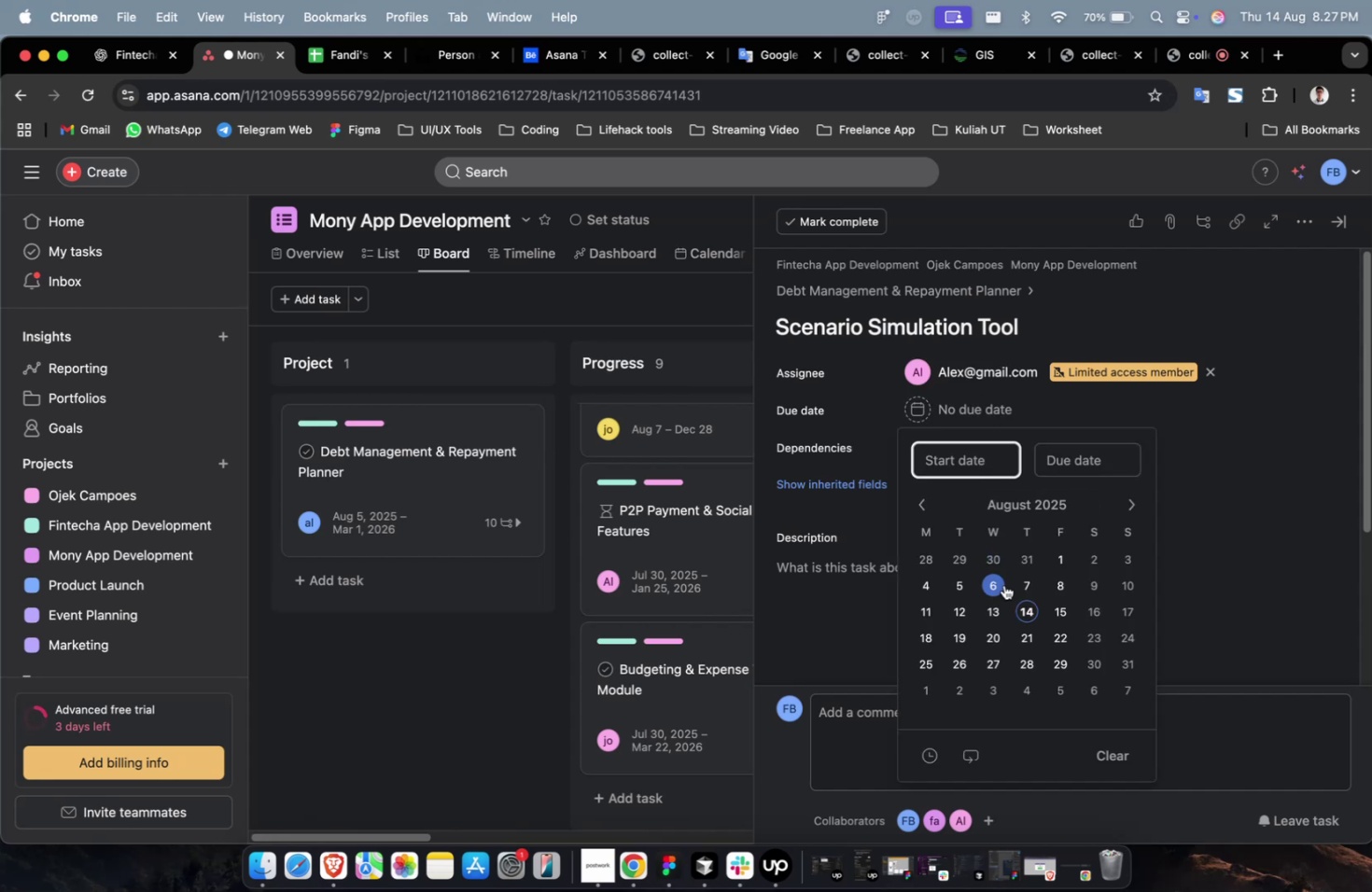 
double_click([1003, 585])
 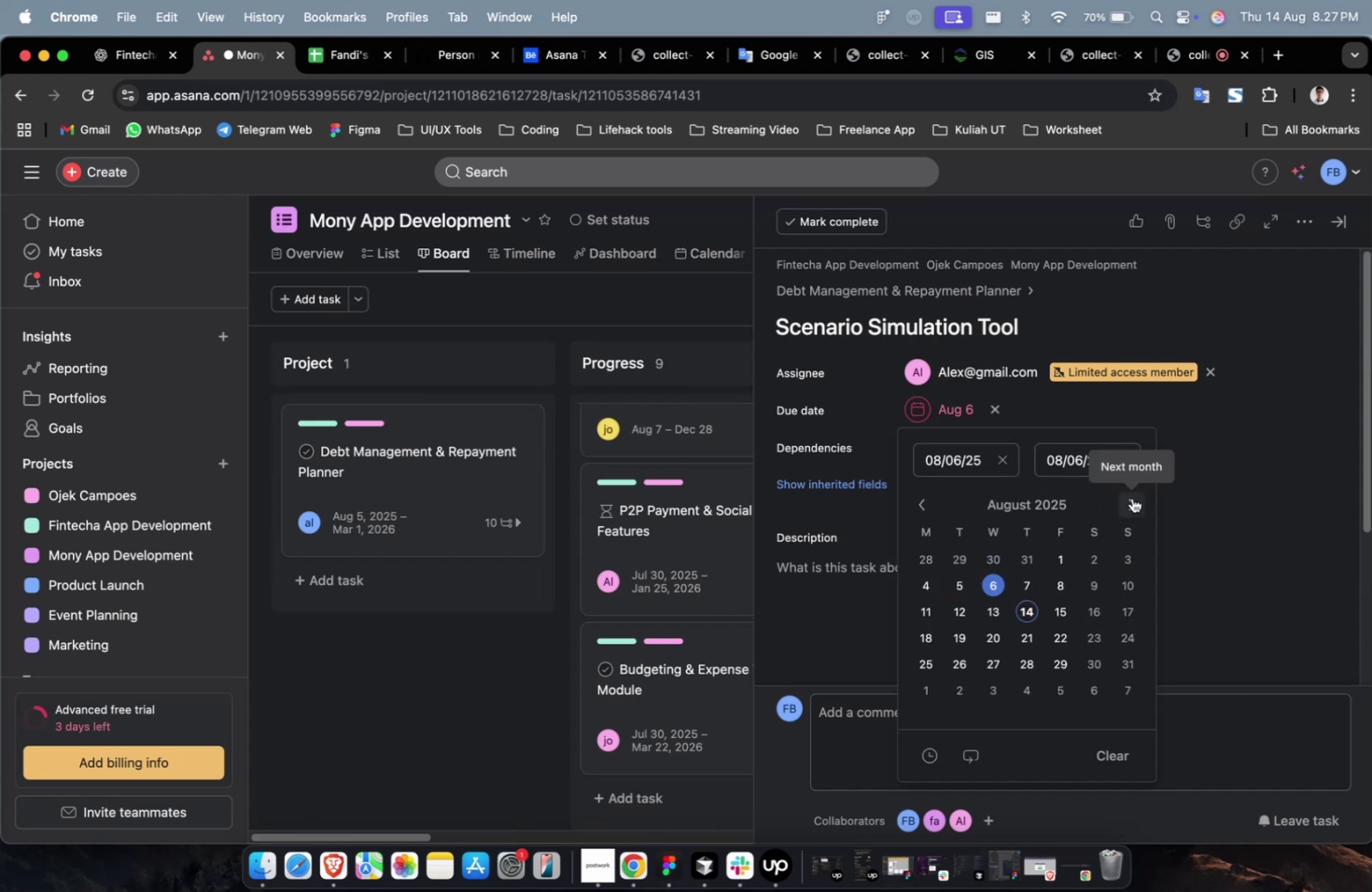 
double_click([1131, 497])
 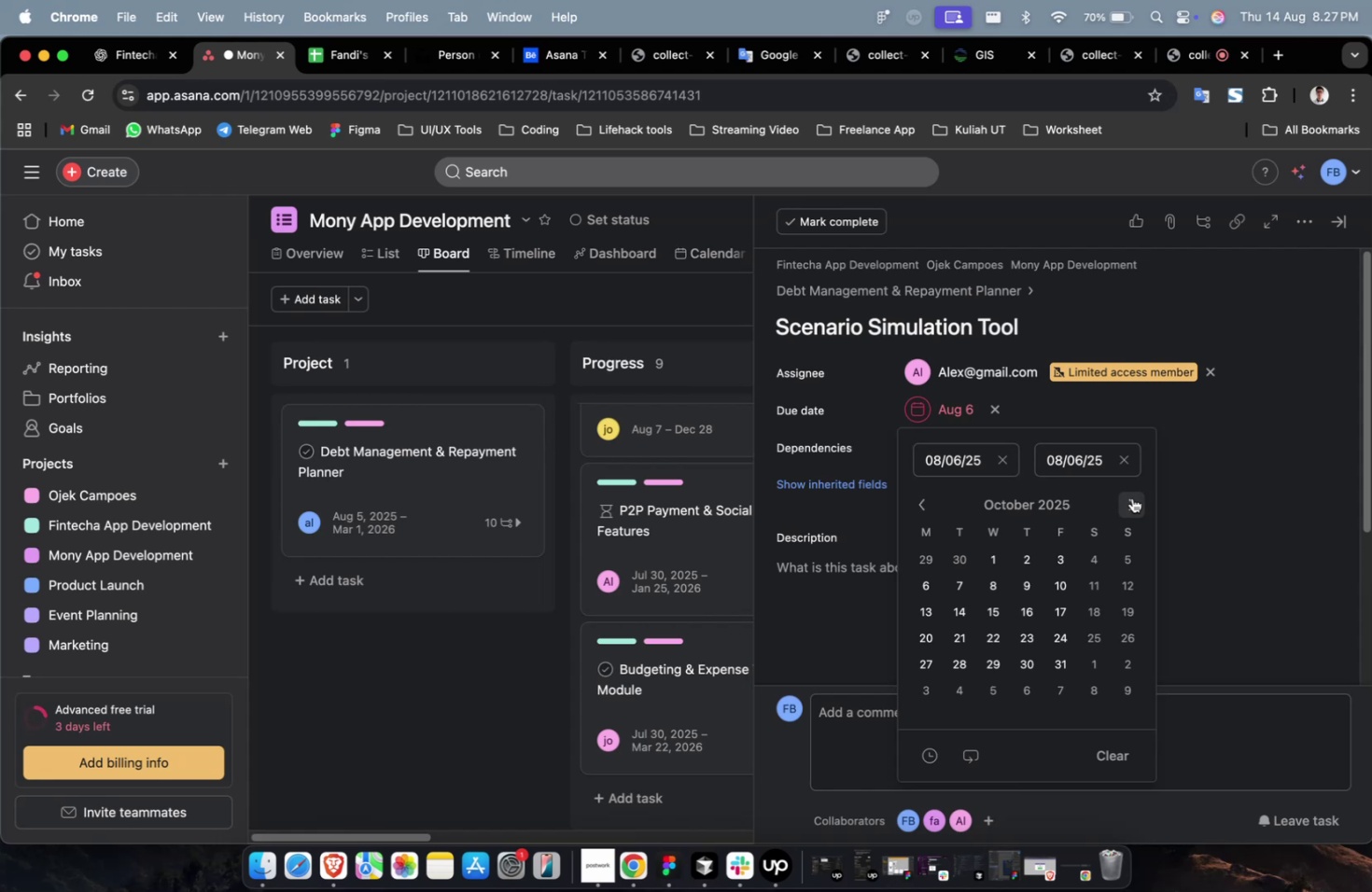 
triple_click([1131, 497])
 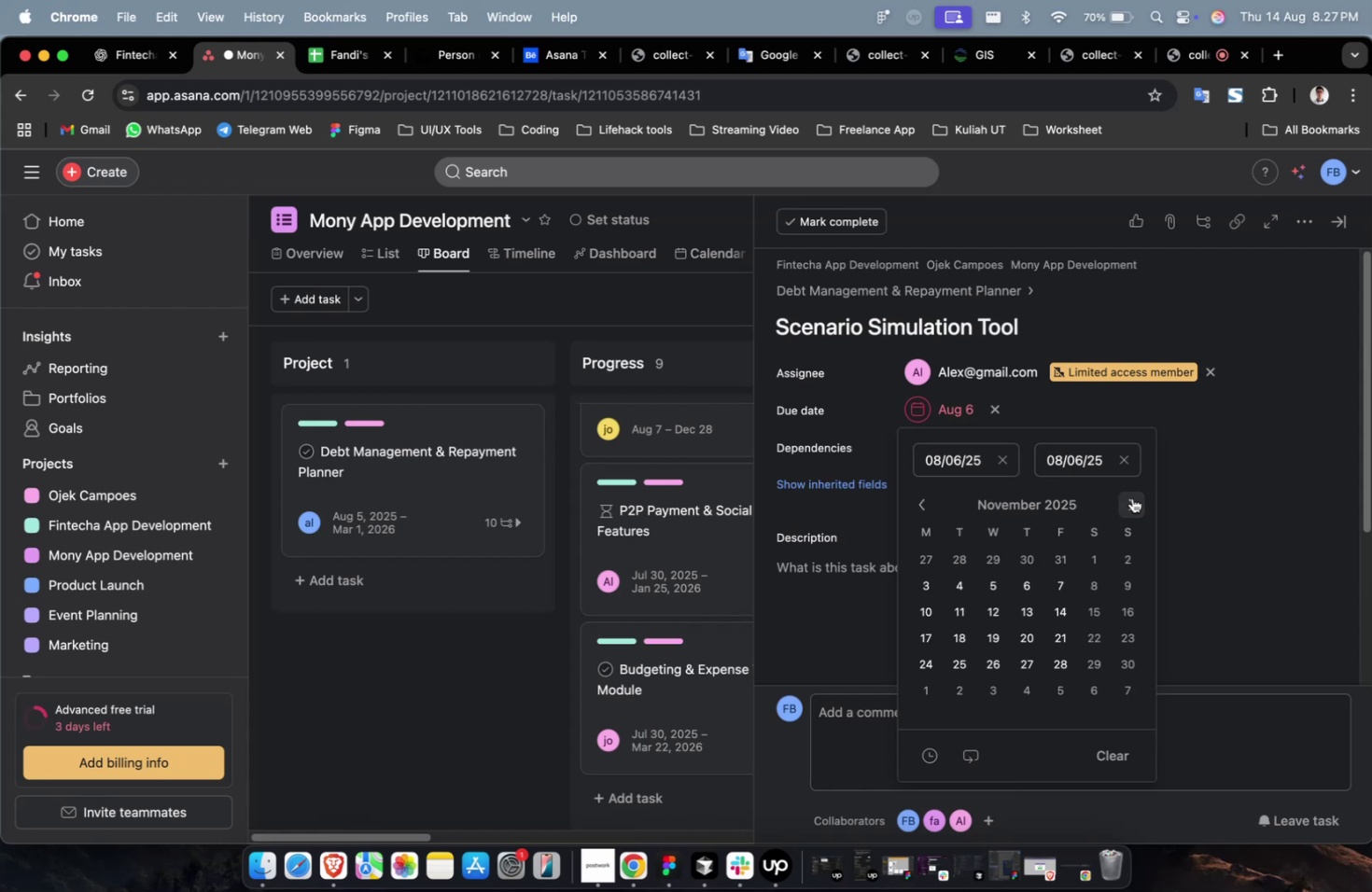 
triple_click([1131, 497])
 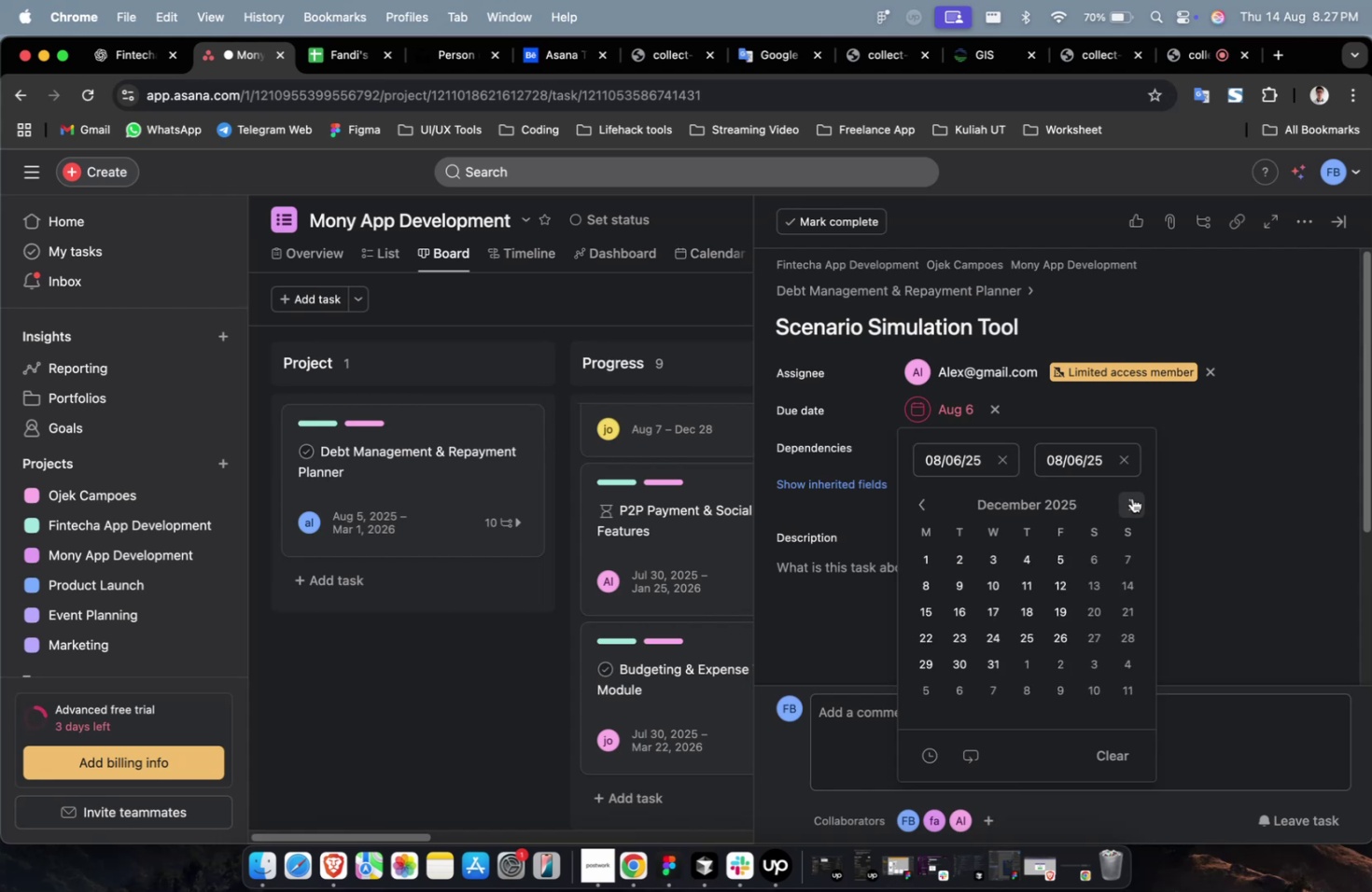 
triple_click([1131, 497])
 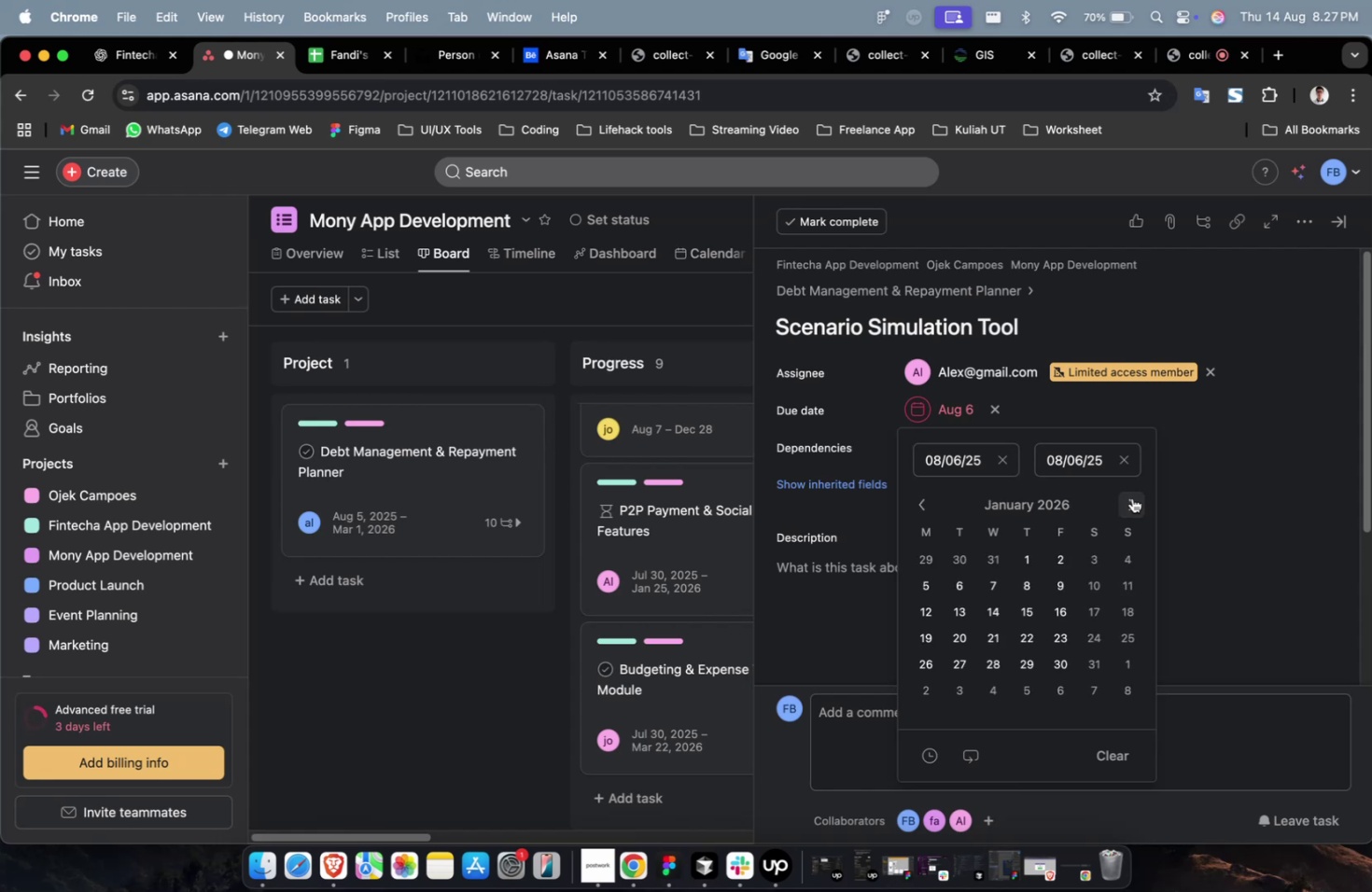 
triple_click([1131, 497])
 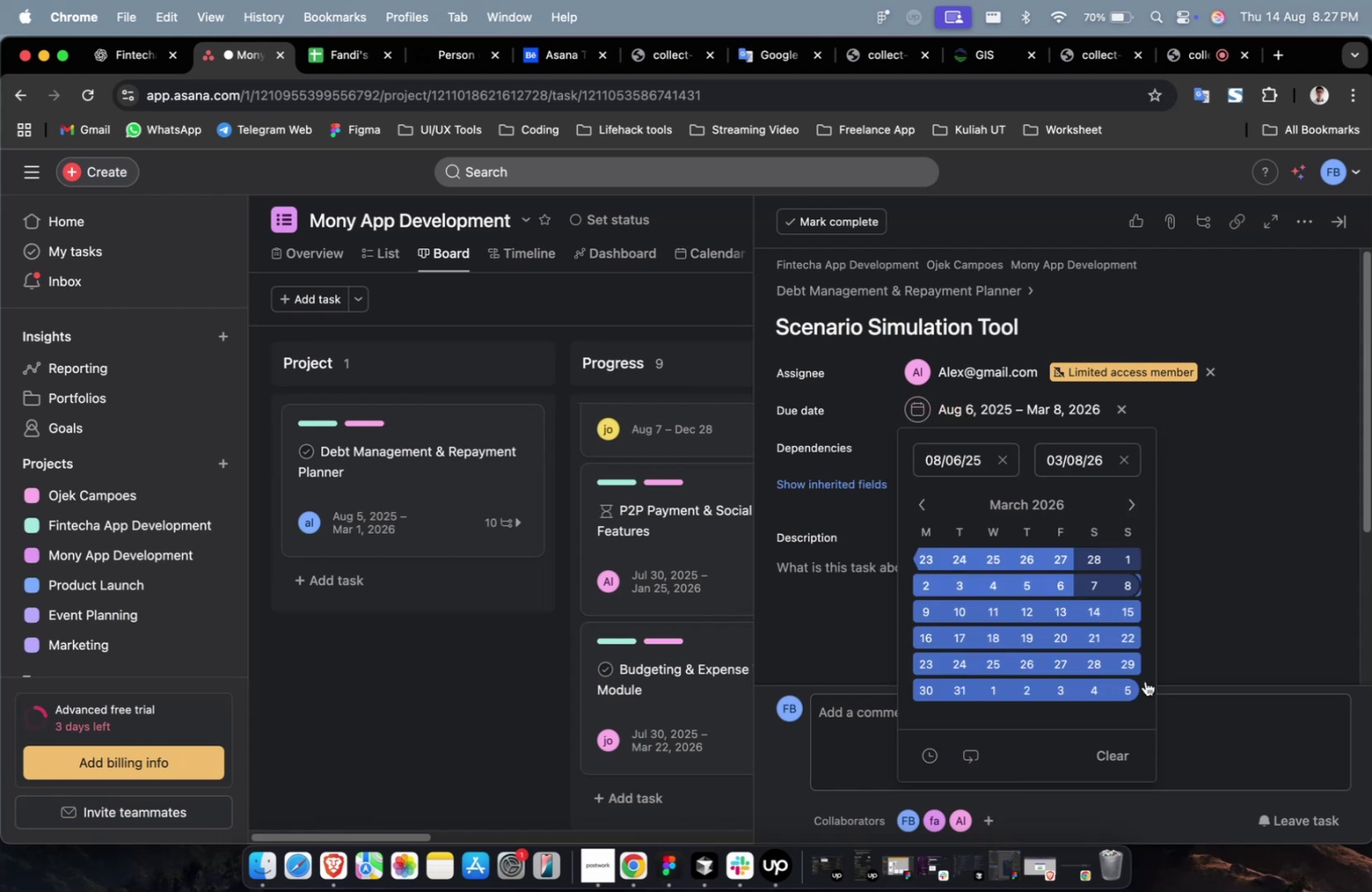 
double_click([1222, 521])
 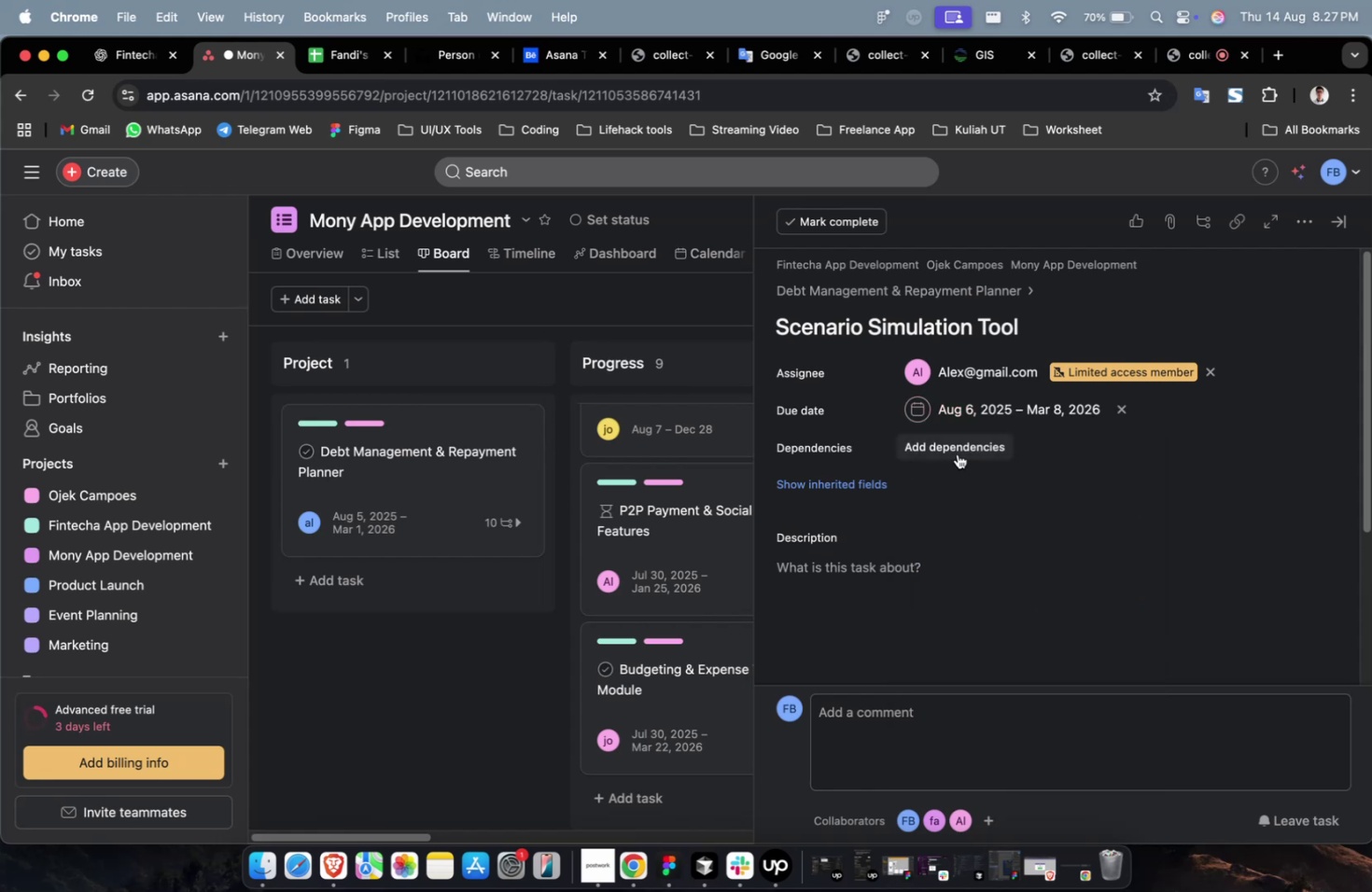 
triple_click([957, 451])
 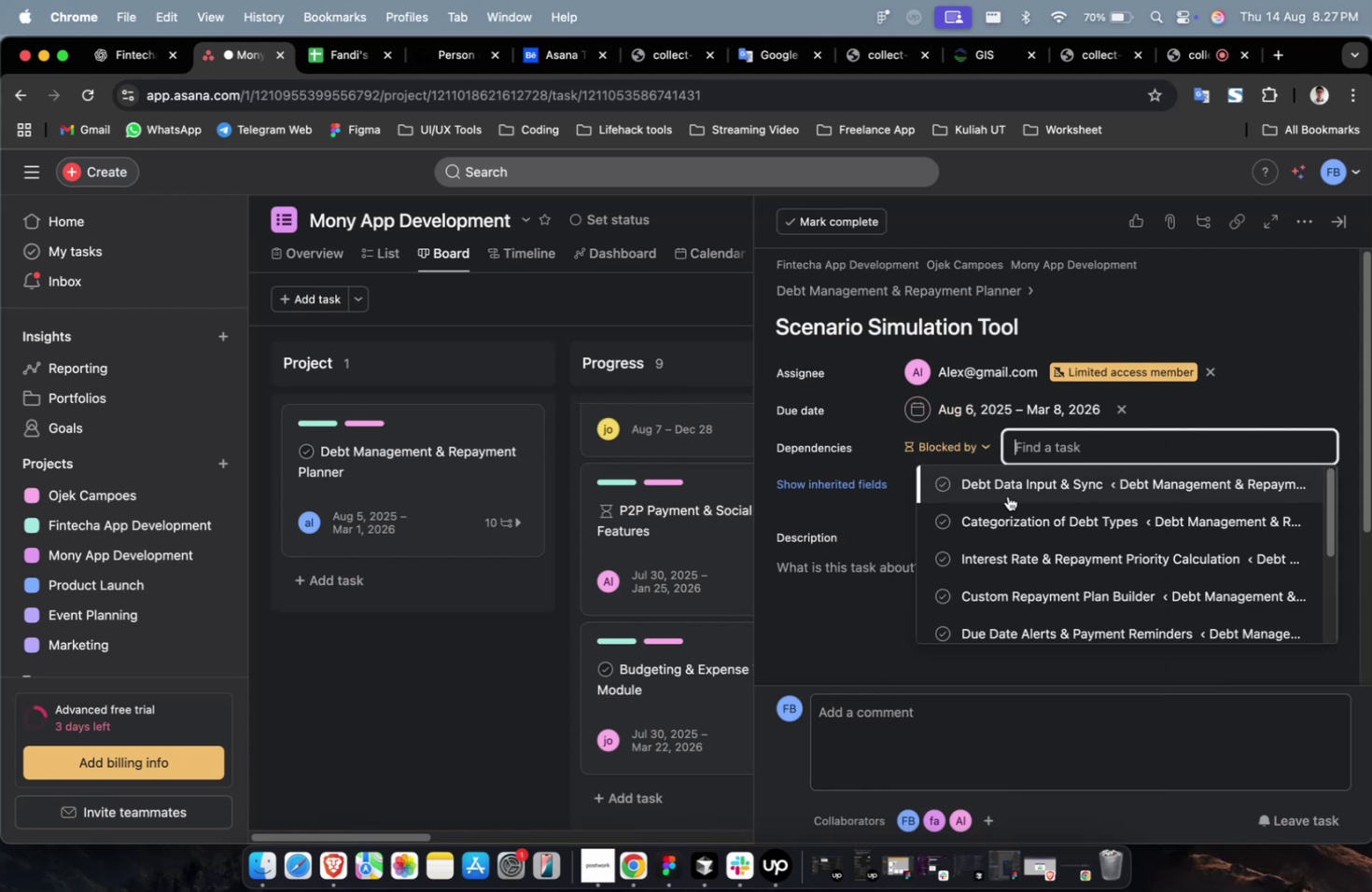 
triple_click([1007, 495])
 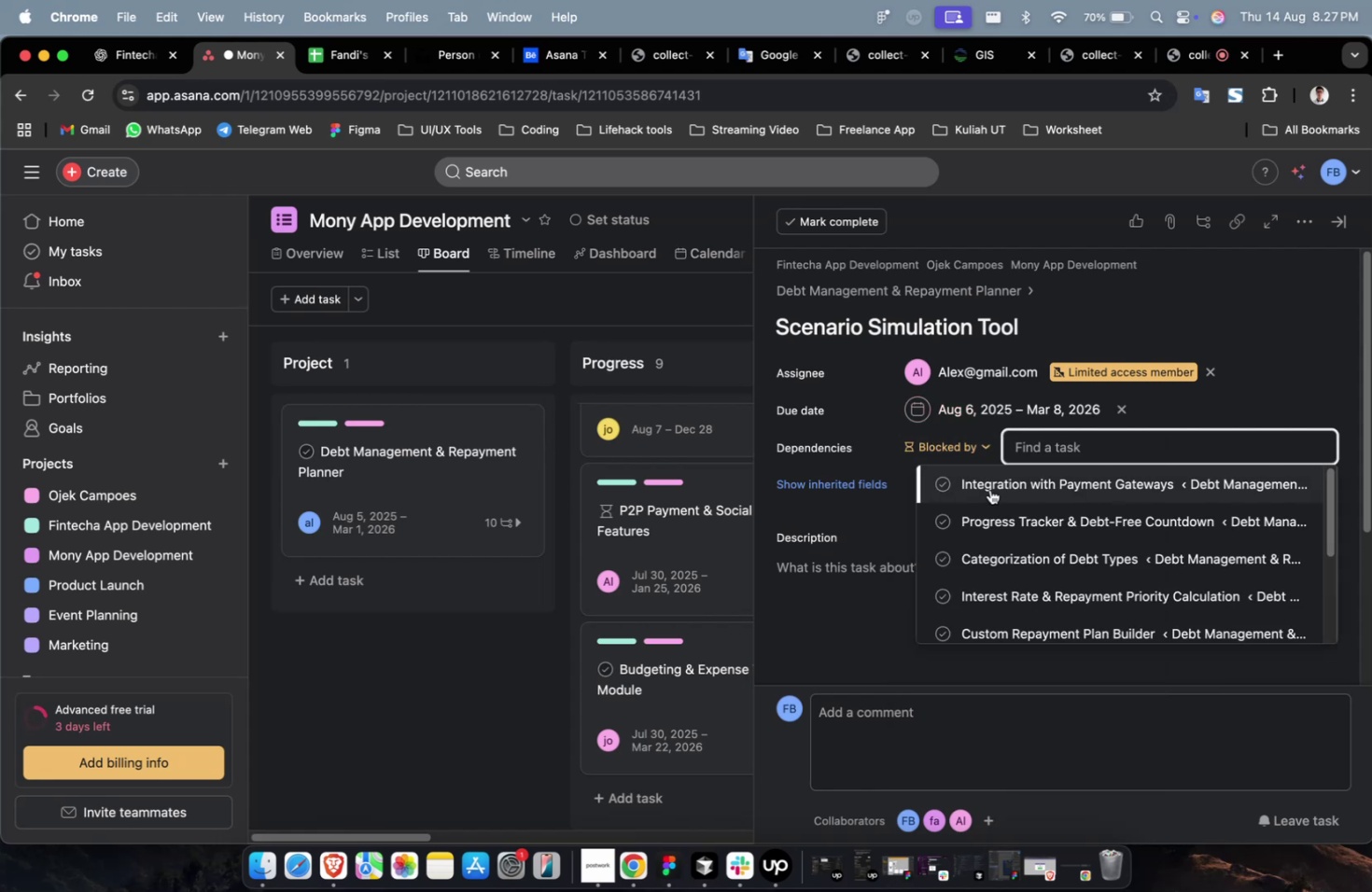 
triple_click([988, 488])
 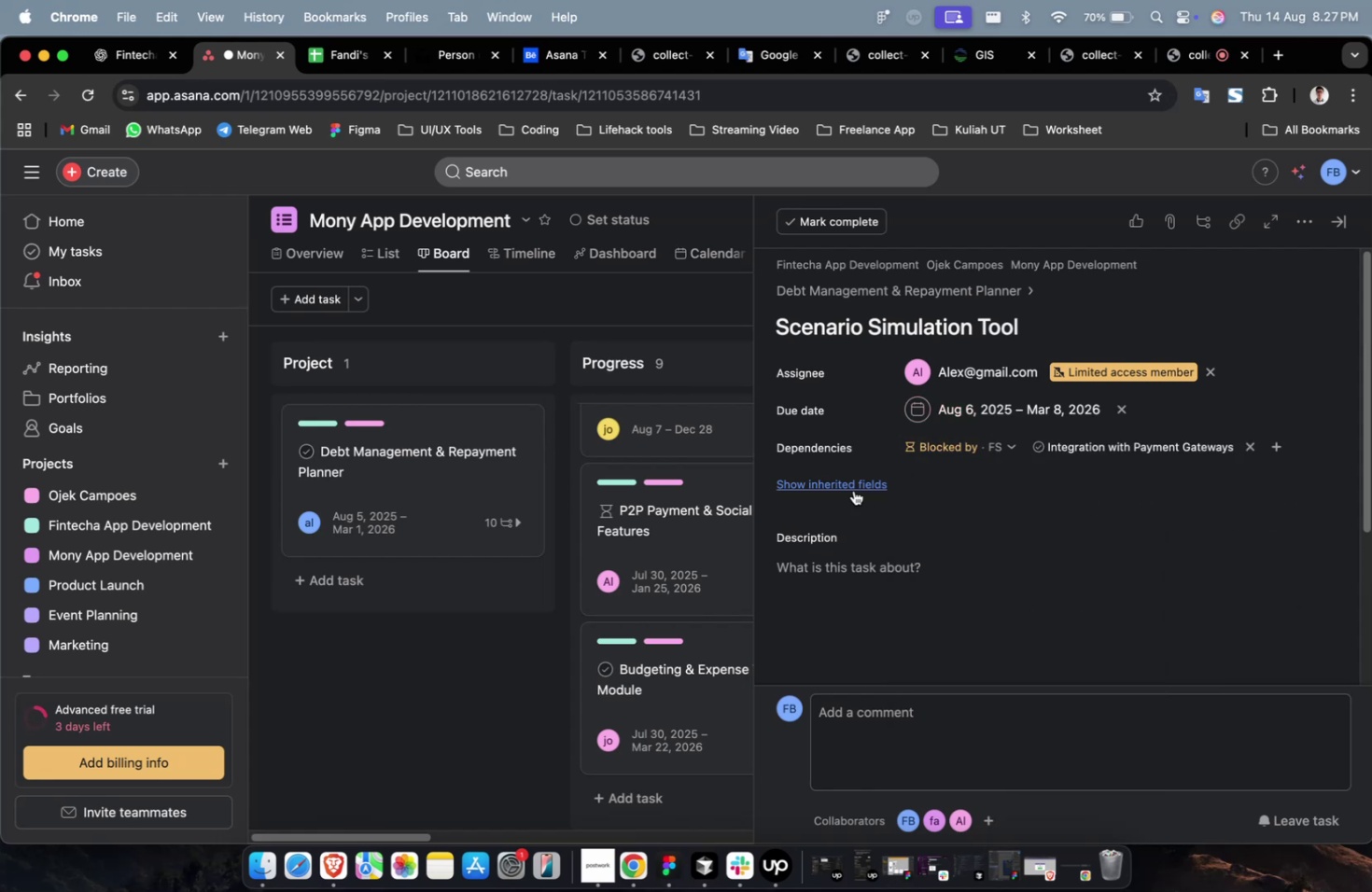 
triple_click([853, 489])
 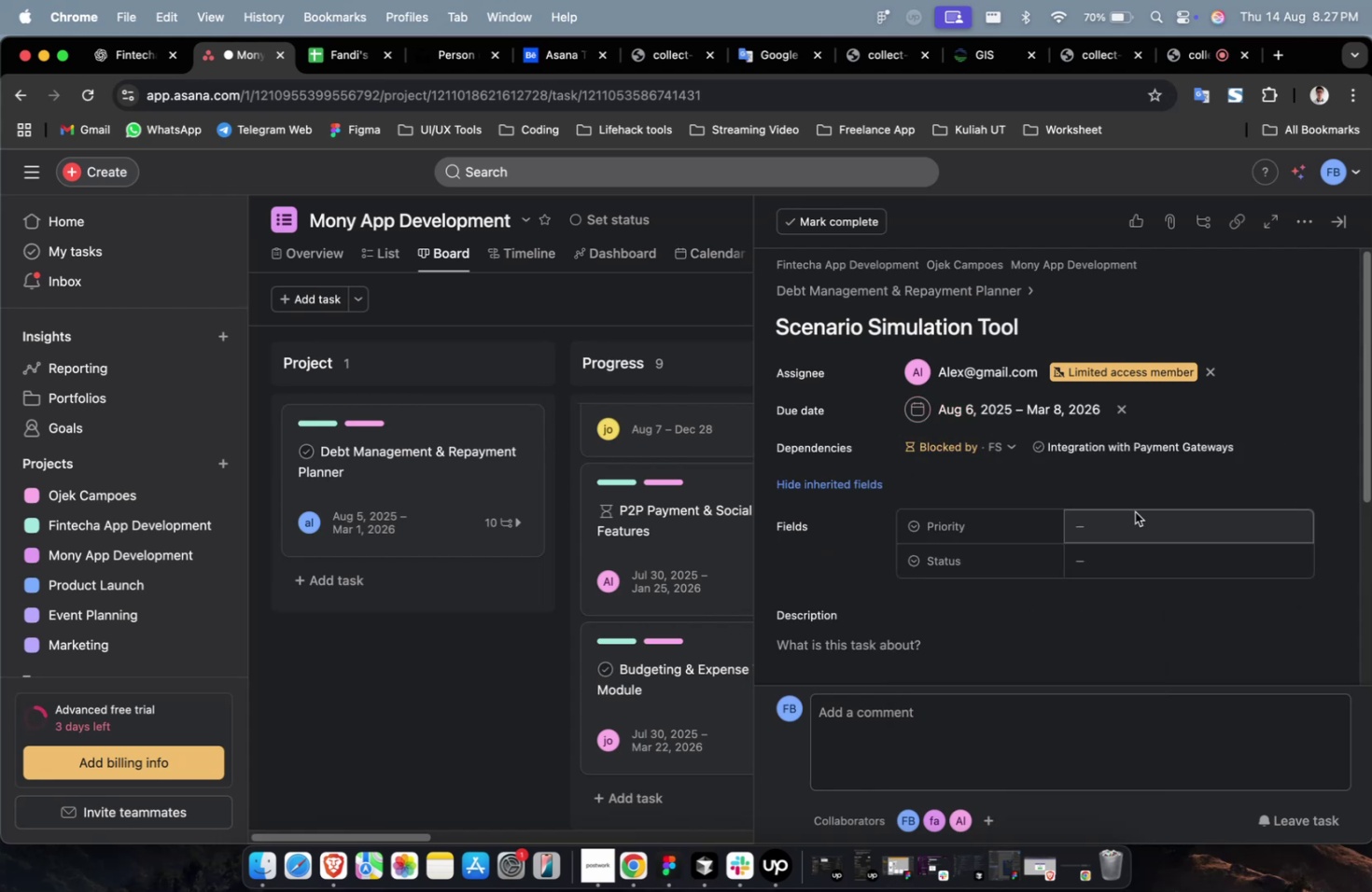 
left_click([1138, 519])
 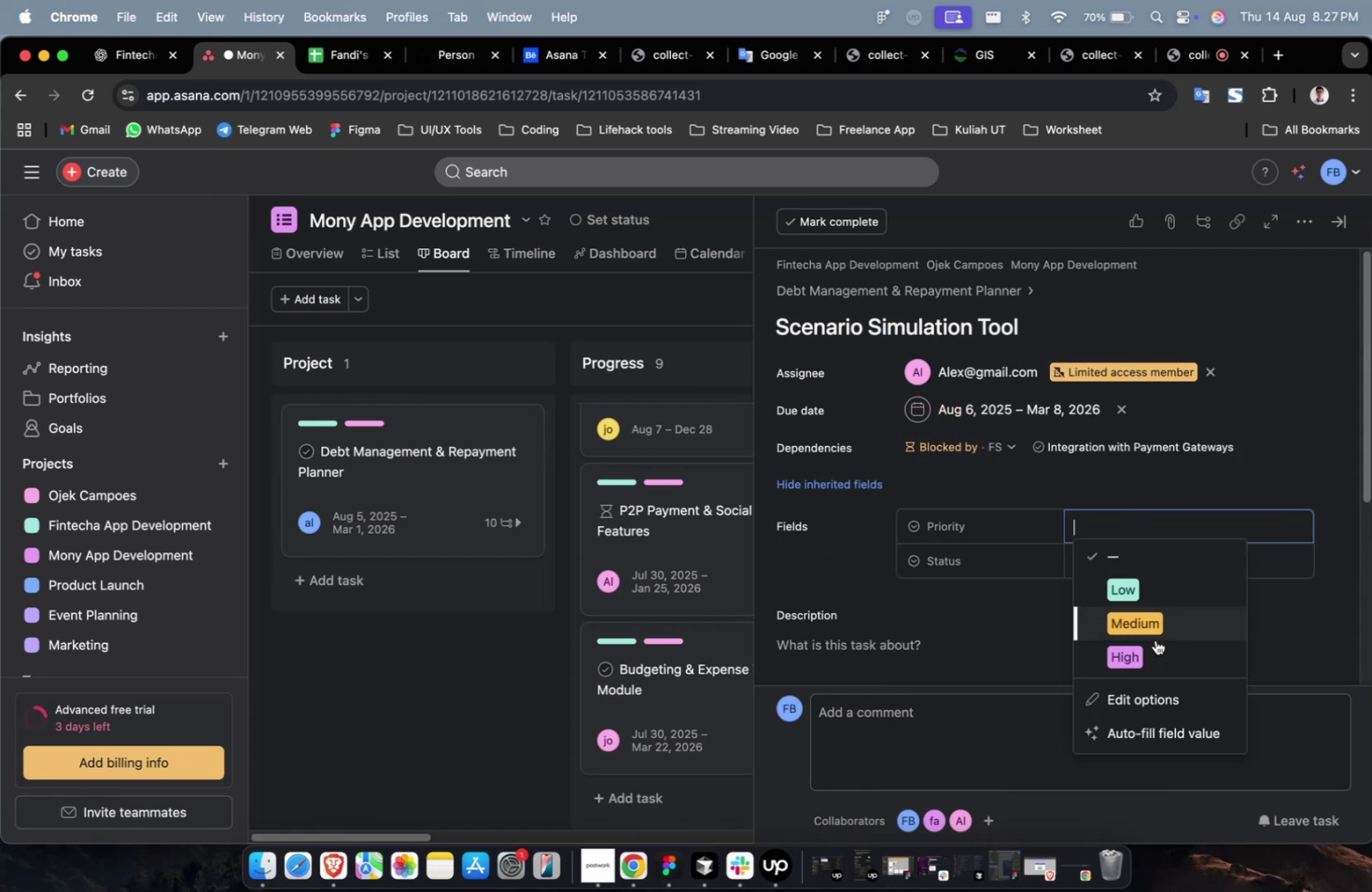 
double_click([1155, 643])
 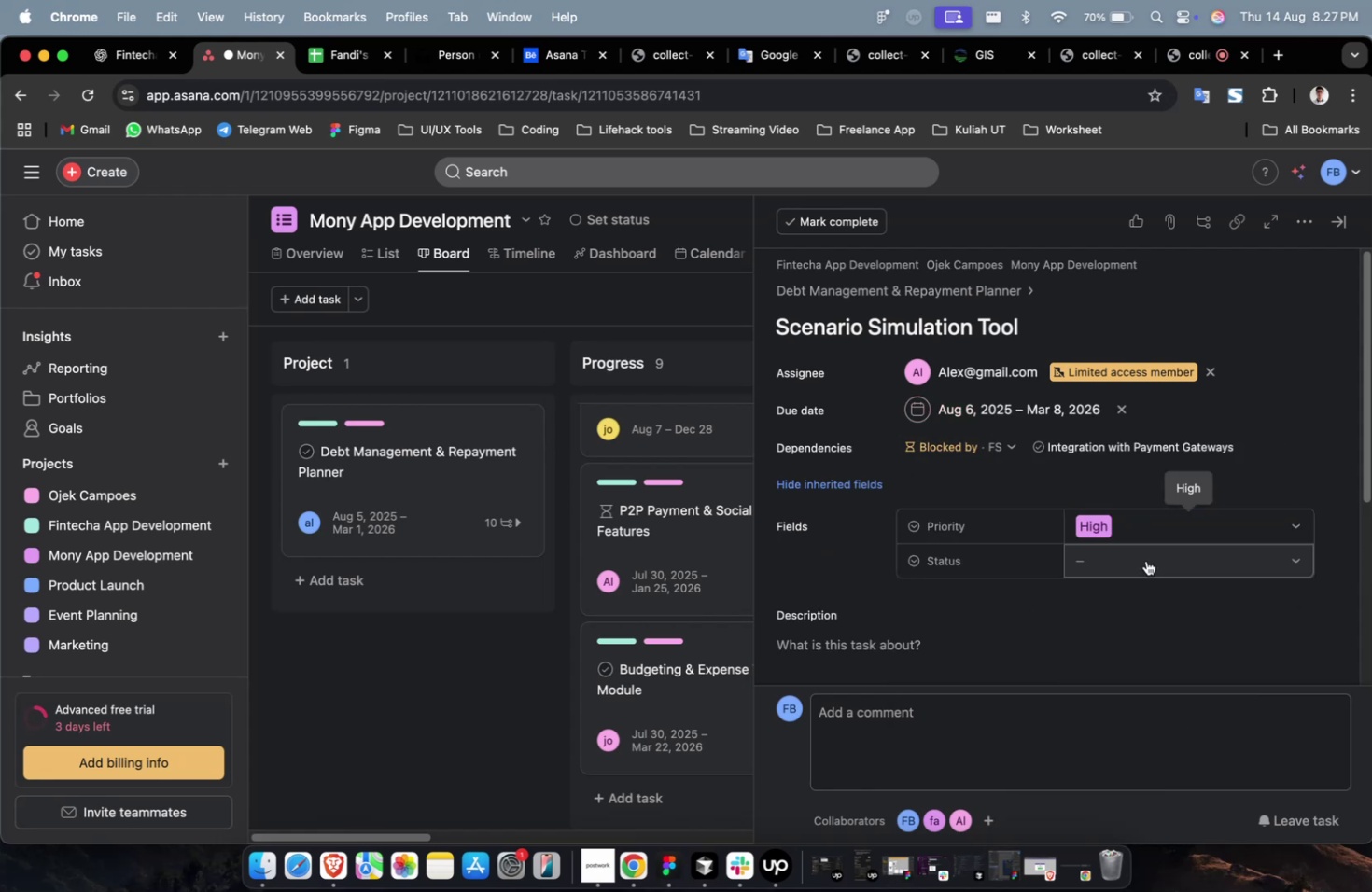 
triple_click([1145, 560])
 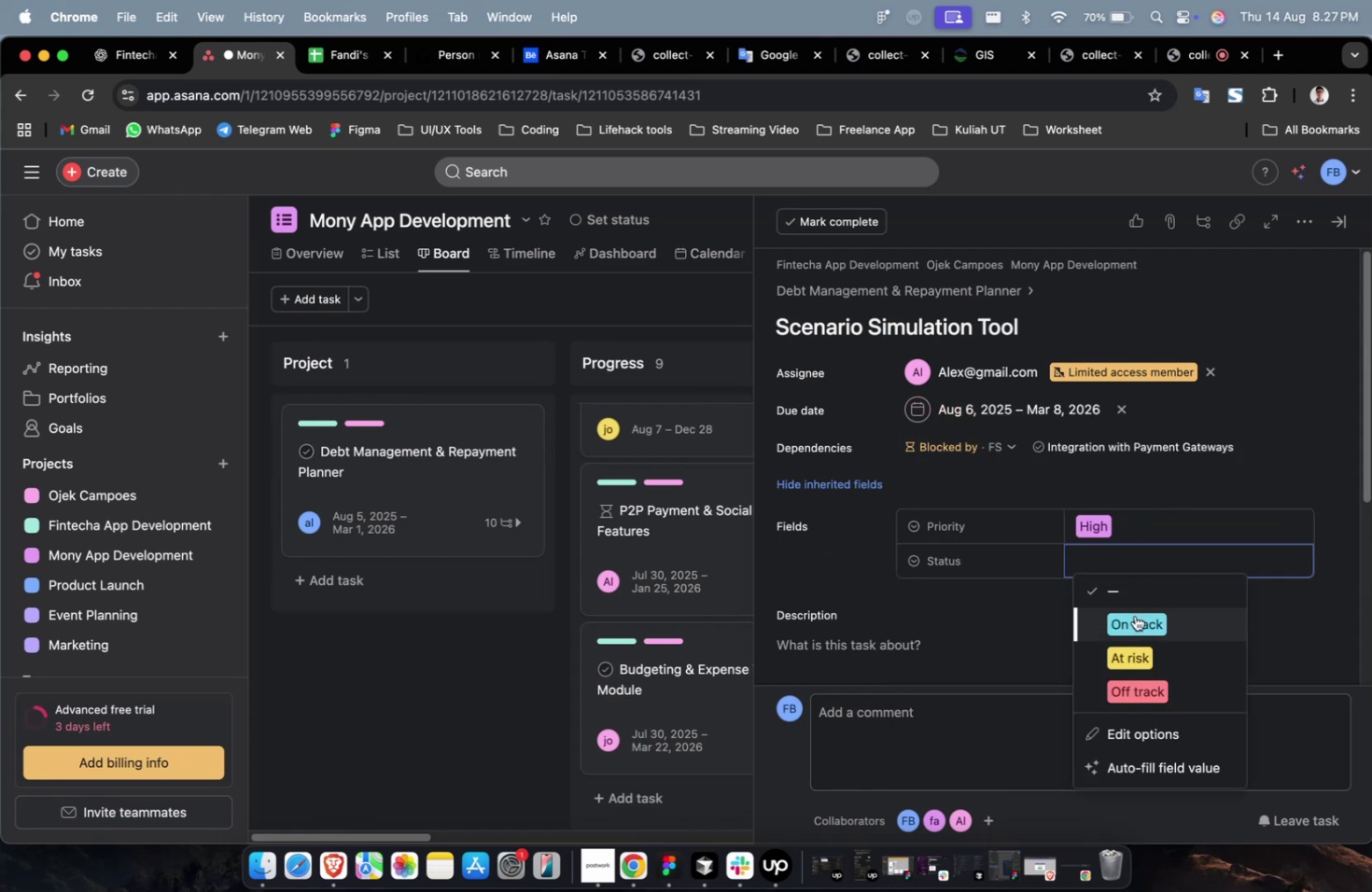 
triple_click([1134, 615])
 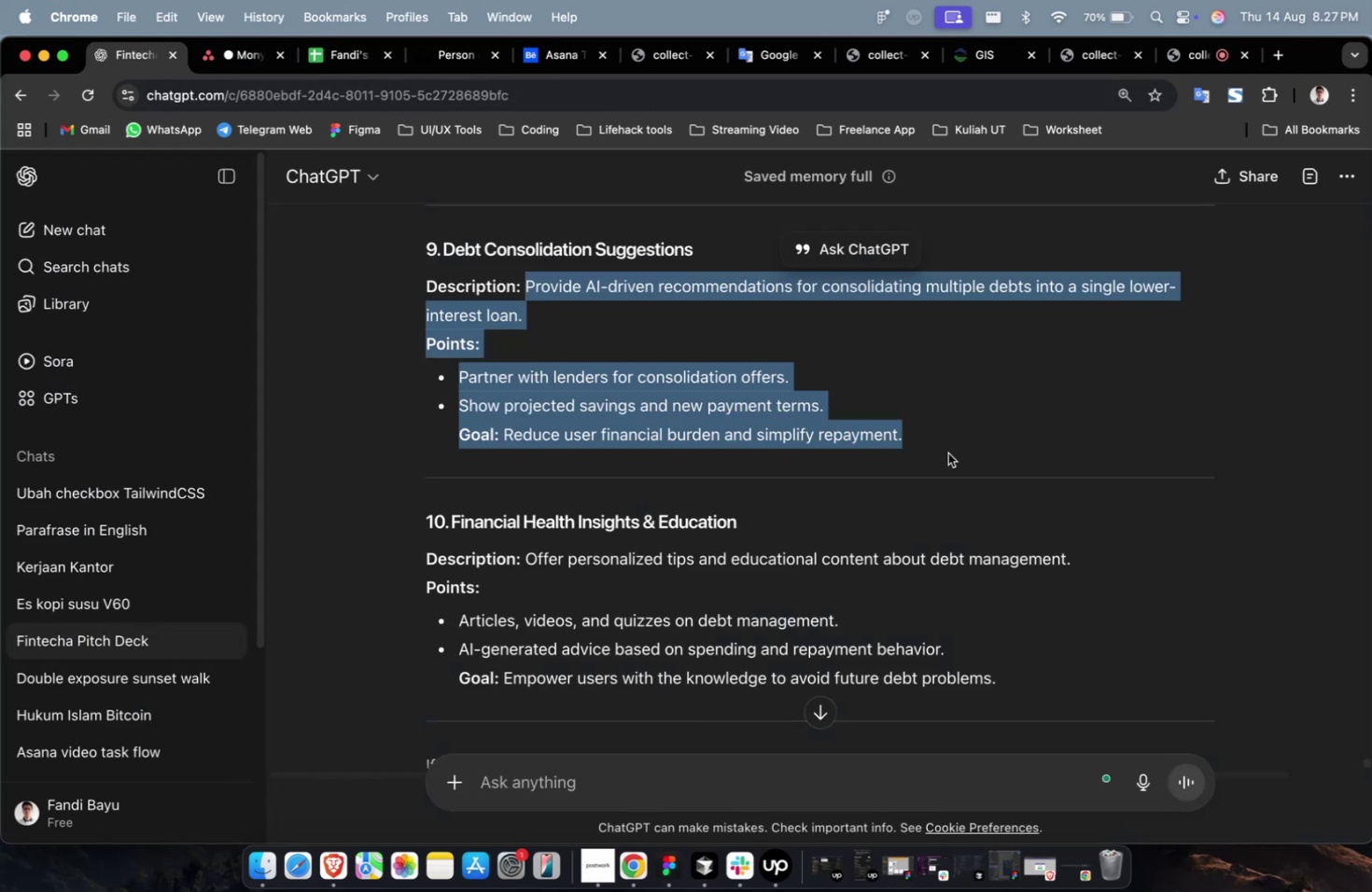 
double_click([1014, 481])
 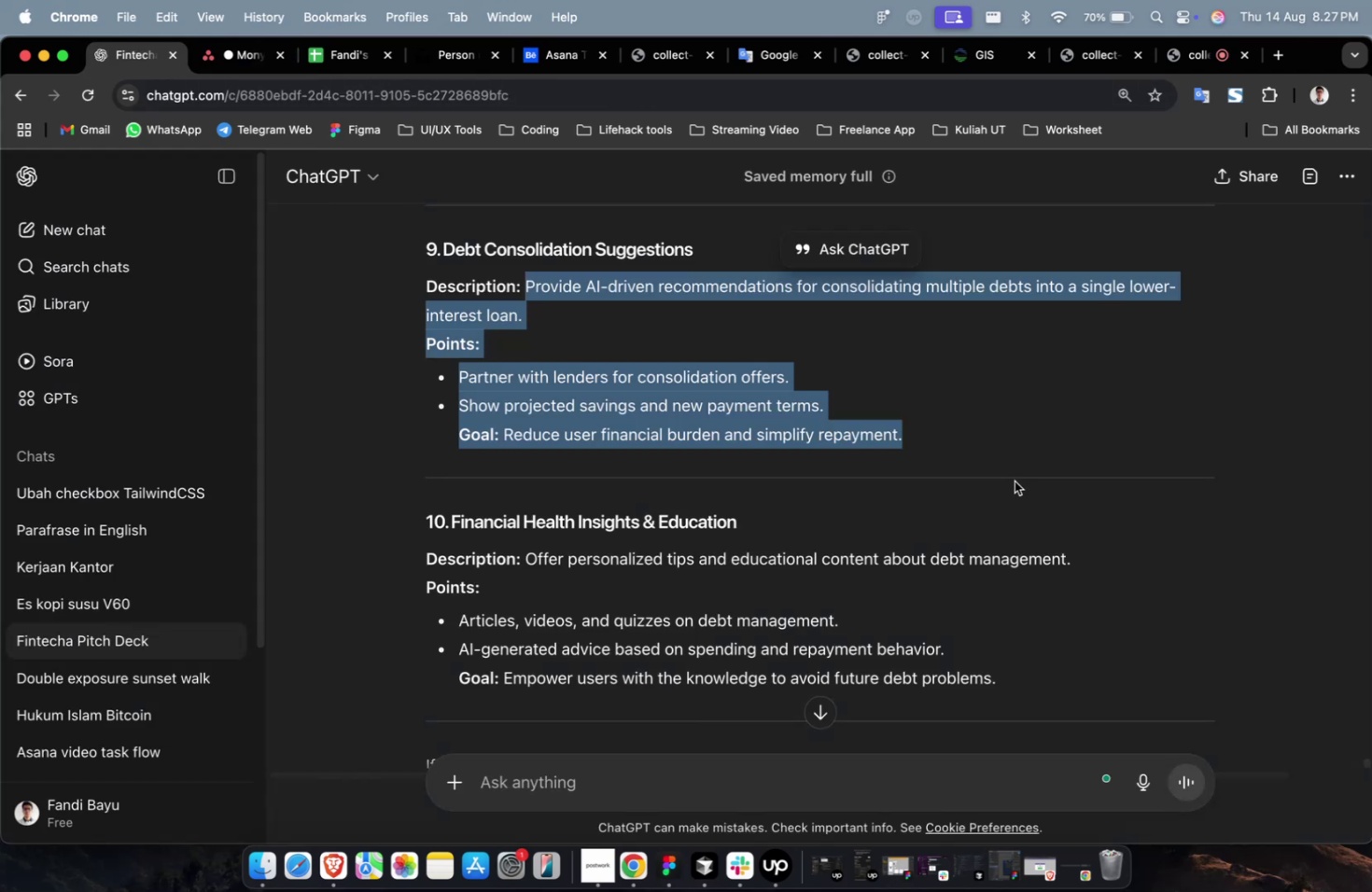 
scroll: coordinate [1014, 481], scroll_direction: up, amount: 16.0
 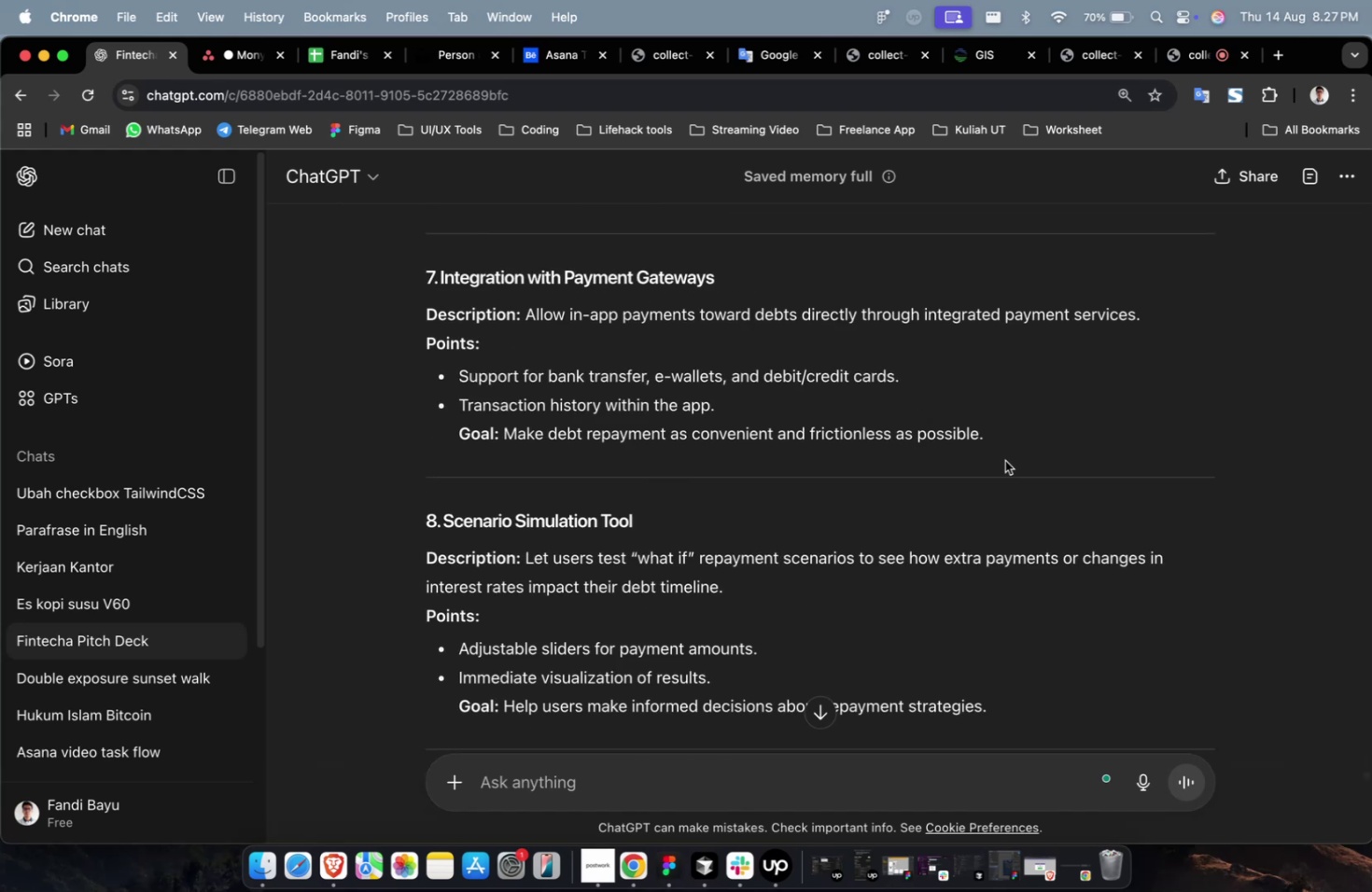 
left_click_drag(start_coordinate=[1001, 449], to_coordinate=[527, 326])
 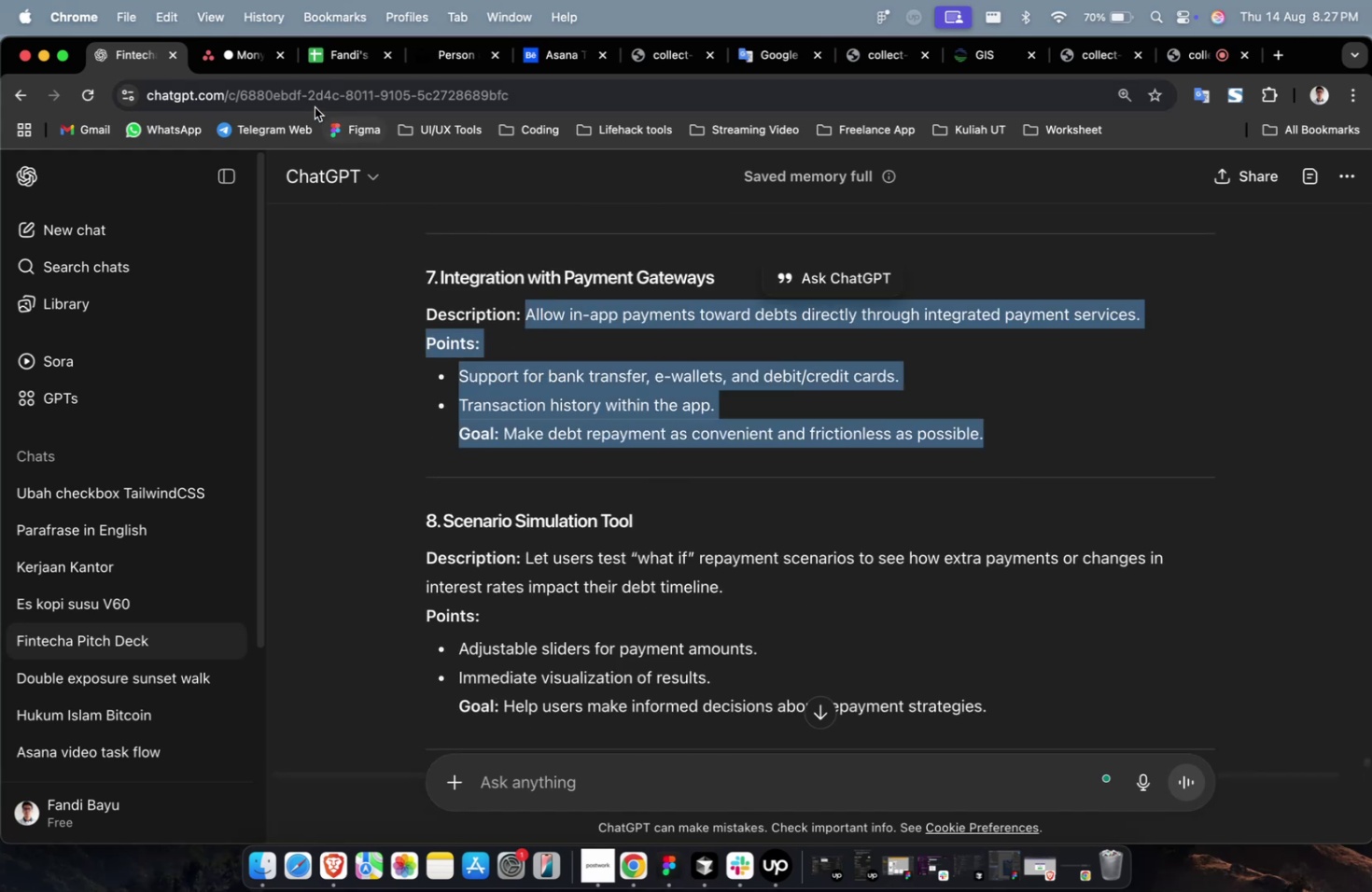 
key(Meta+C)
 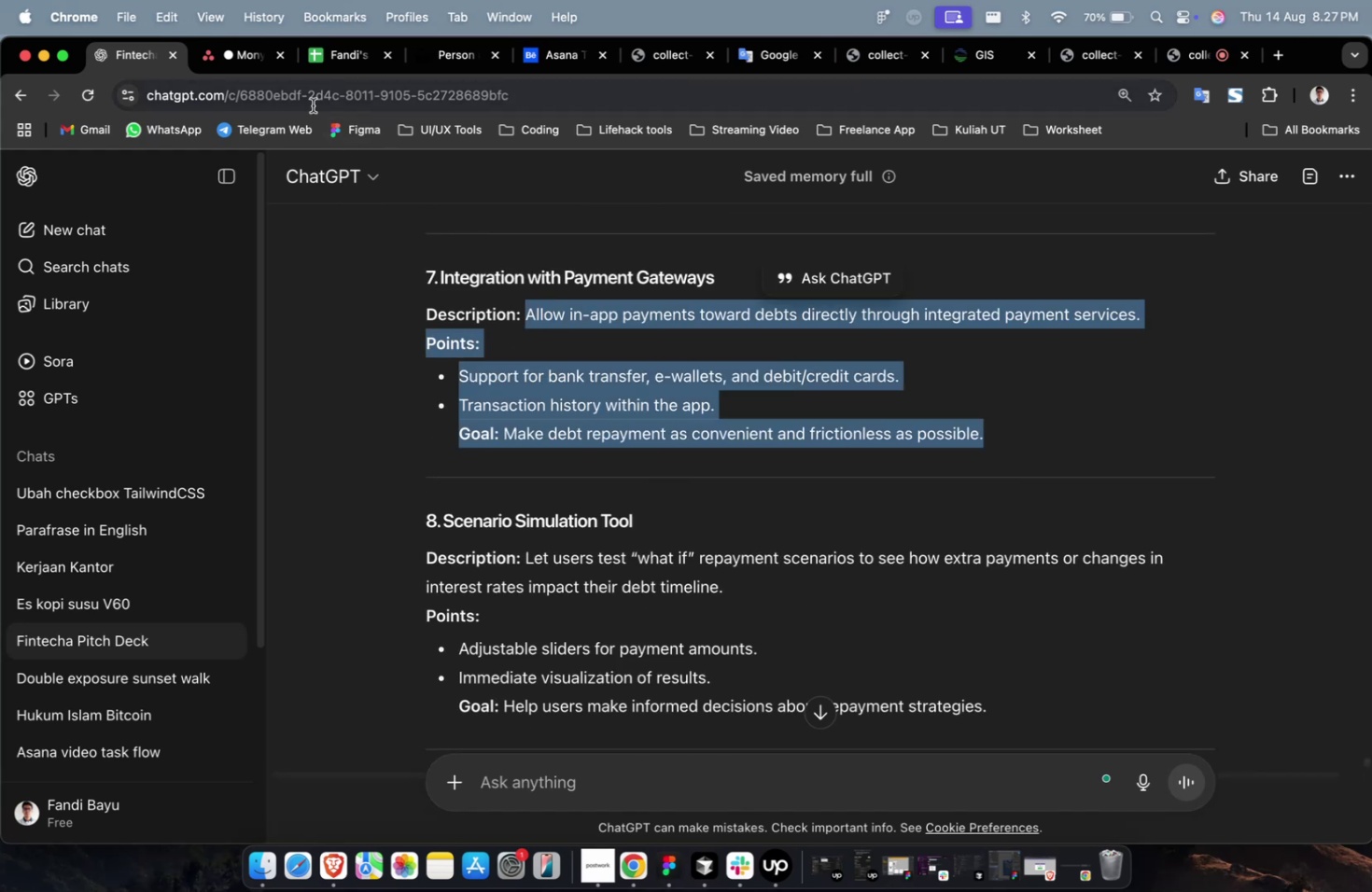 
key(Meta+CommandLeft)
 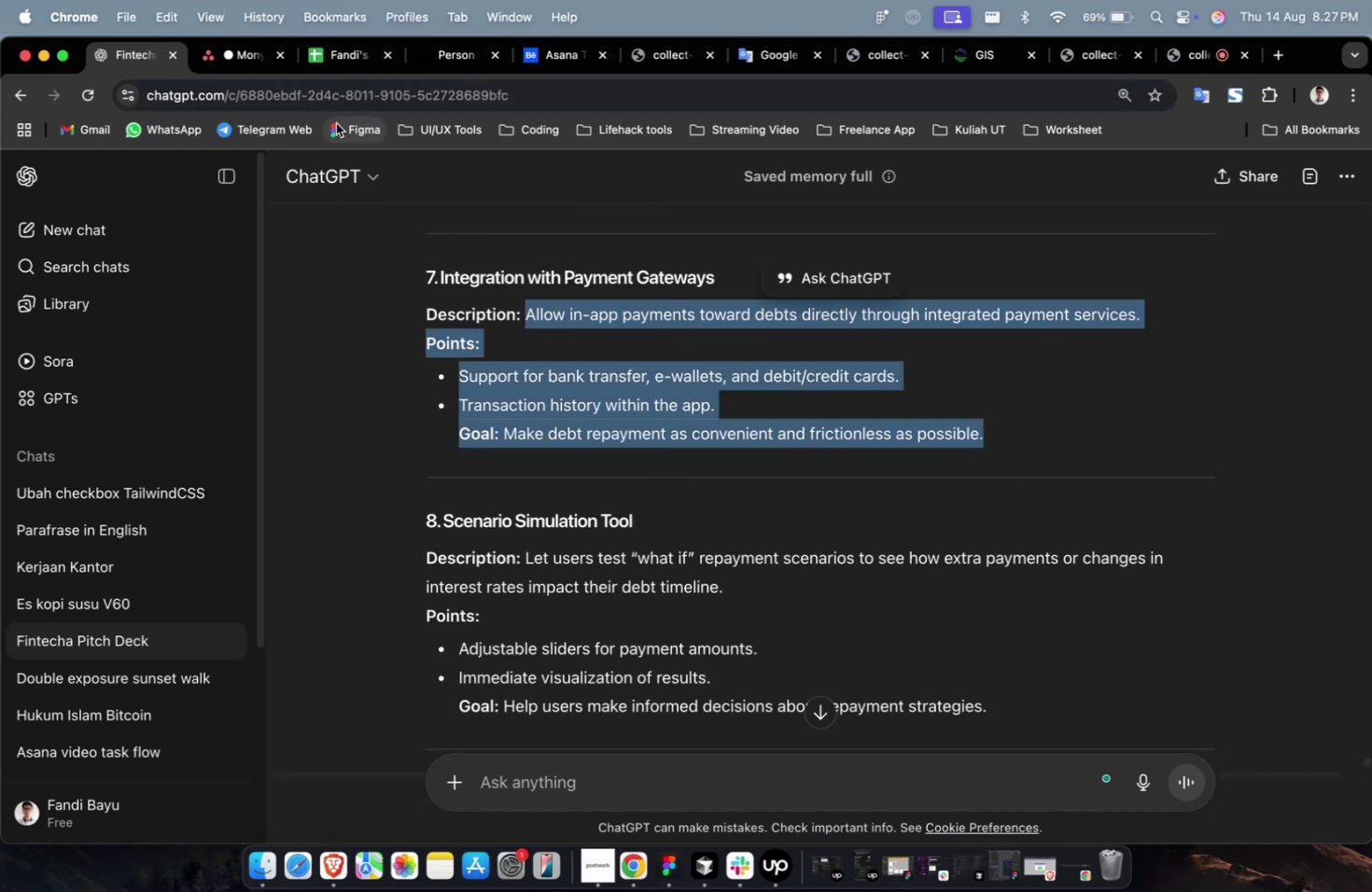 
key(Meta+C)
 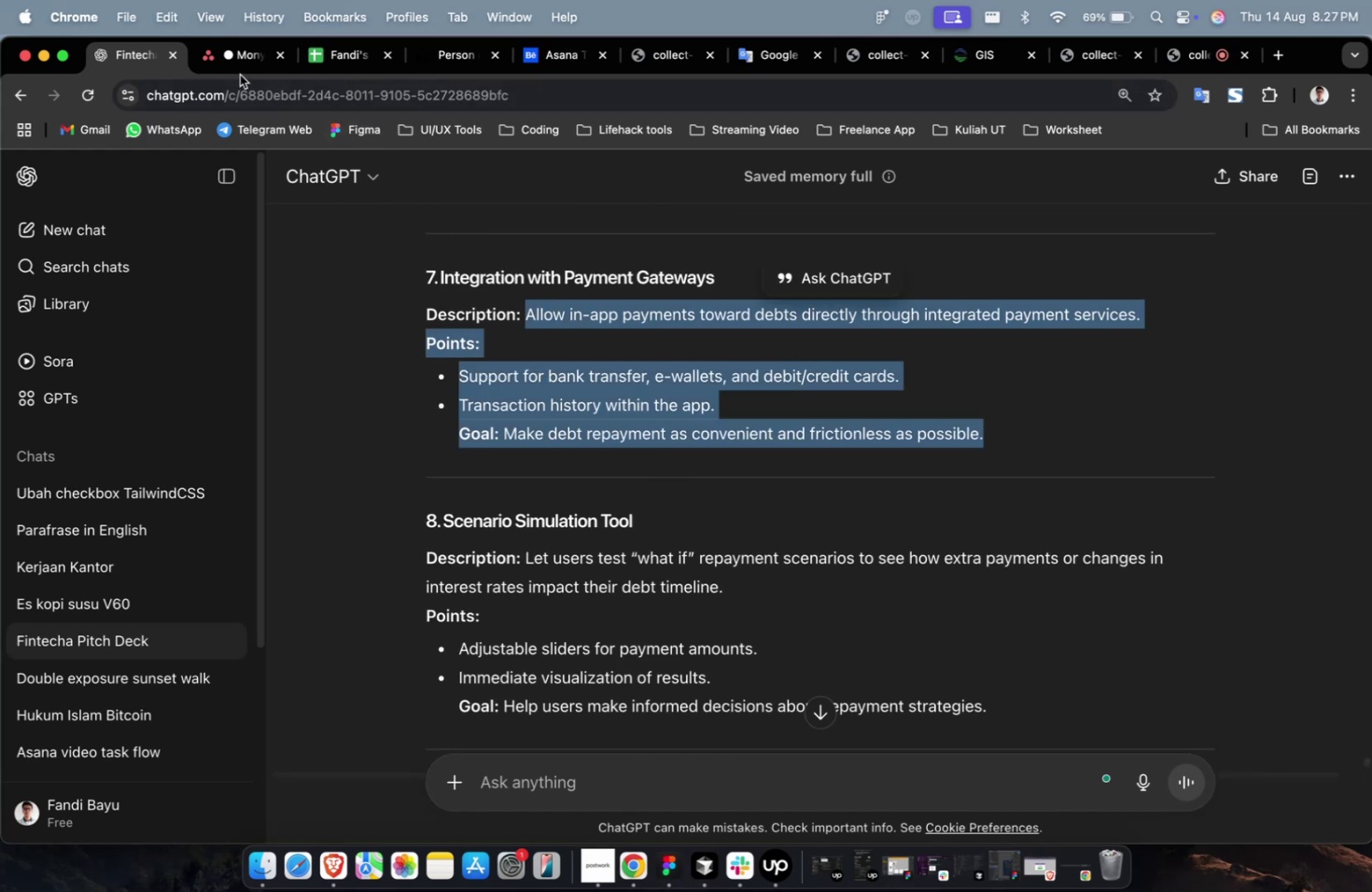 
double_click([242, 71])
 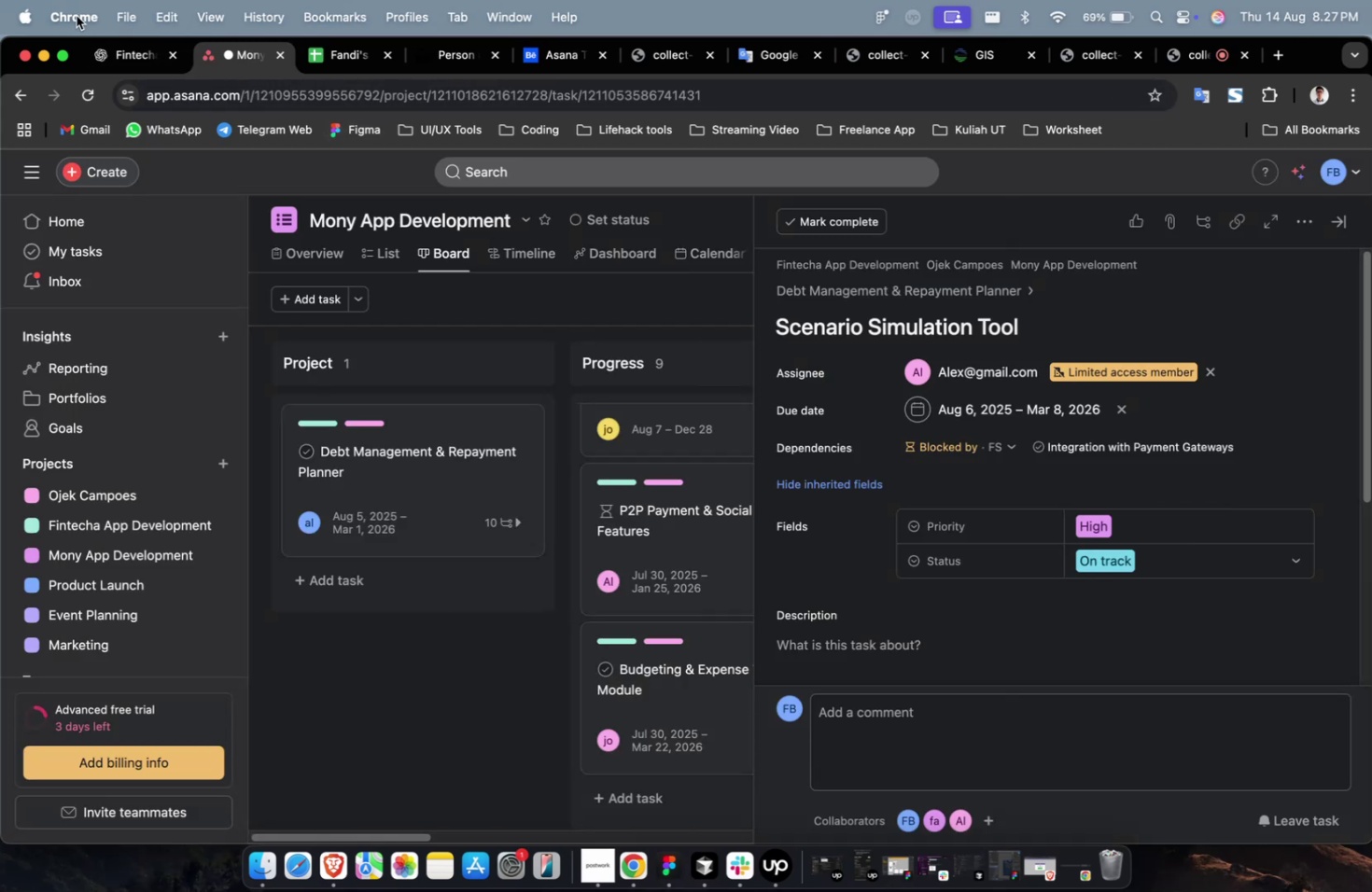 
left_click([134, 64])
 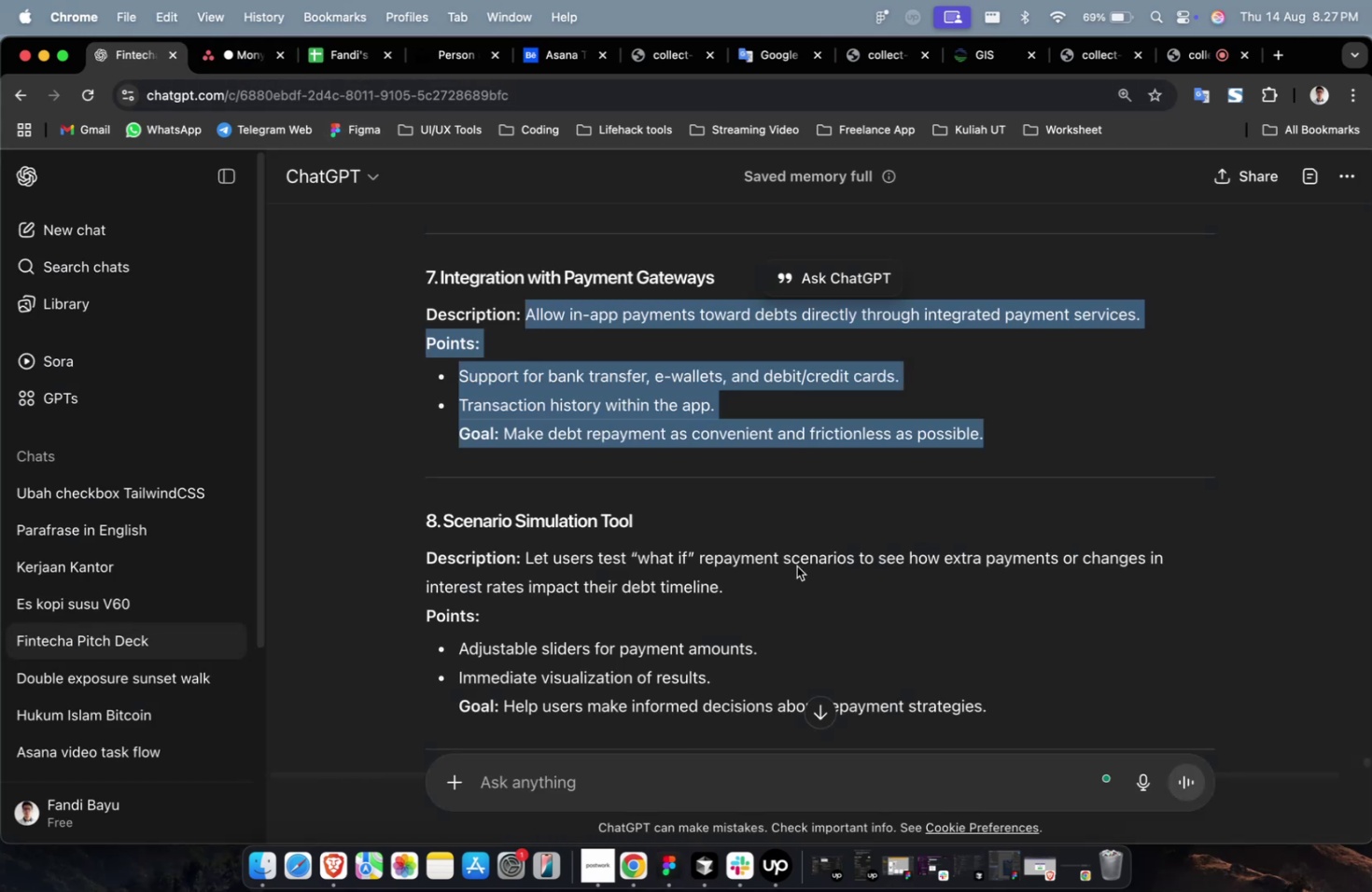 
scroll: coordinate [843, 617], scroll_direction: down, amount: 7.0
 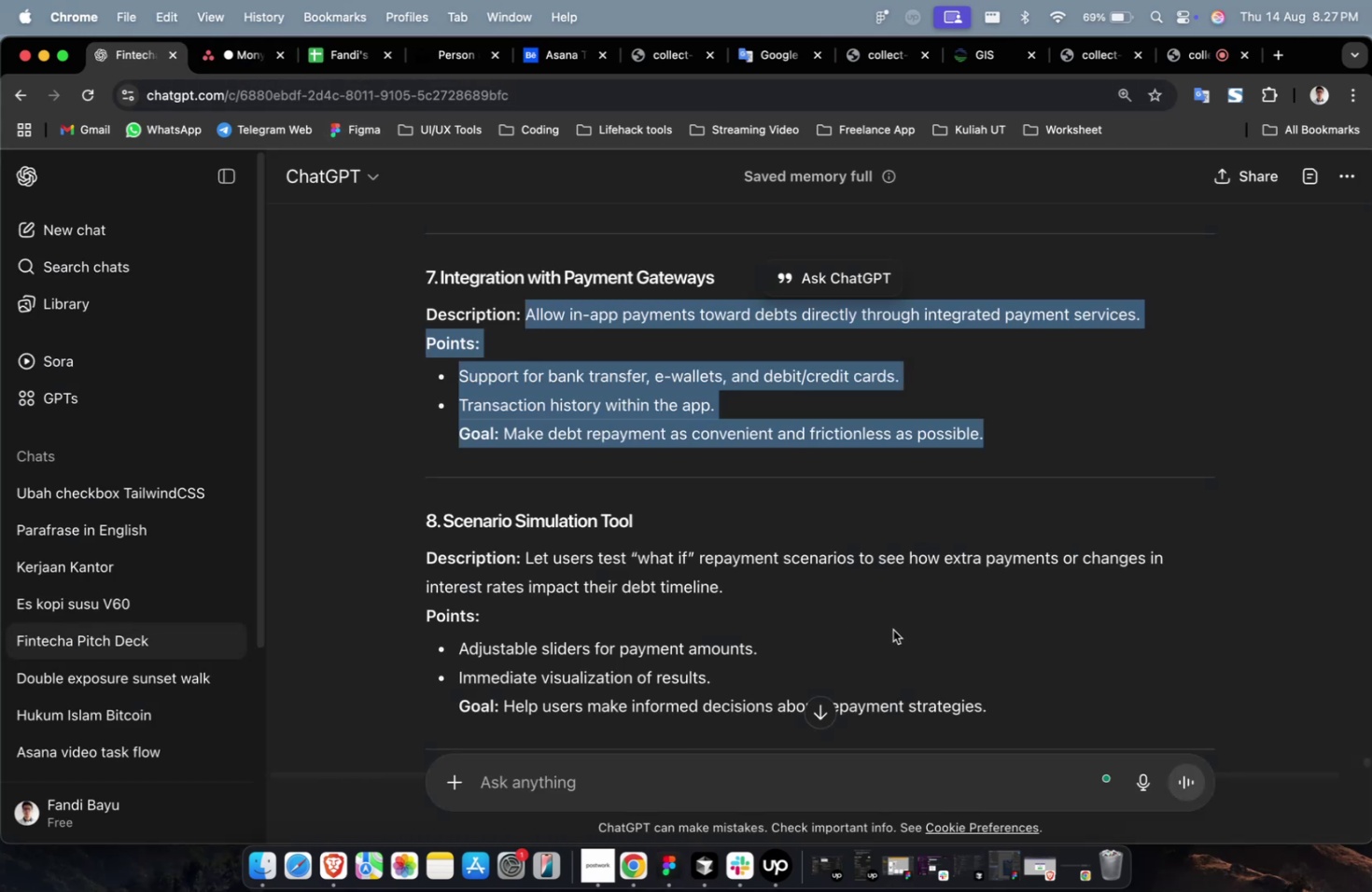 
left_click([892, 629])
 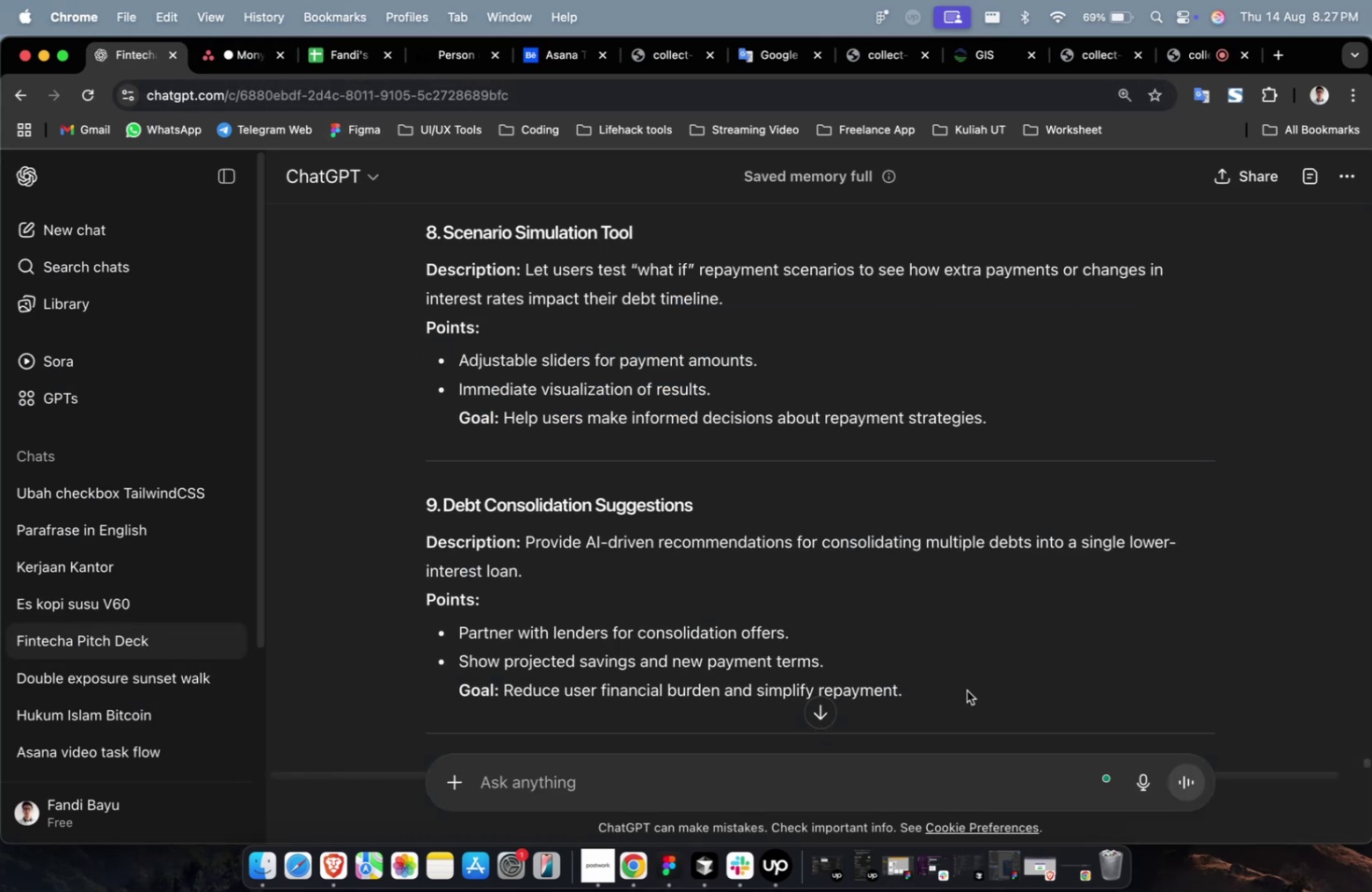 
scroll: coordinate [951, 679], scroll_direction: down, amount: 2.0
 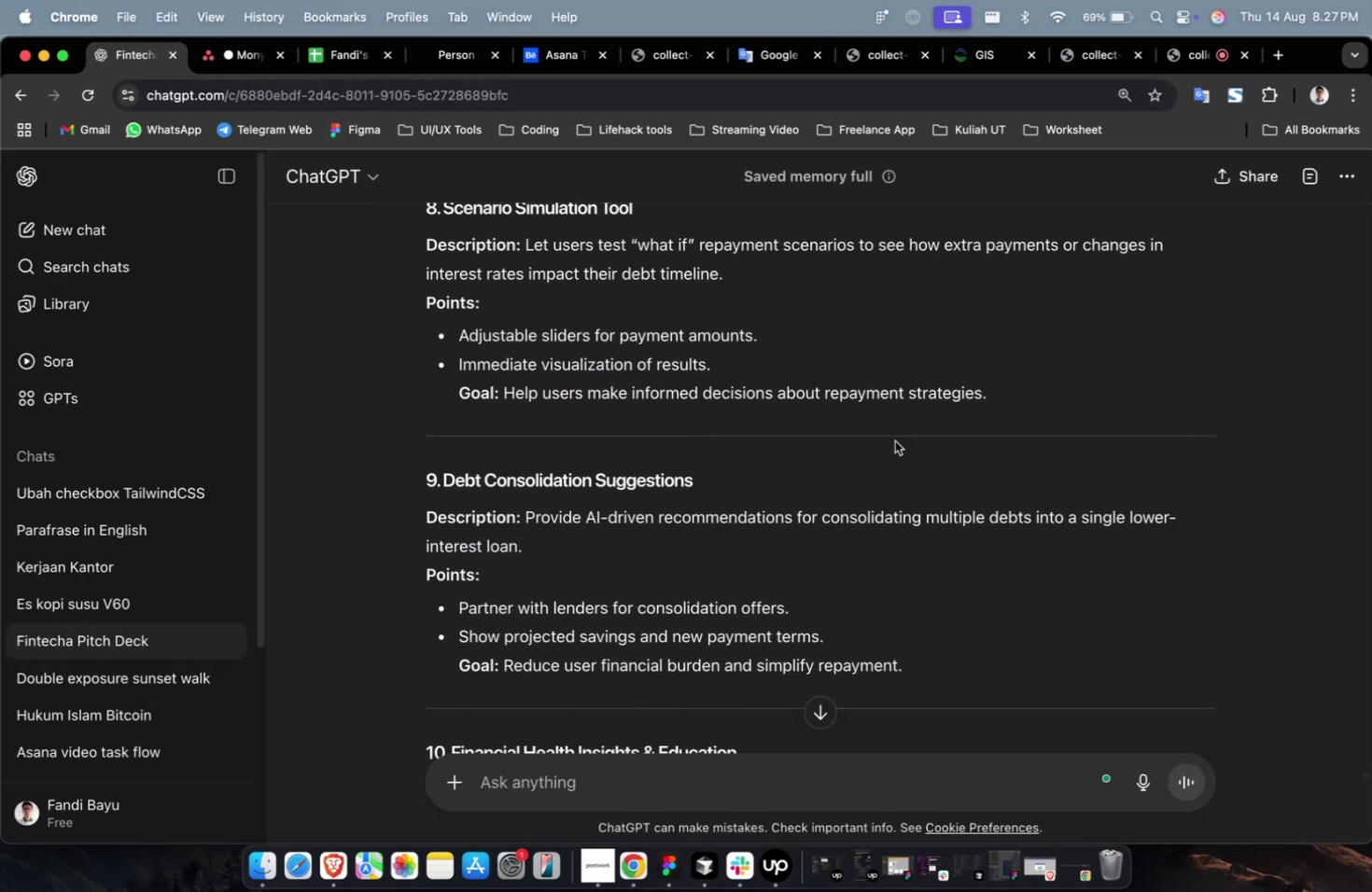 
scroll: coordinate [992, 513], scroll_direction: up, amount: 8.0
 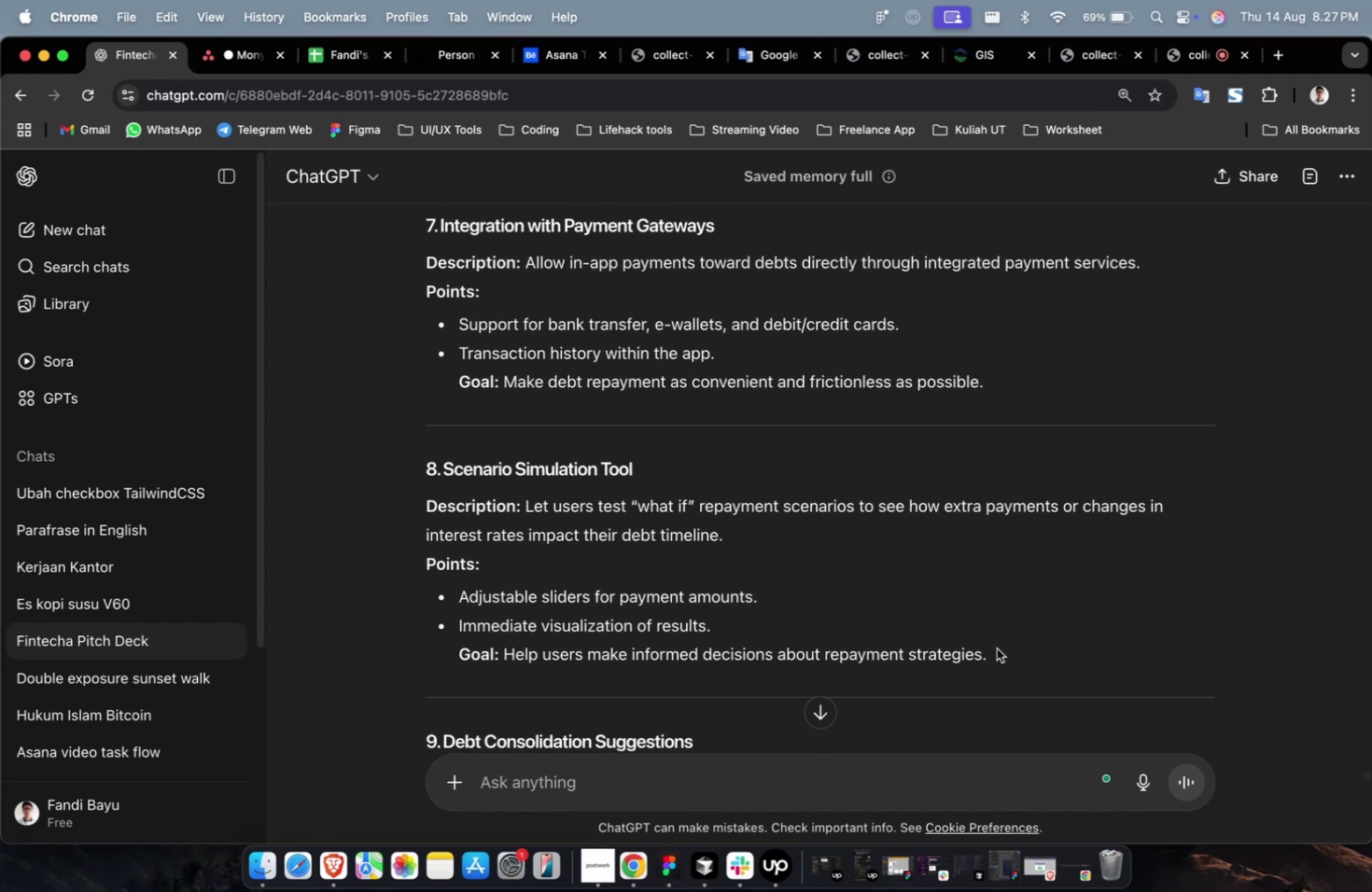 
left_click_drag(start_coordinate=[990, 658], to_coordinate=[525, 514])
 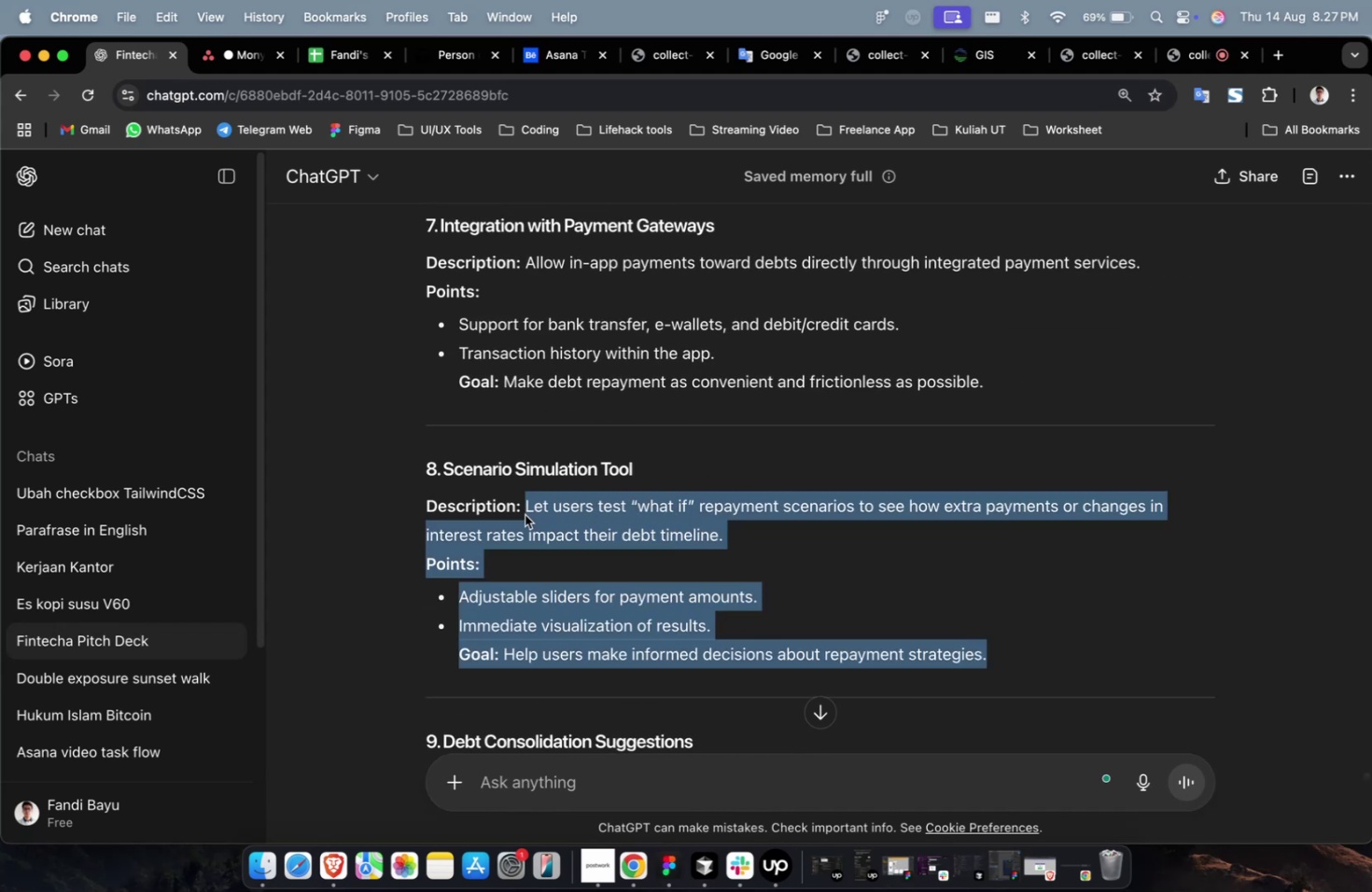 
key(Meta+C)
 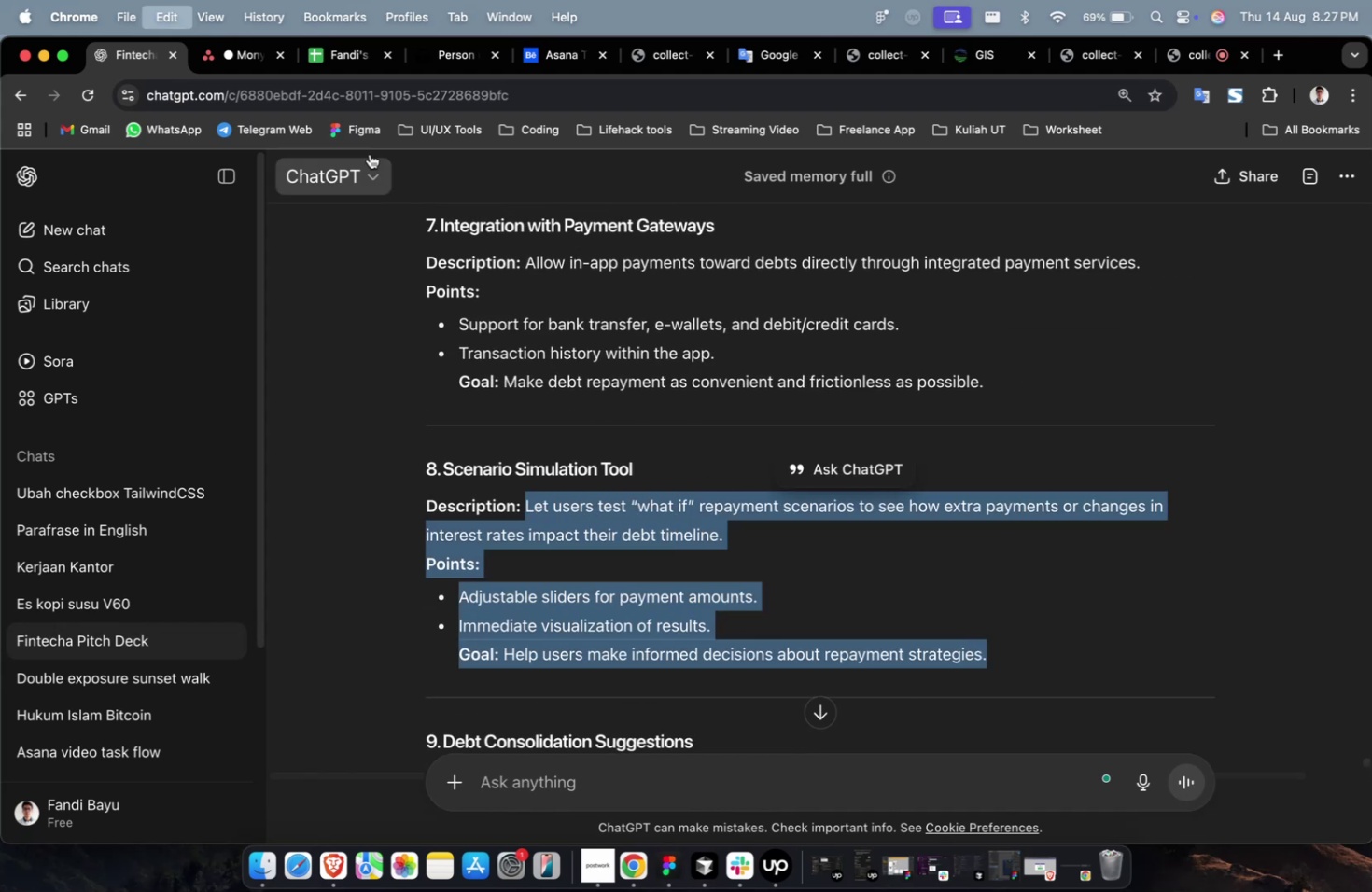 
key(Meta+C)
 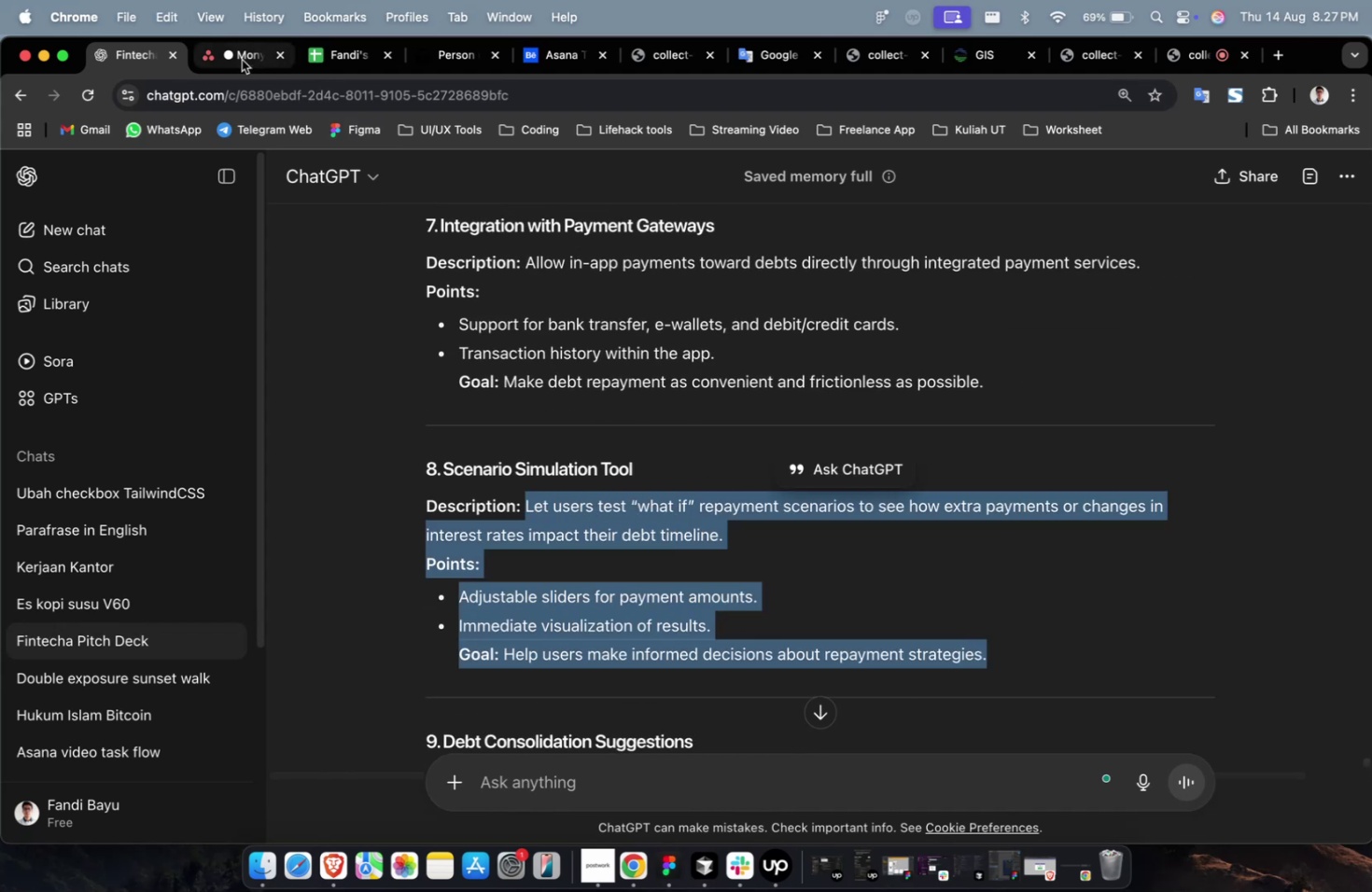 
left_click([242, 60])
 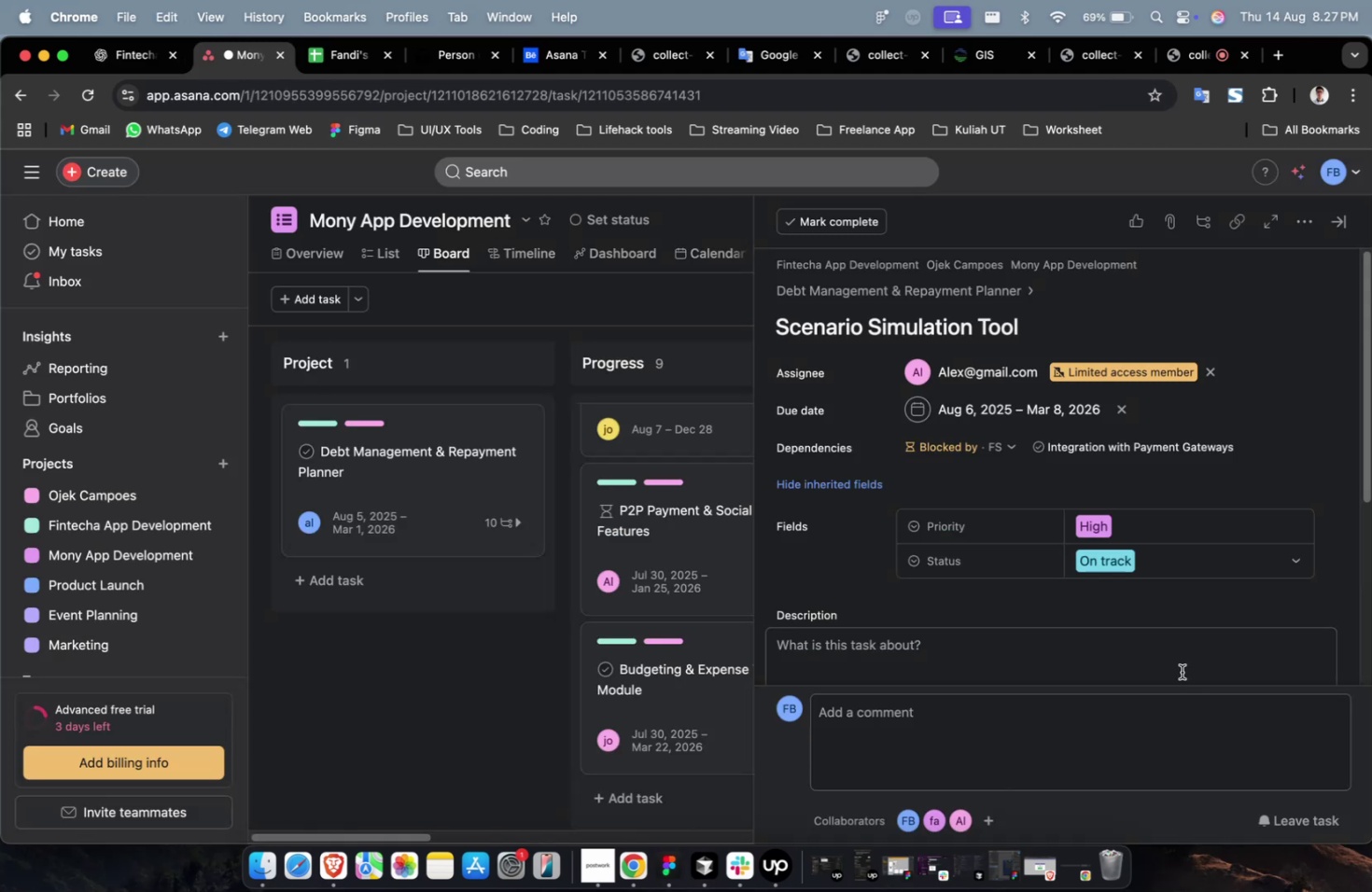 
left_click([1172, 665])
 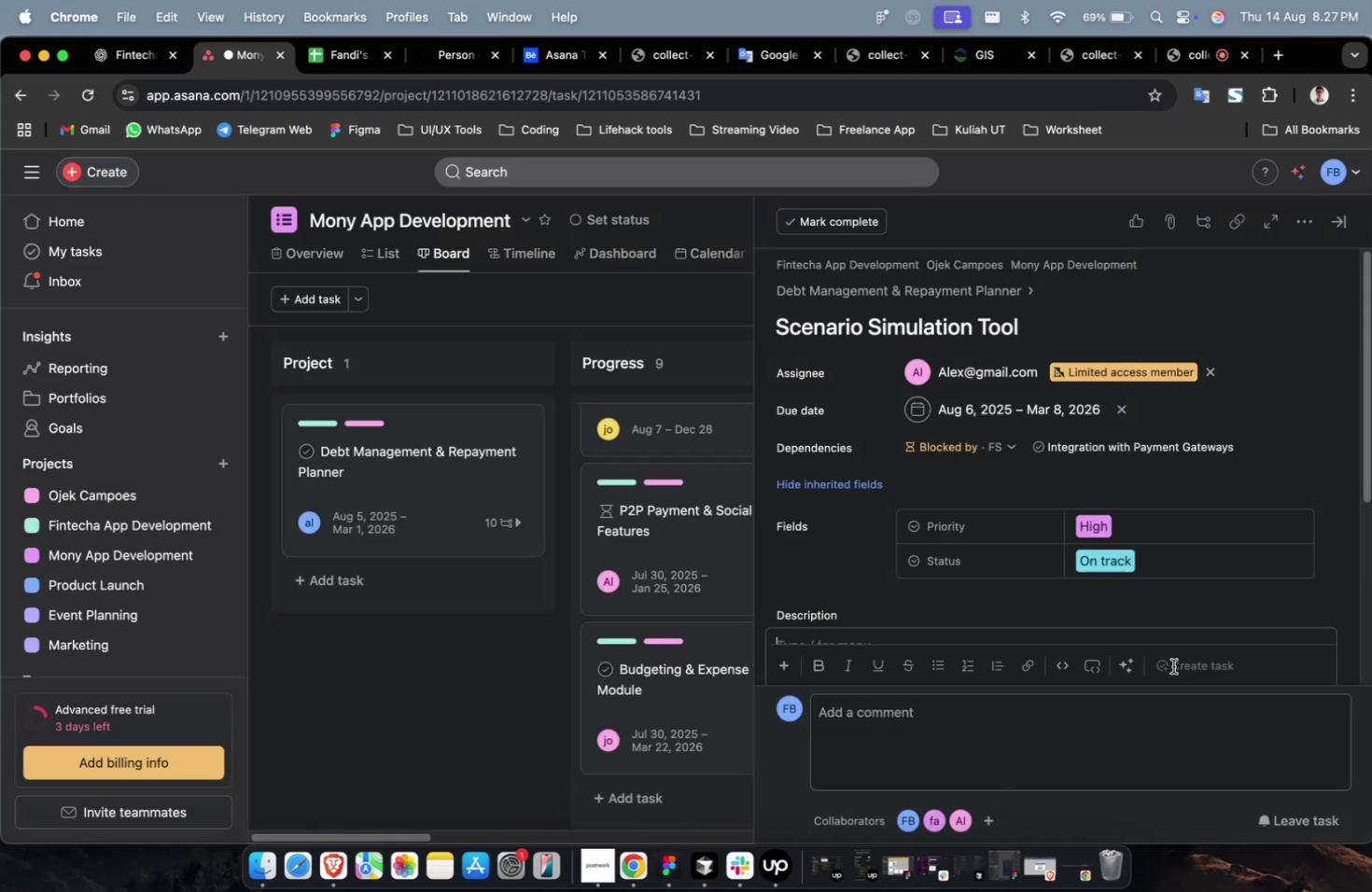 
key(Meta+V)
 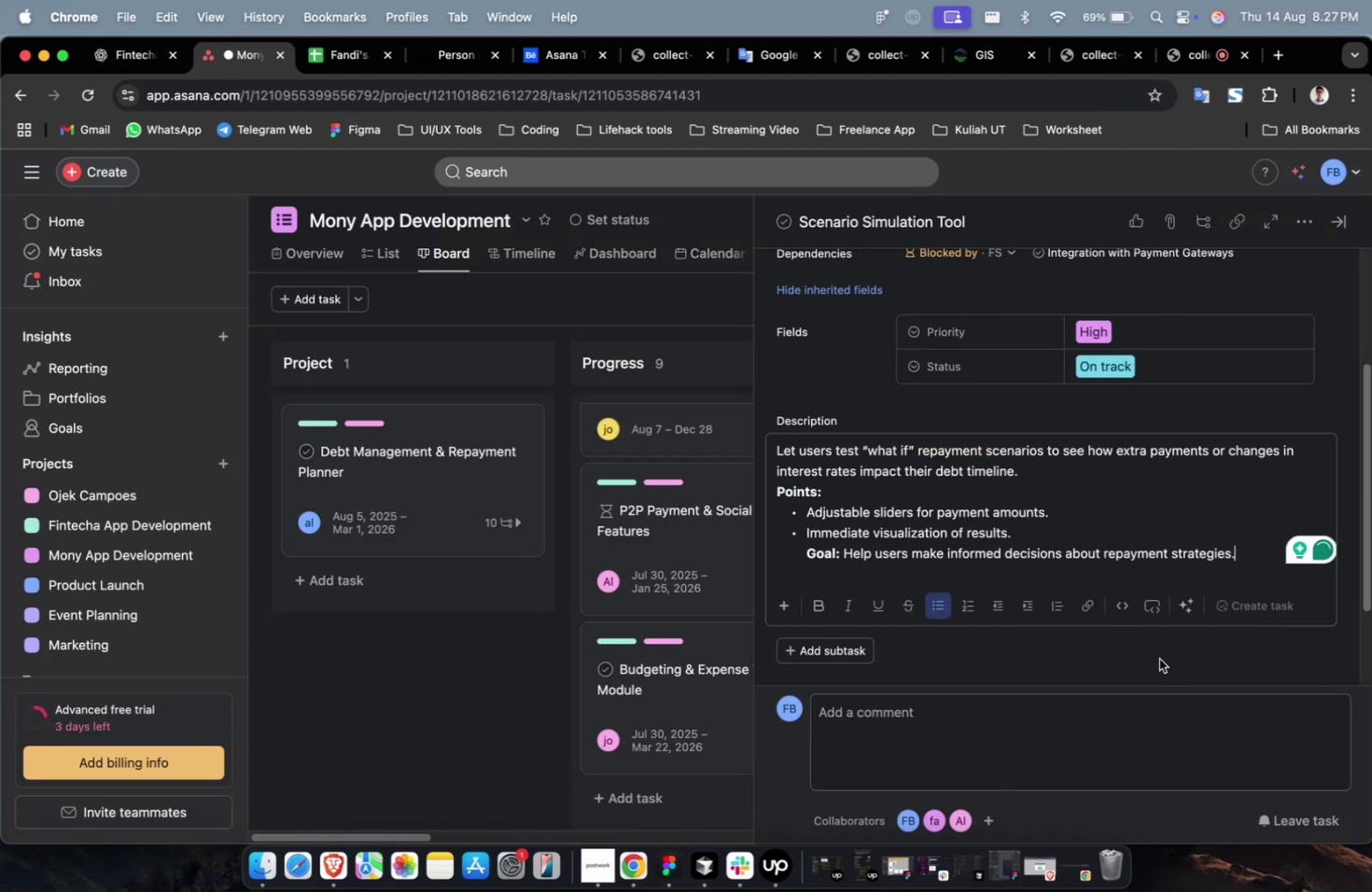 
scroll: coordinate [1155, 655], scroll_direction: down, amount: 43.0
 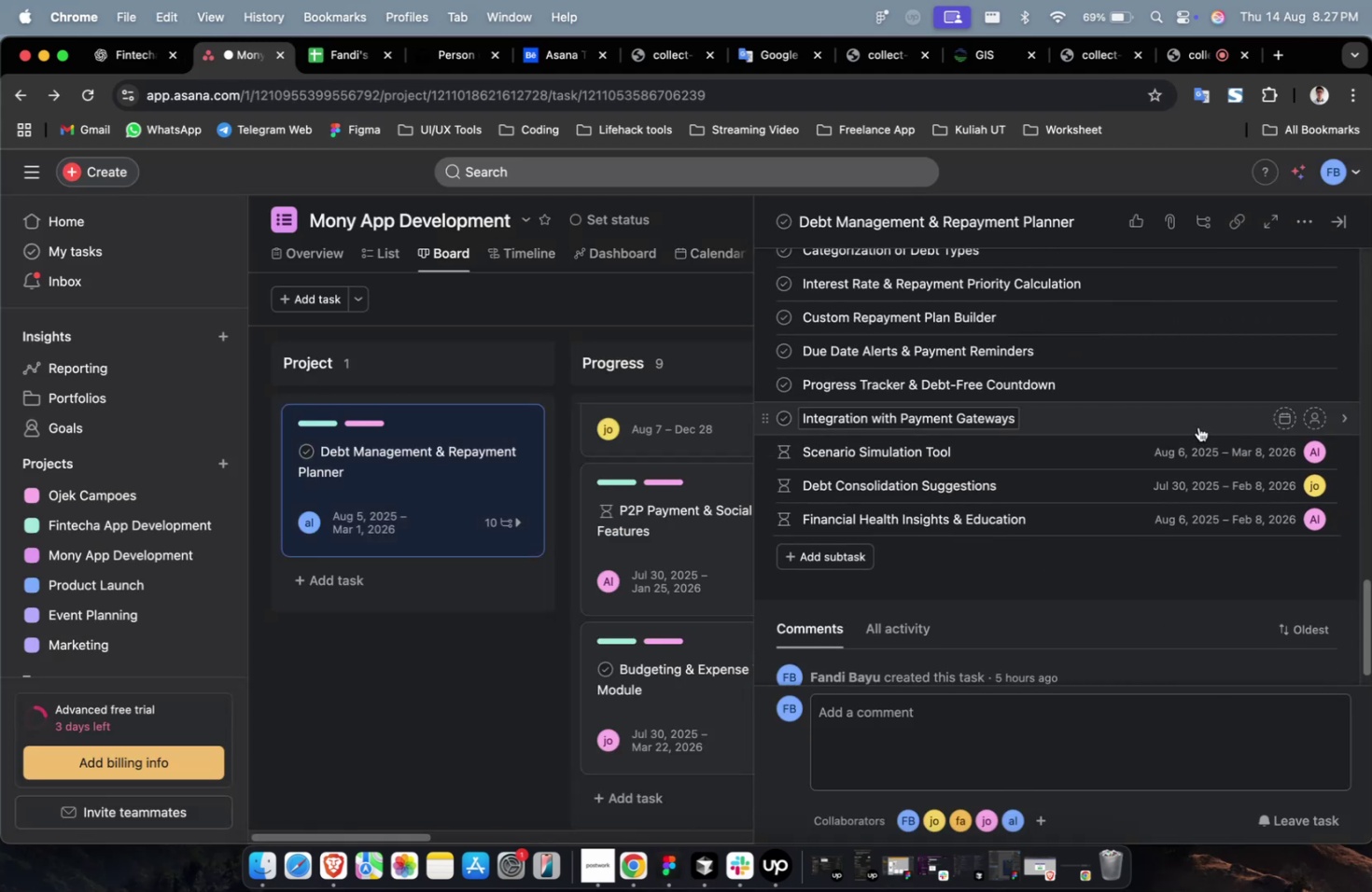 
left_click([1197, 426])
 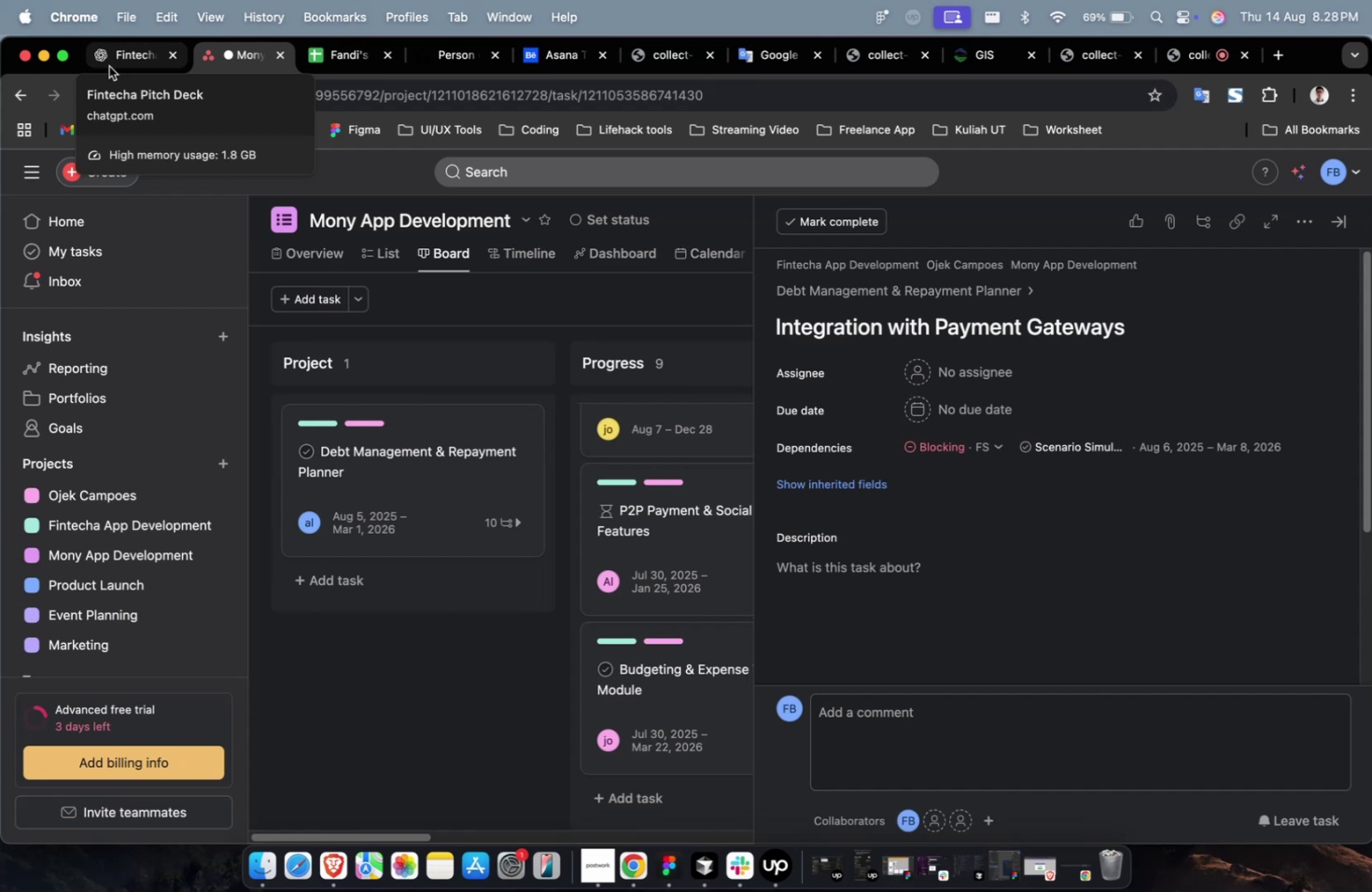 
wait(47.2)
 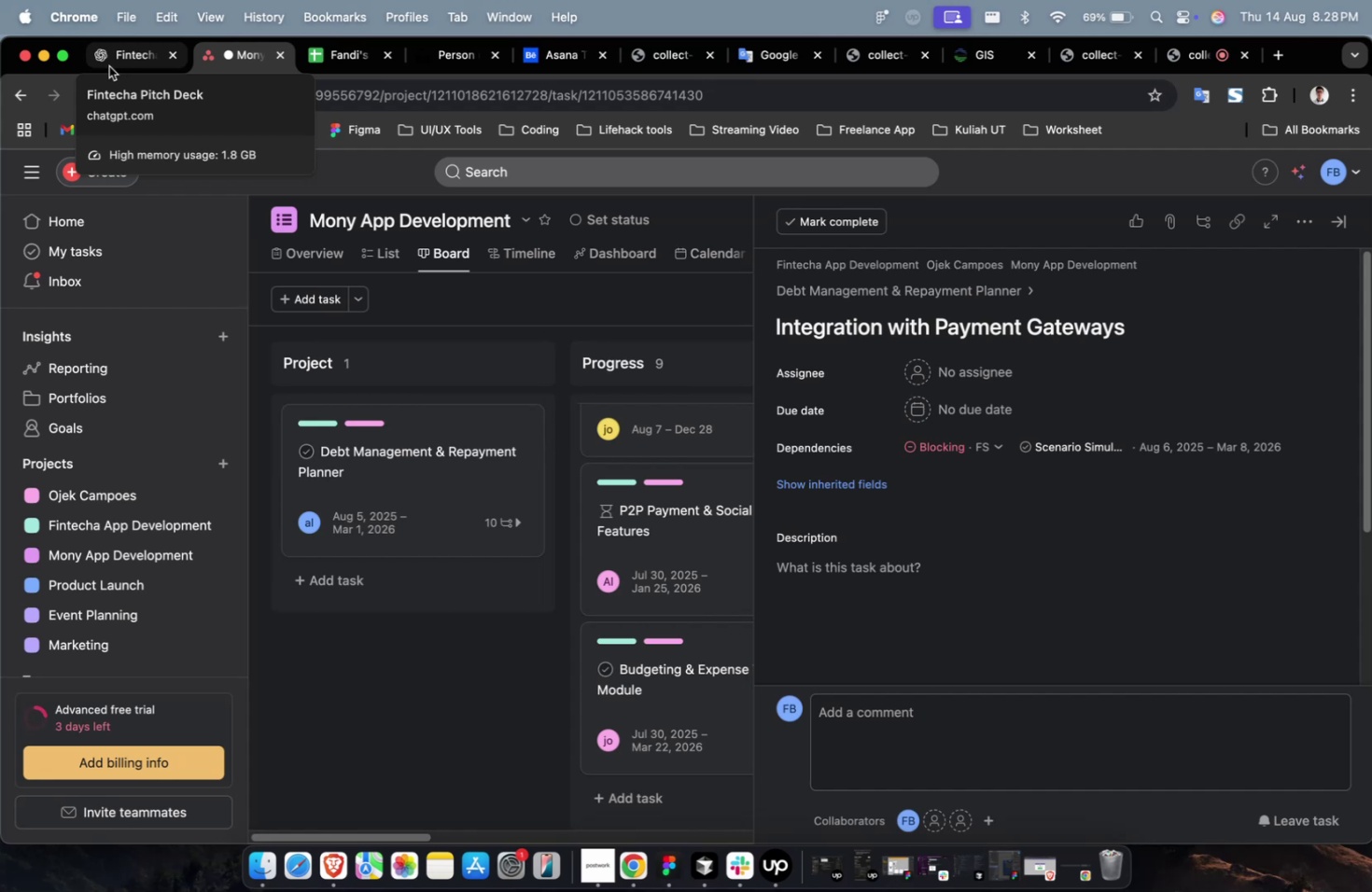 
scroll: coordinate [109, 66], scroll_direction: up, amount: 2.0
 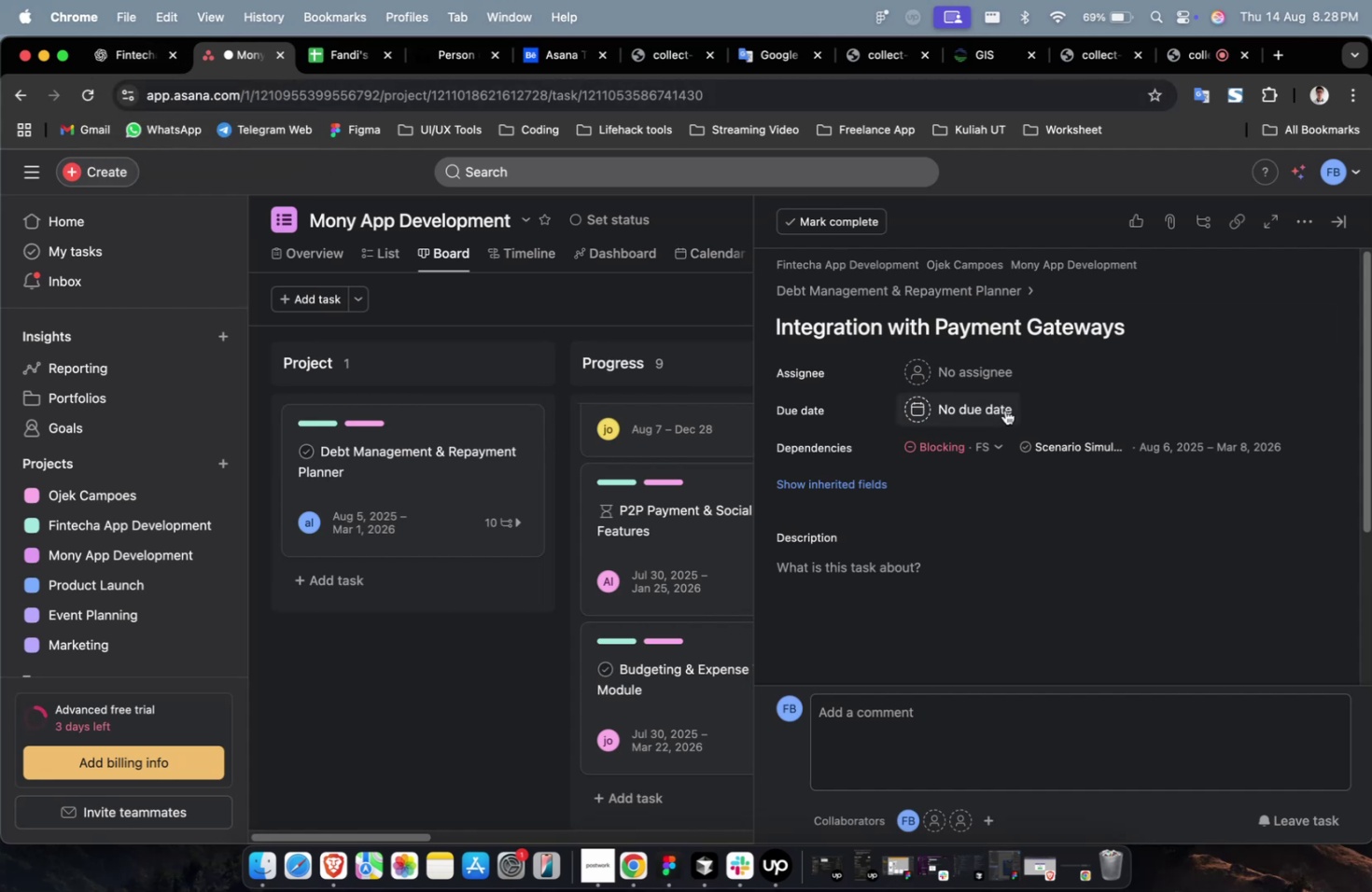 
left_click([1000, 371])
 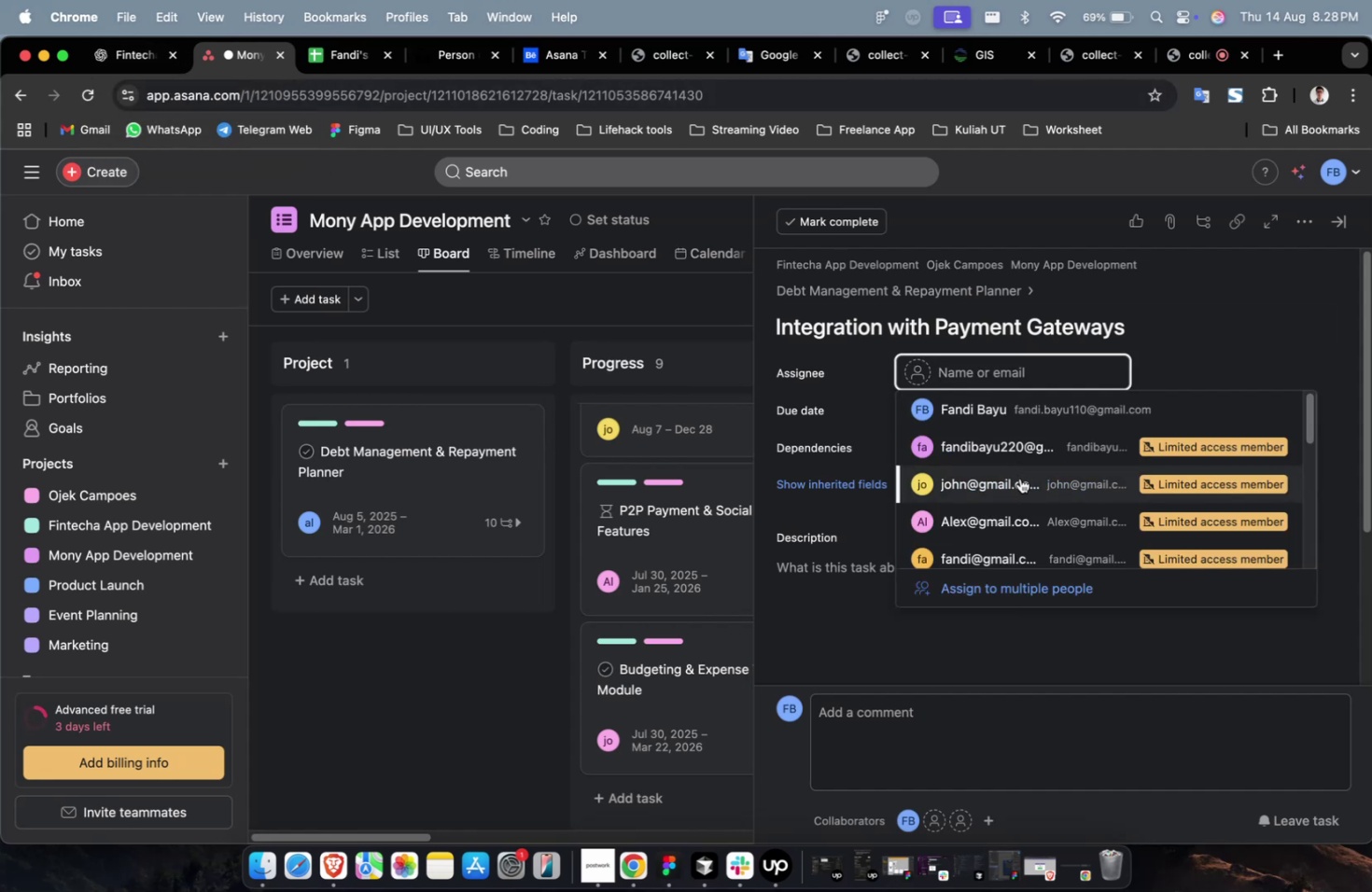 
left_click([1019, 478])
 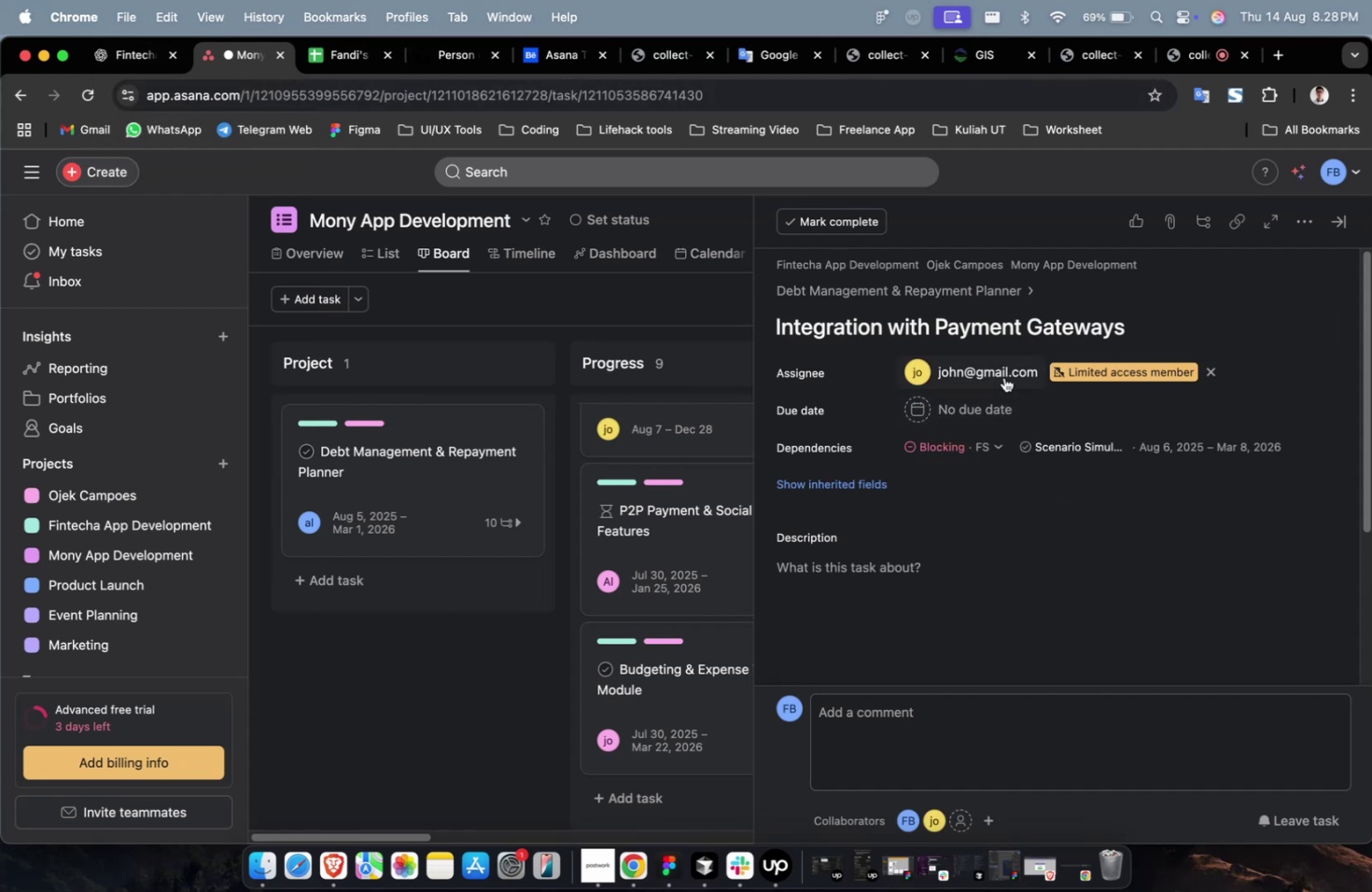 
double_click([1003, 377])
 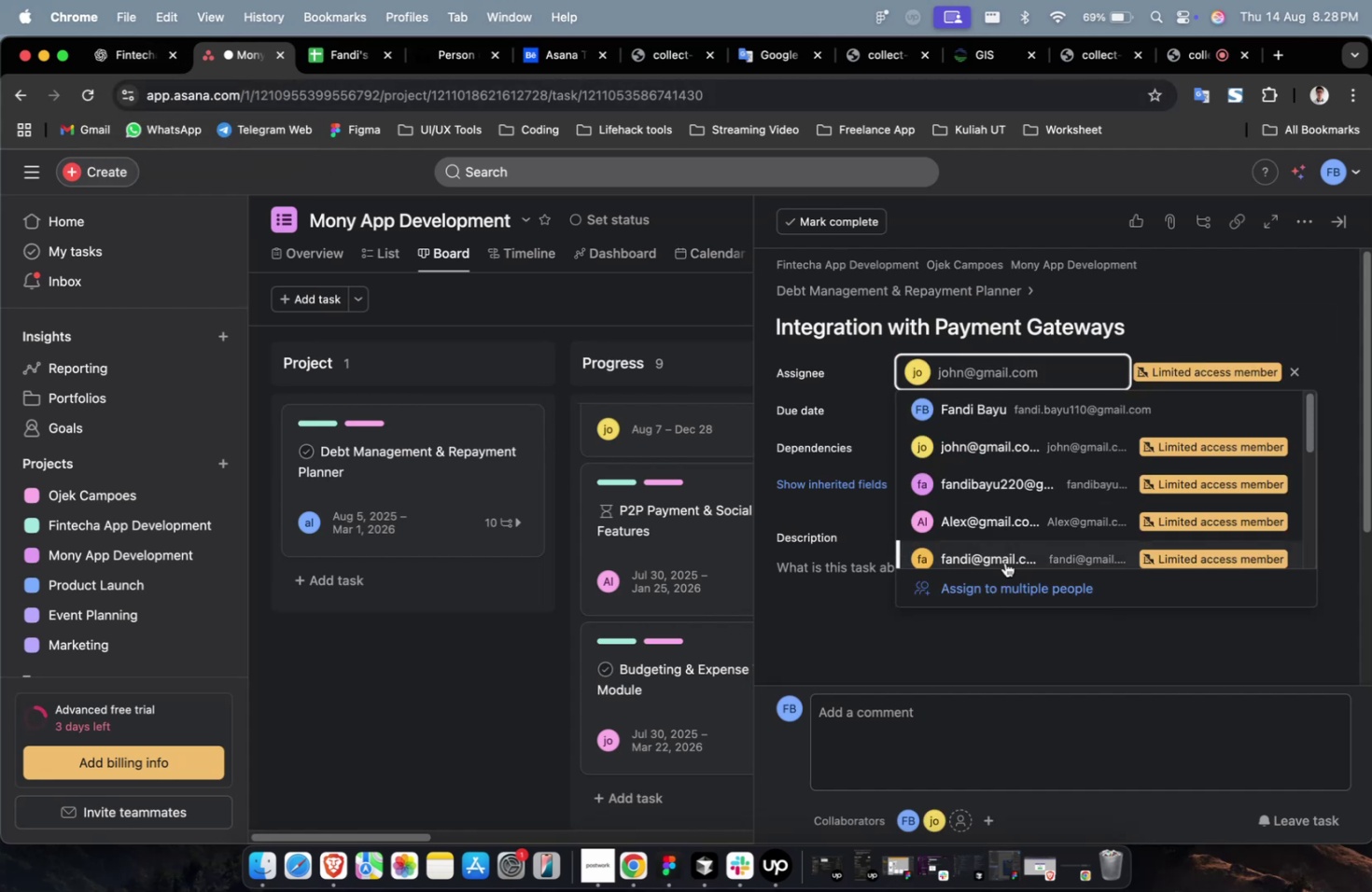 
left_click([1004, 562])
 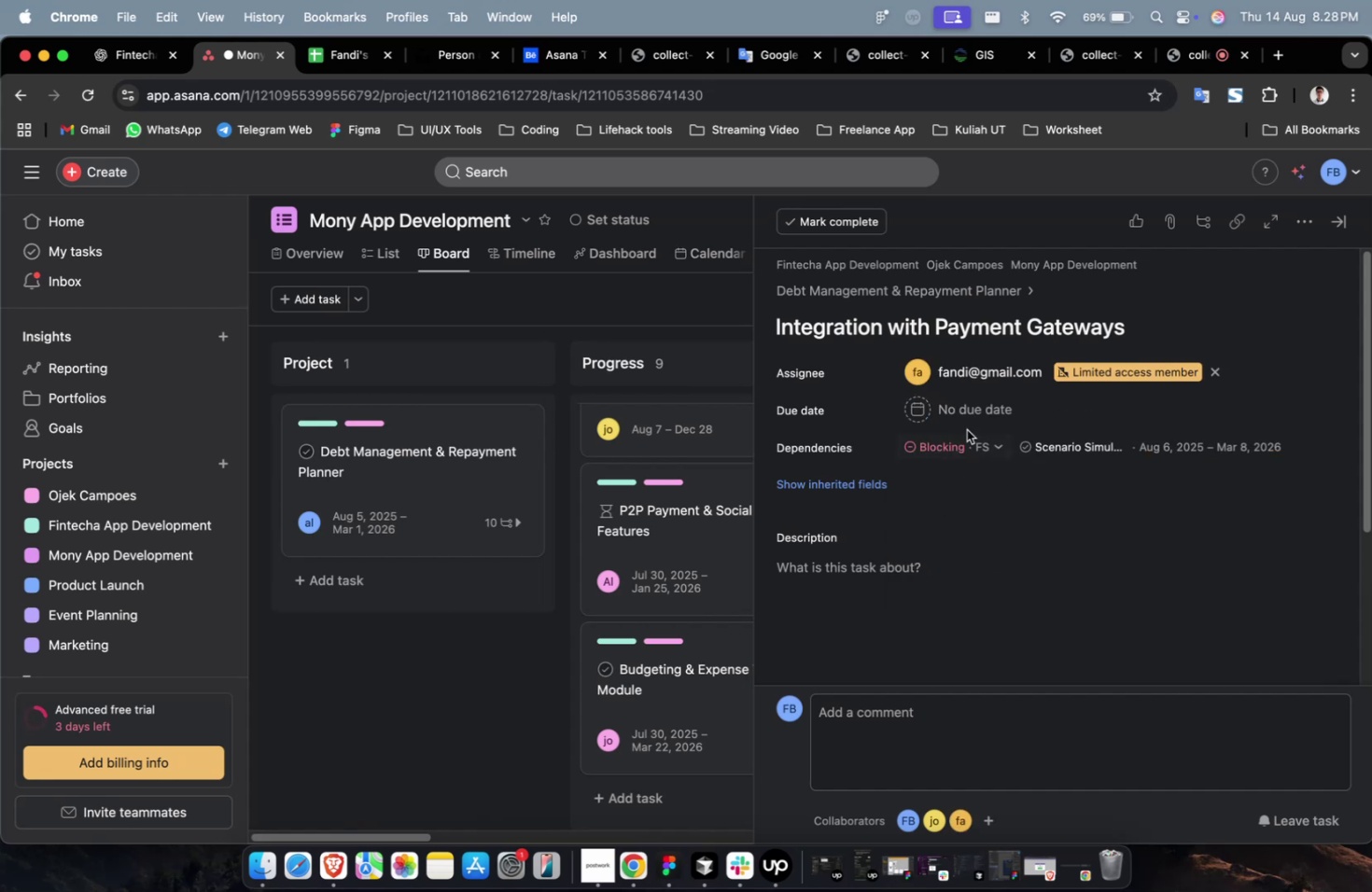 
double_click([966, 427])
 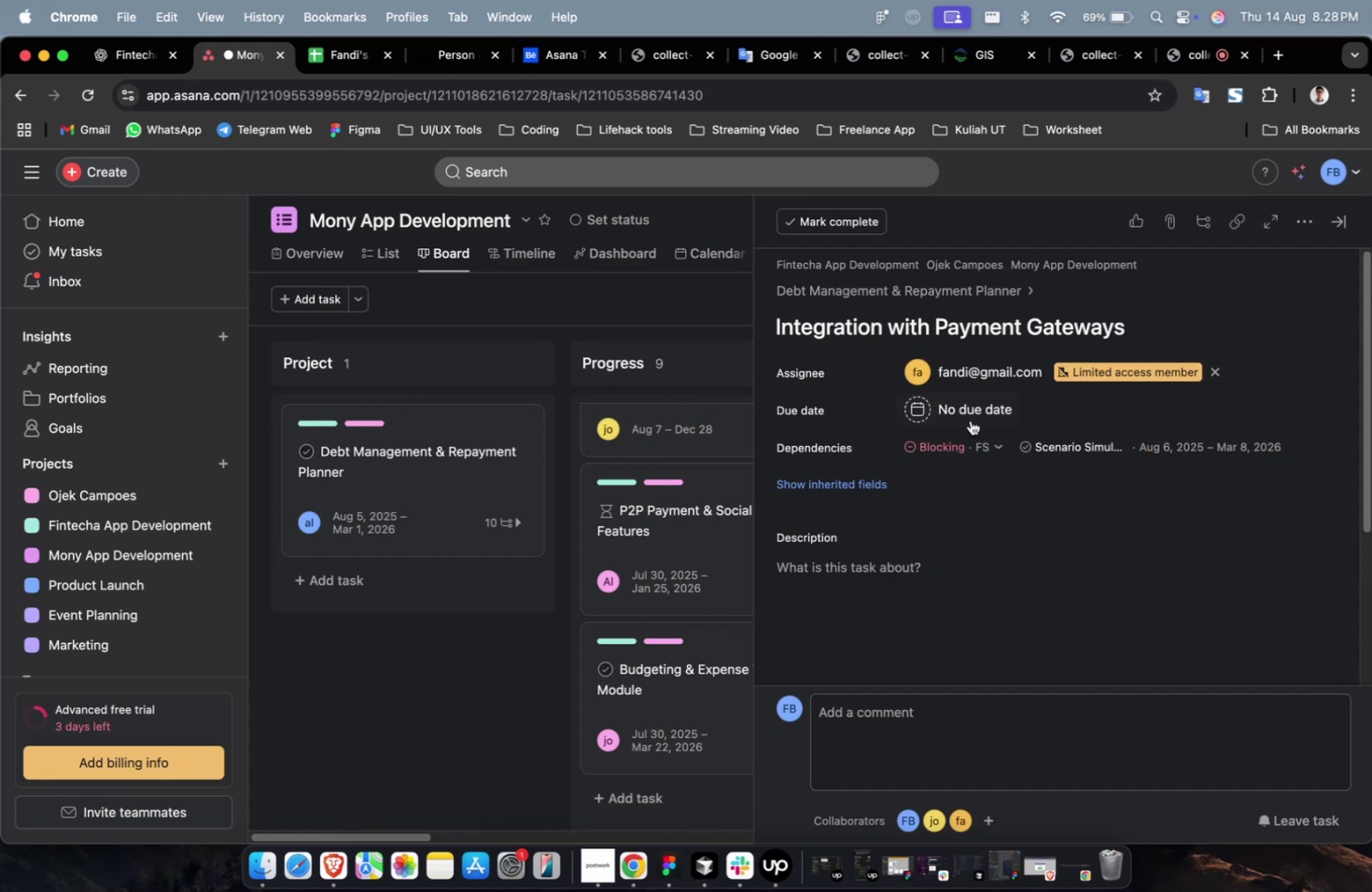 
triple_click([970, 420])
 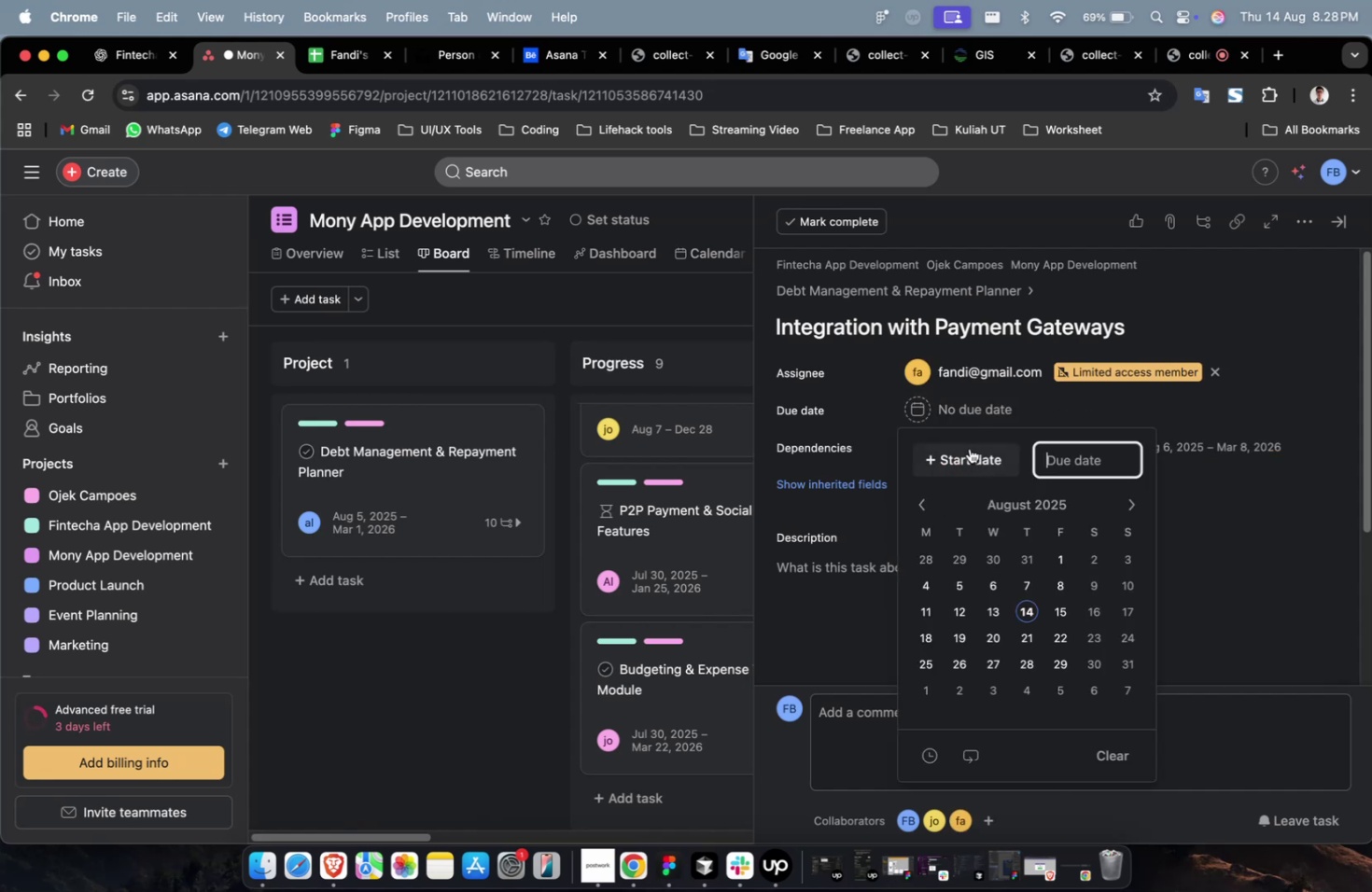 
triple_click([969, 448])
 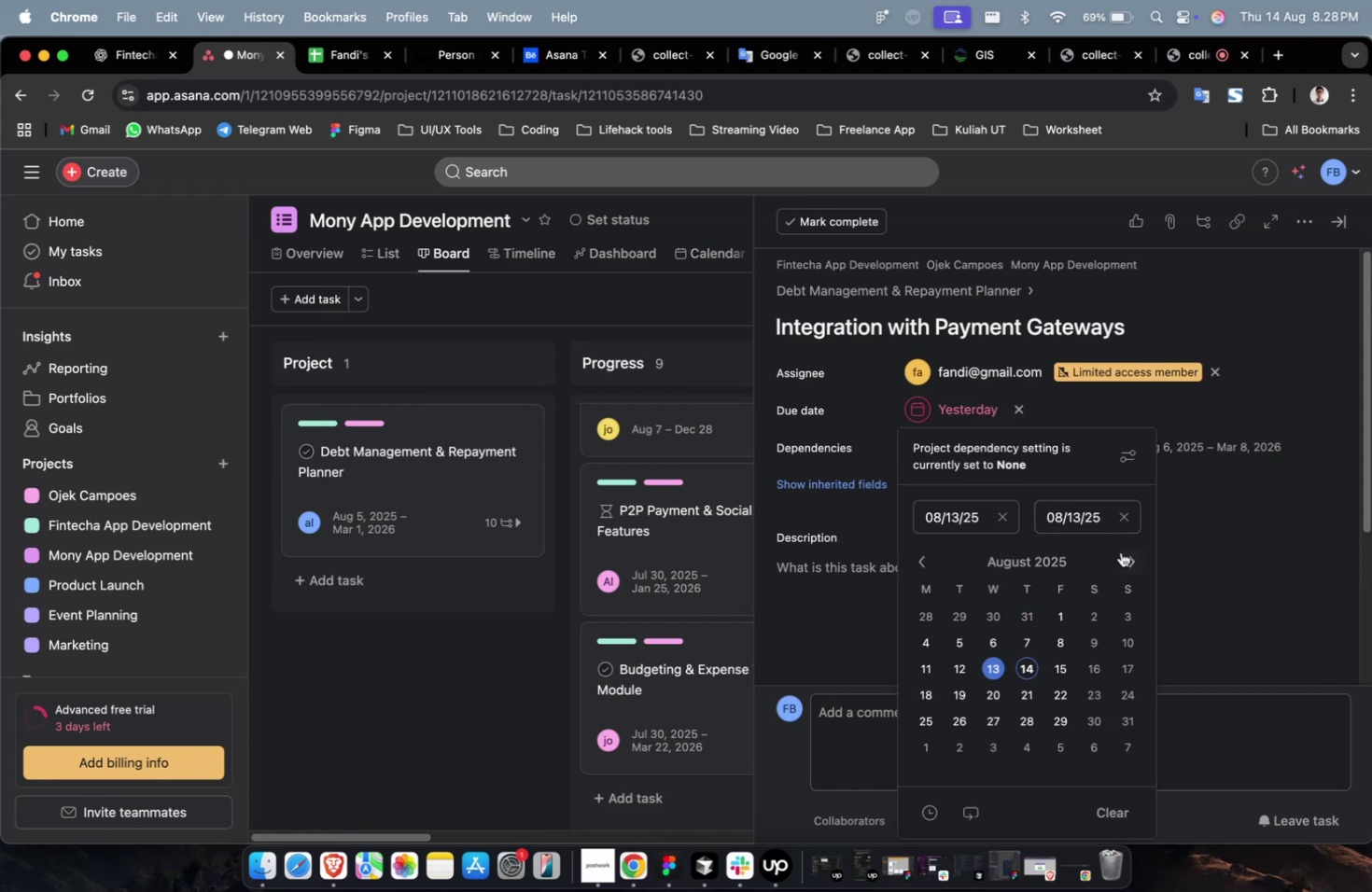 
double_click([1127, 560])
 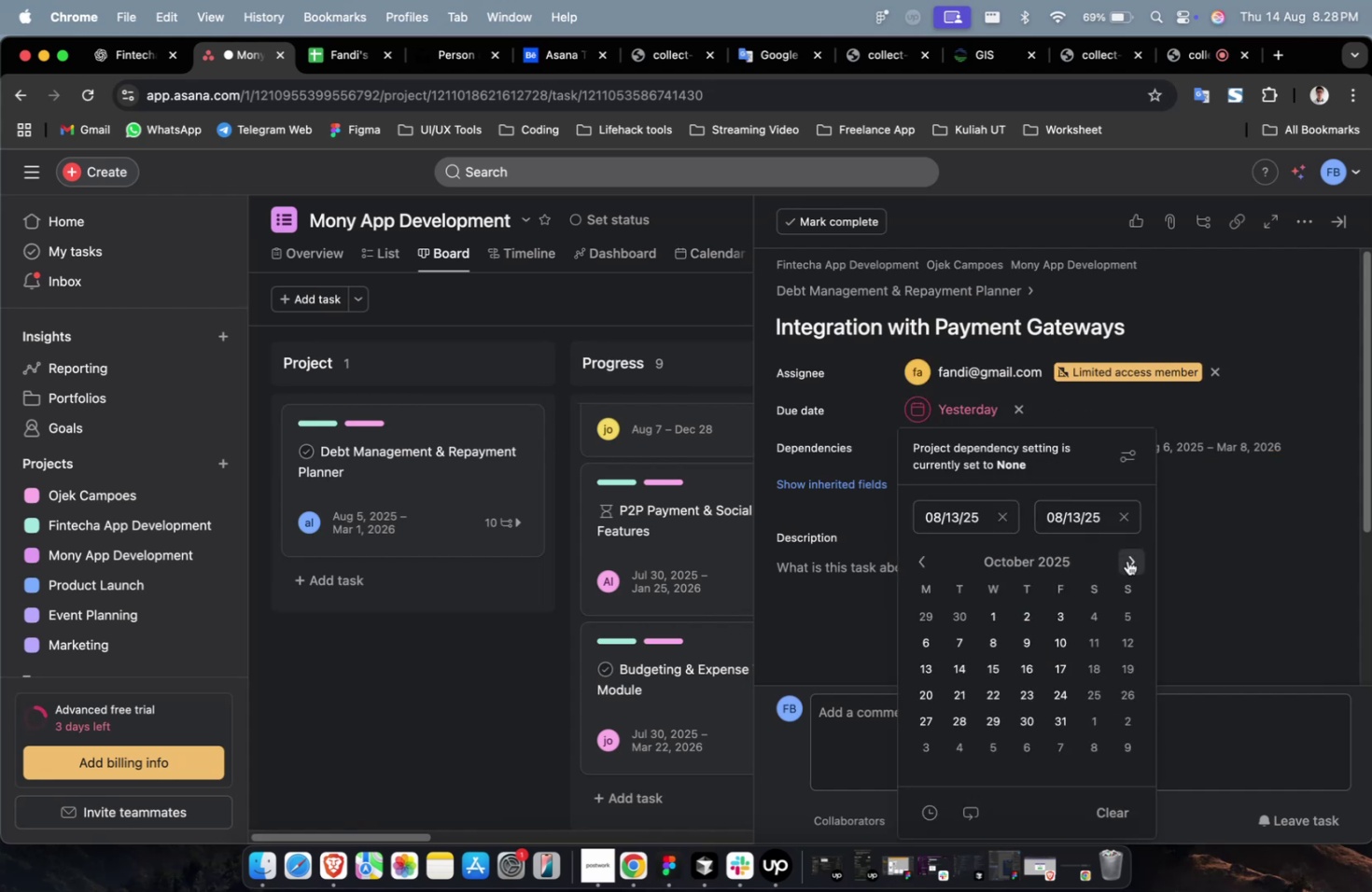 
triple_click([1127, 560])
 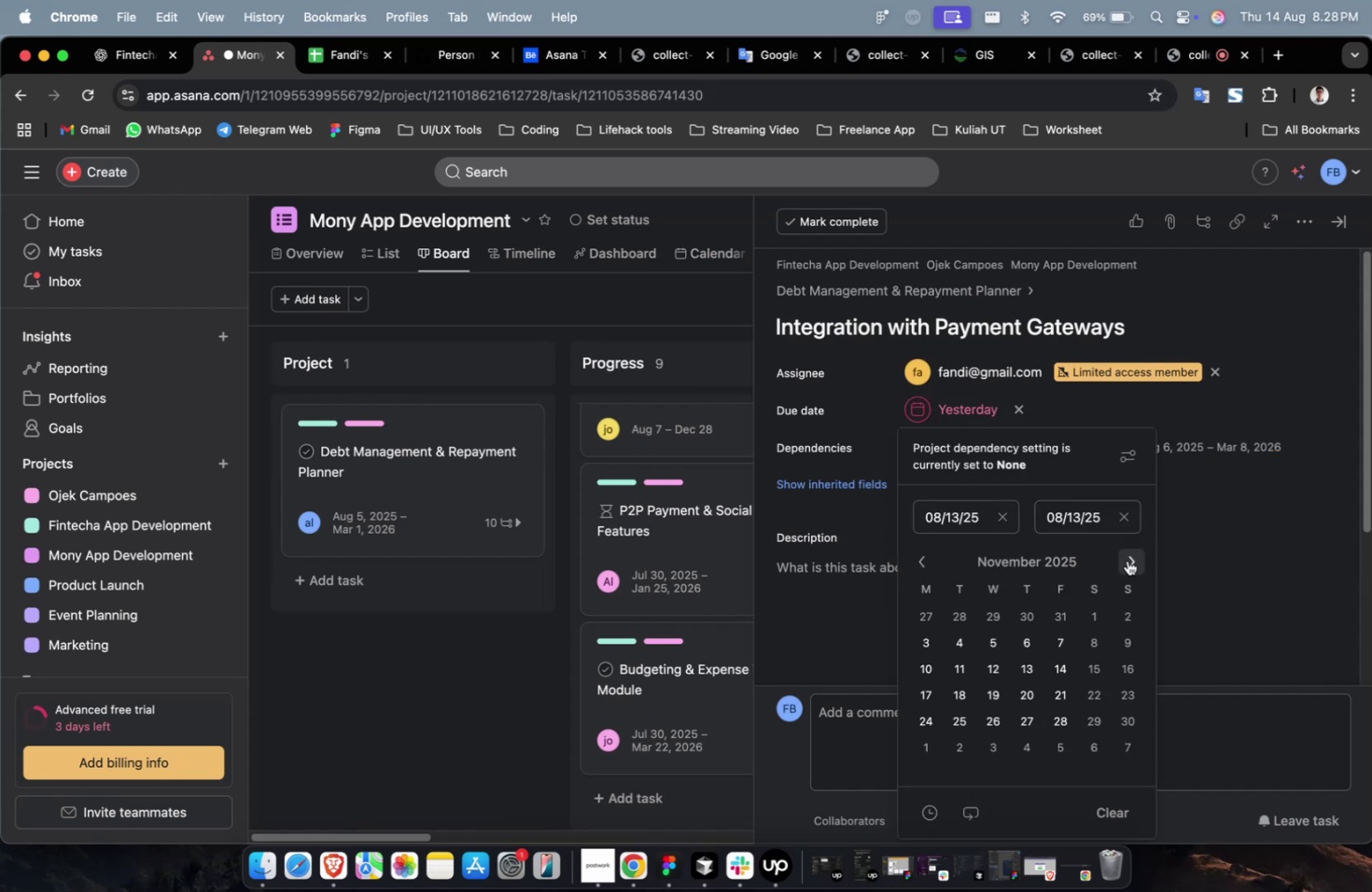 
triple_click([1127, 560])
 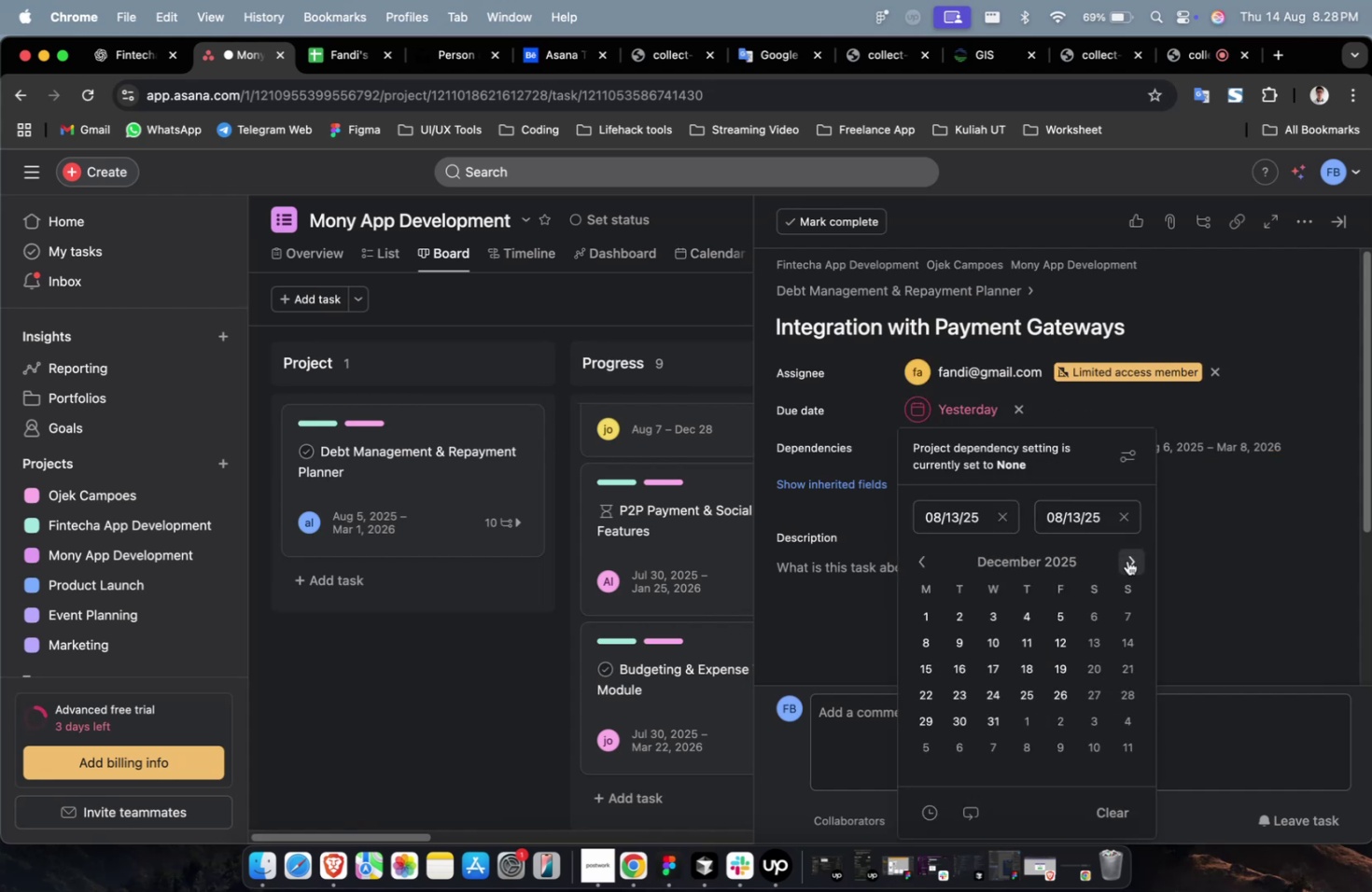 
triple_click([1127, 560])
 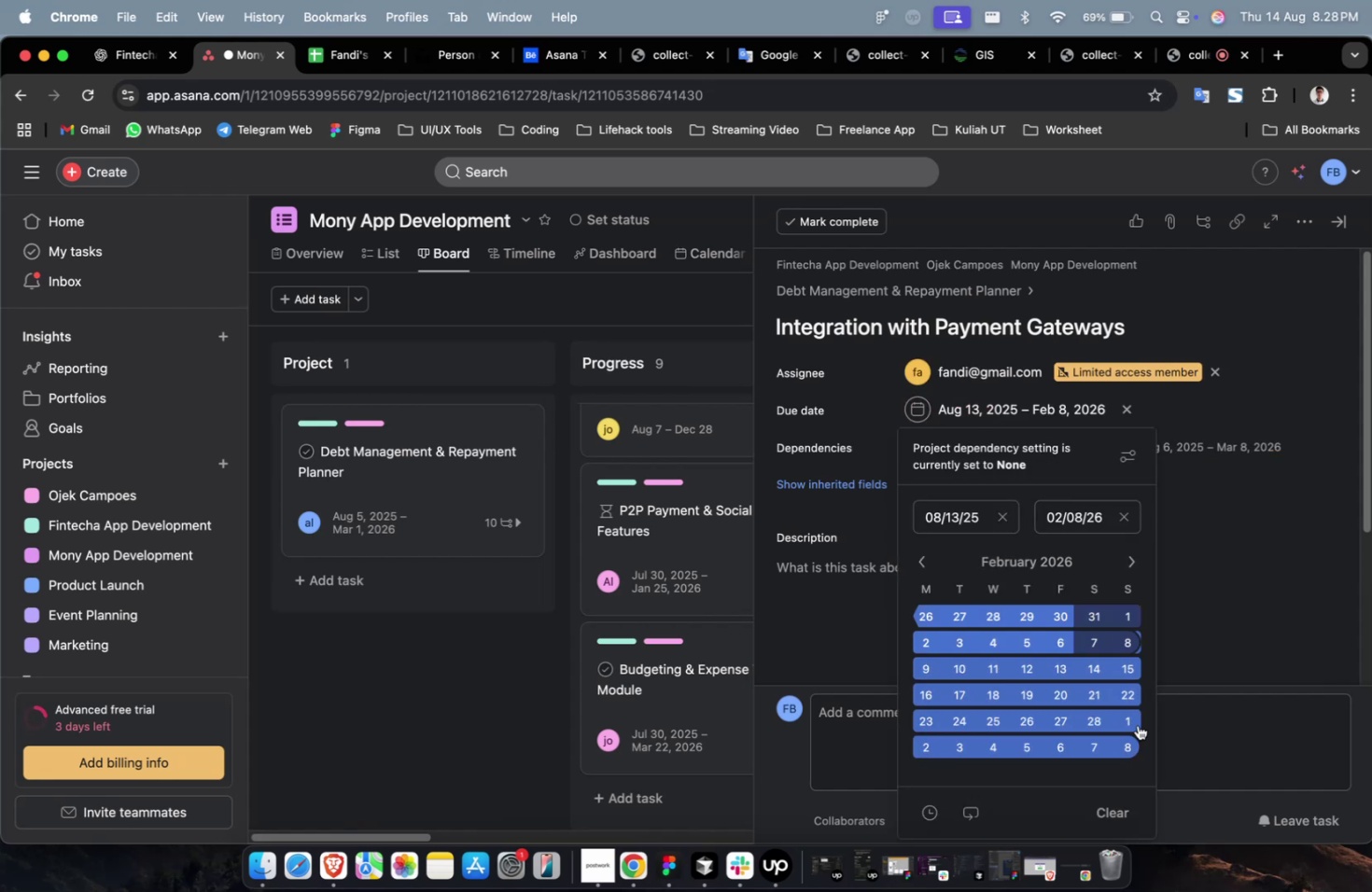 
double_click([1192, 538])
 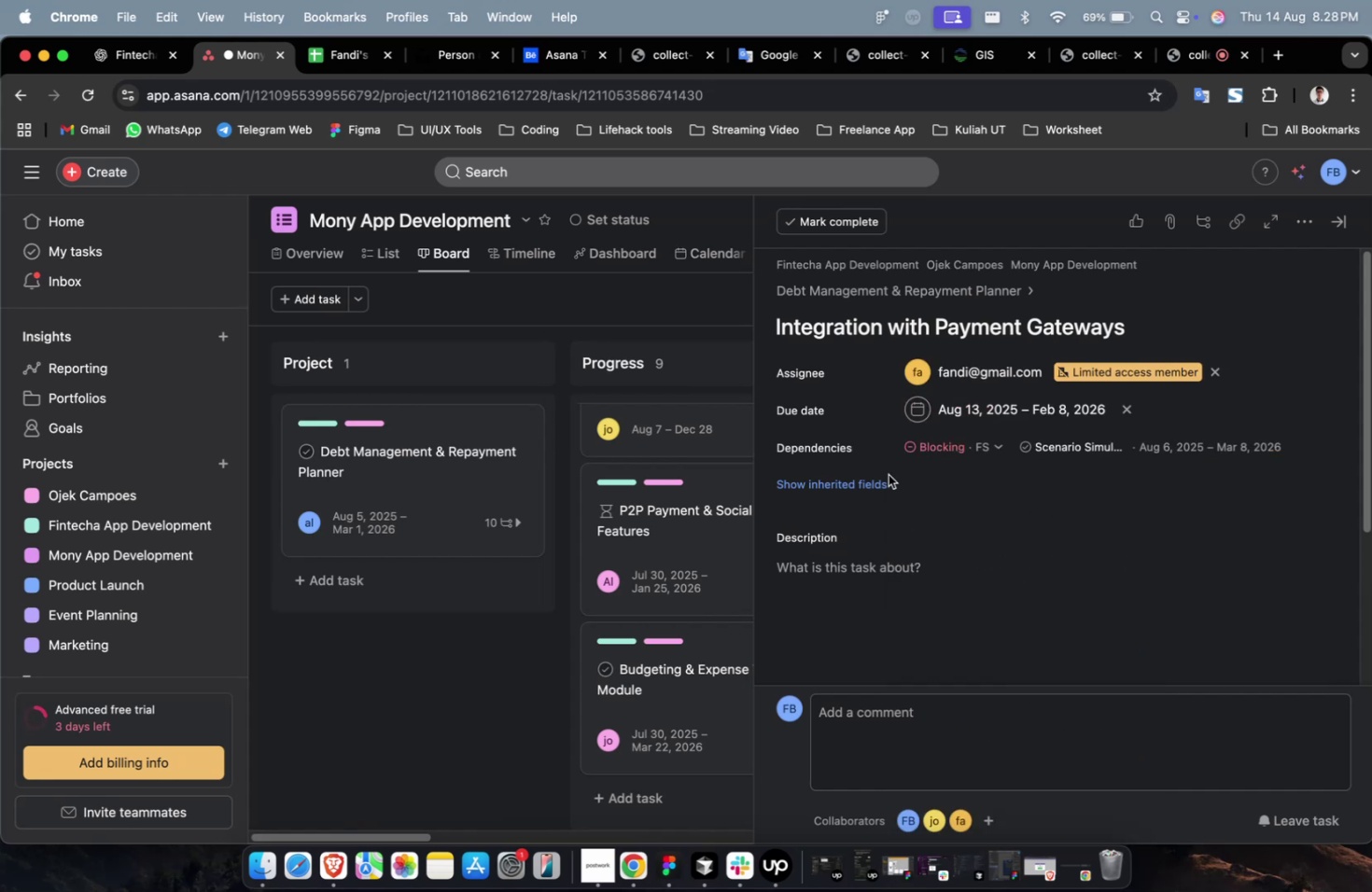 
triple_click([878, 474])
 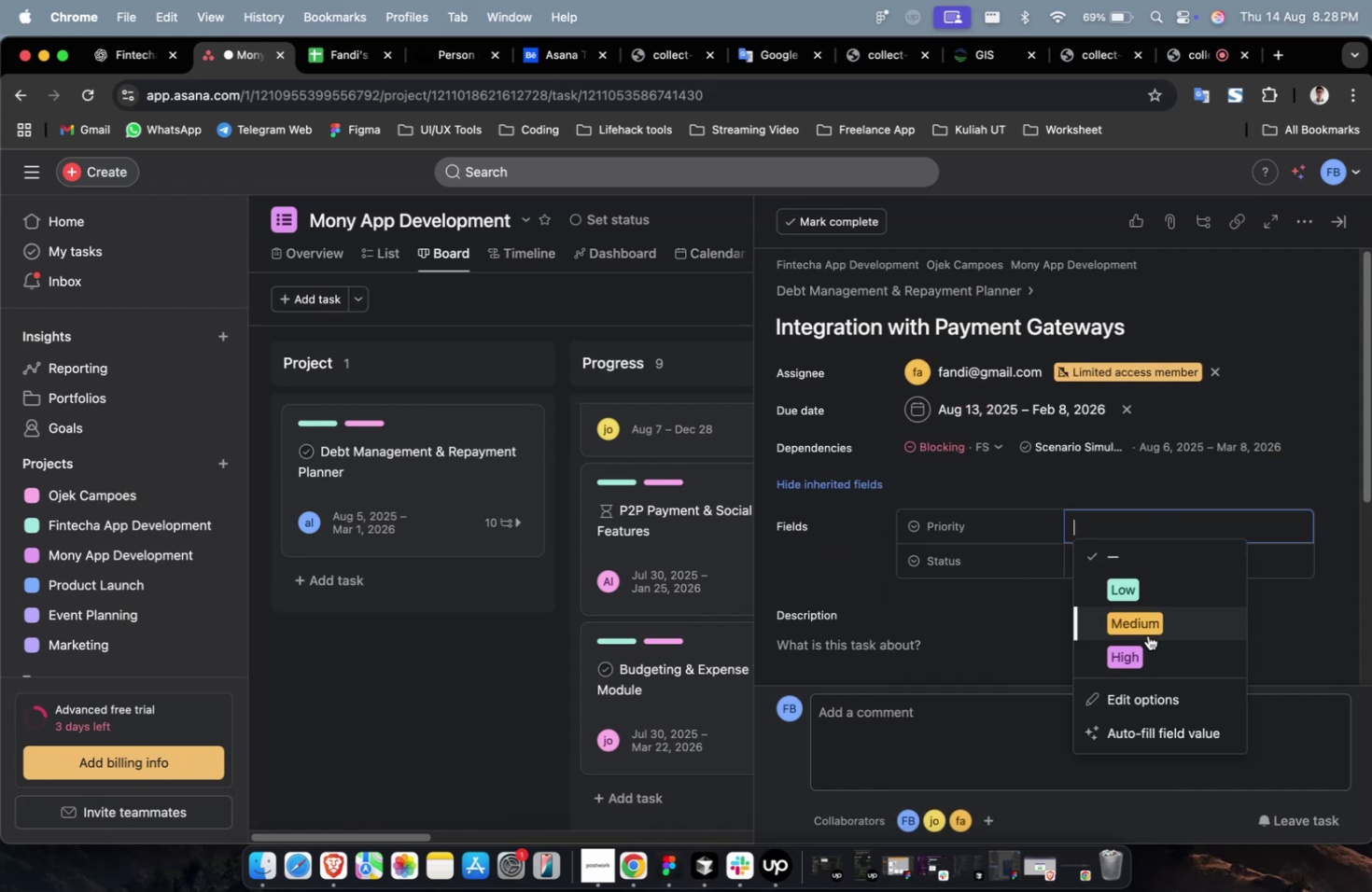 
left_click([1146, 644])
 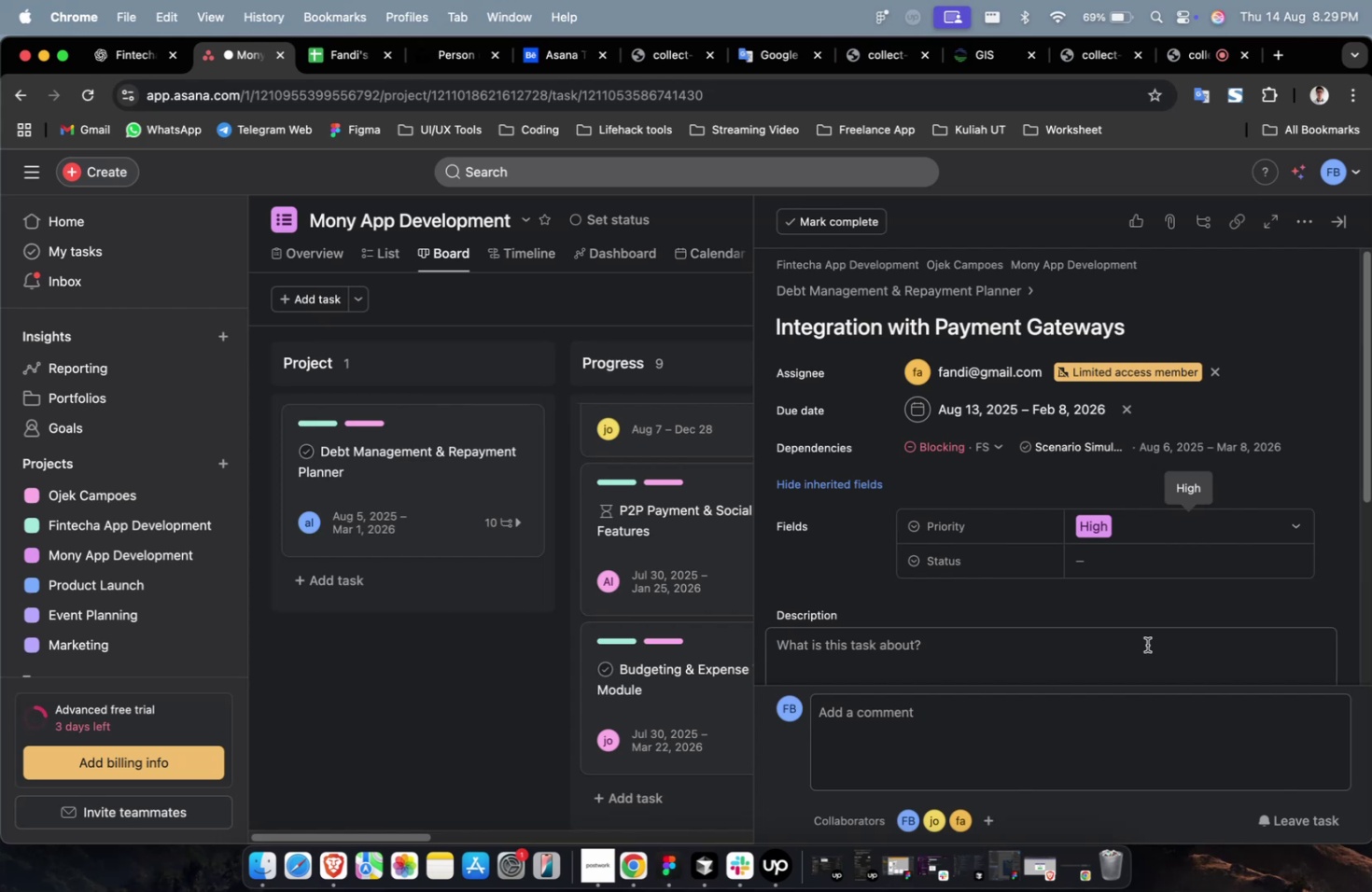 
wait(24.84)
 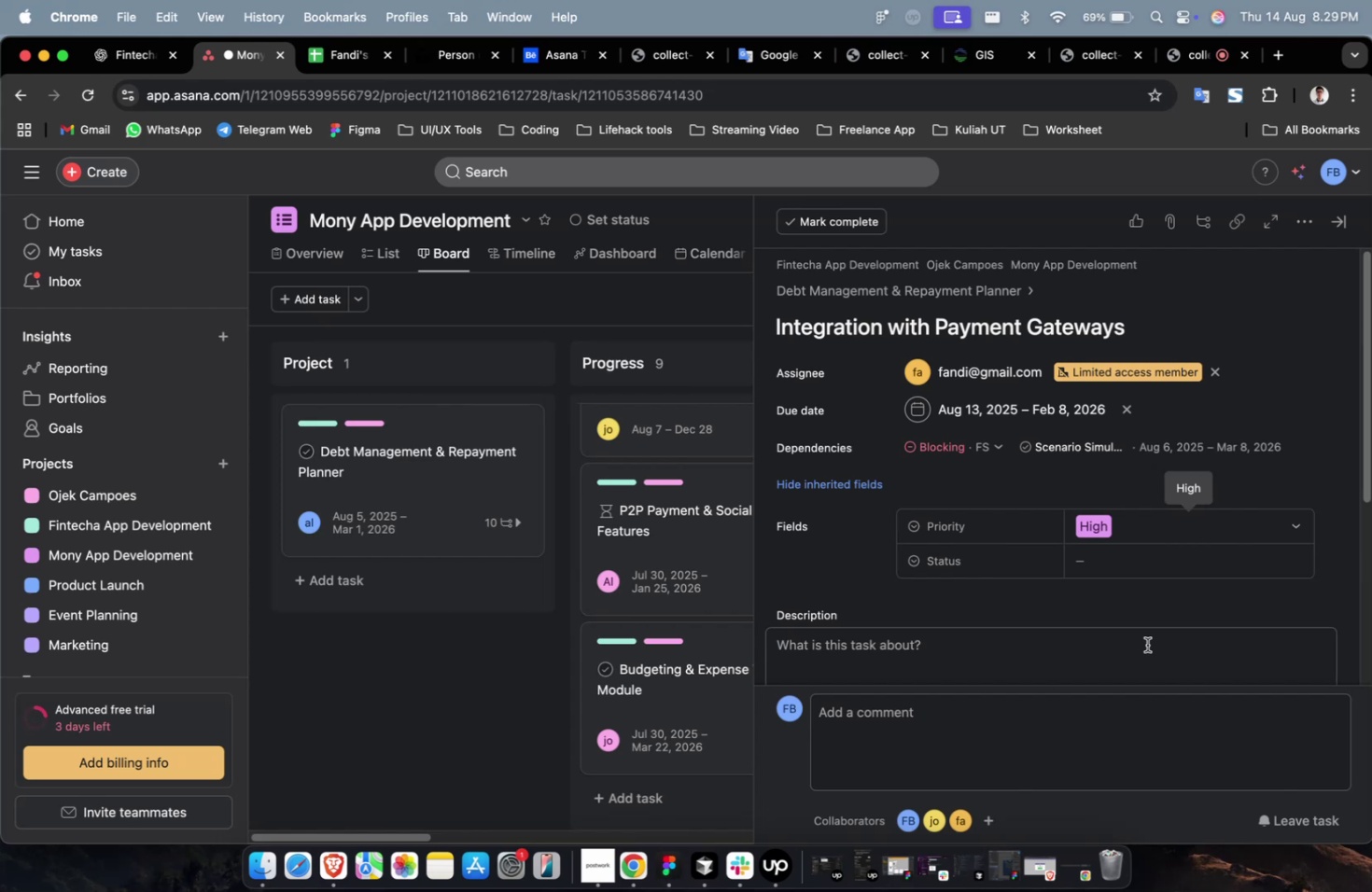 
scroll: coordinate [1113, 620], scroll_direction: up, amount: 3.0
 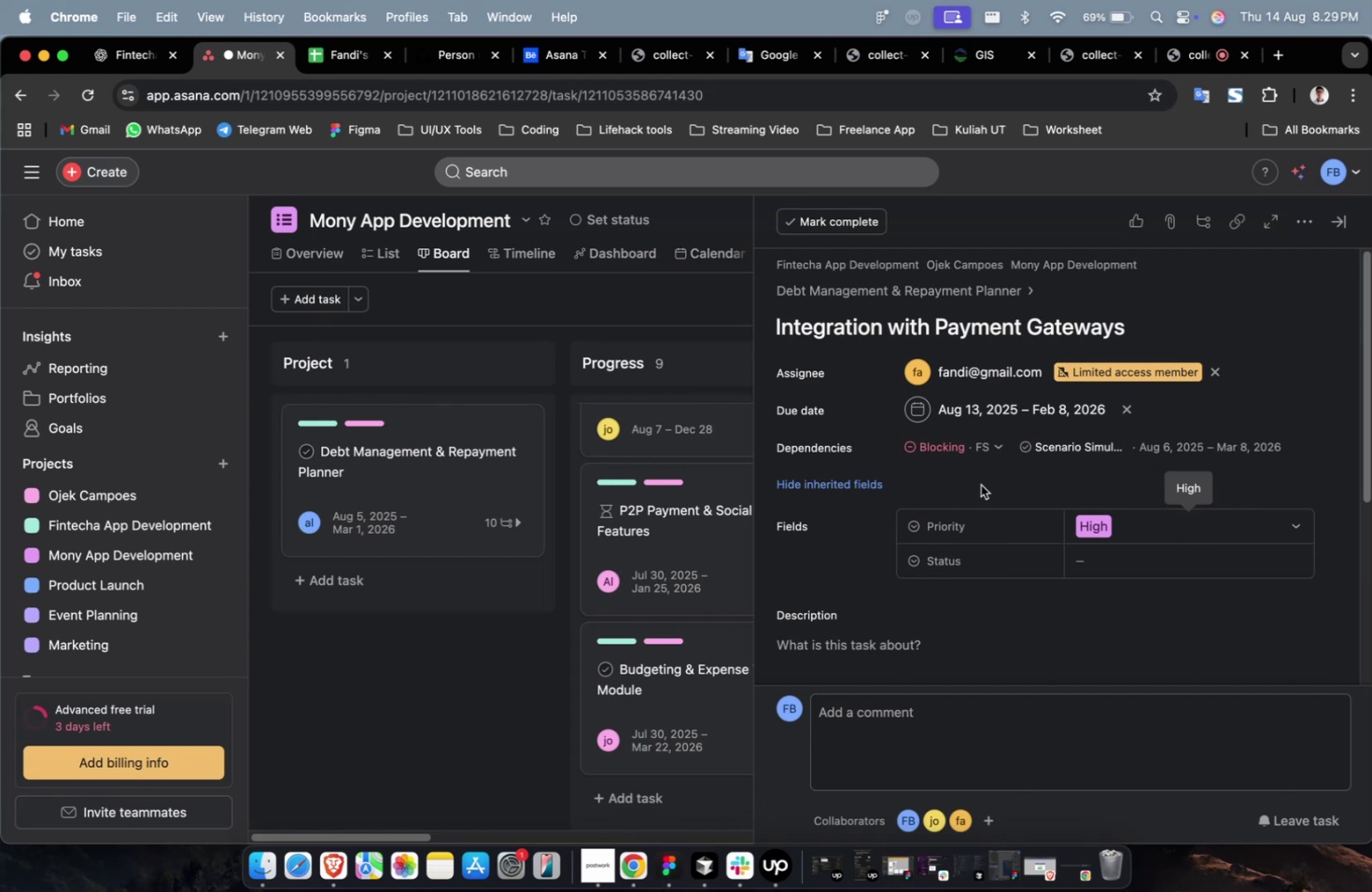 
scroll: coordinate [980, 484], scroll_direction: down, amount: 3.0
 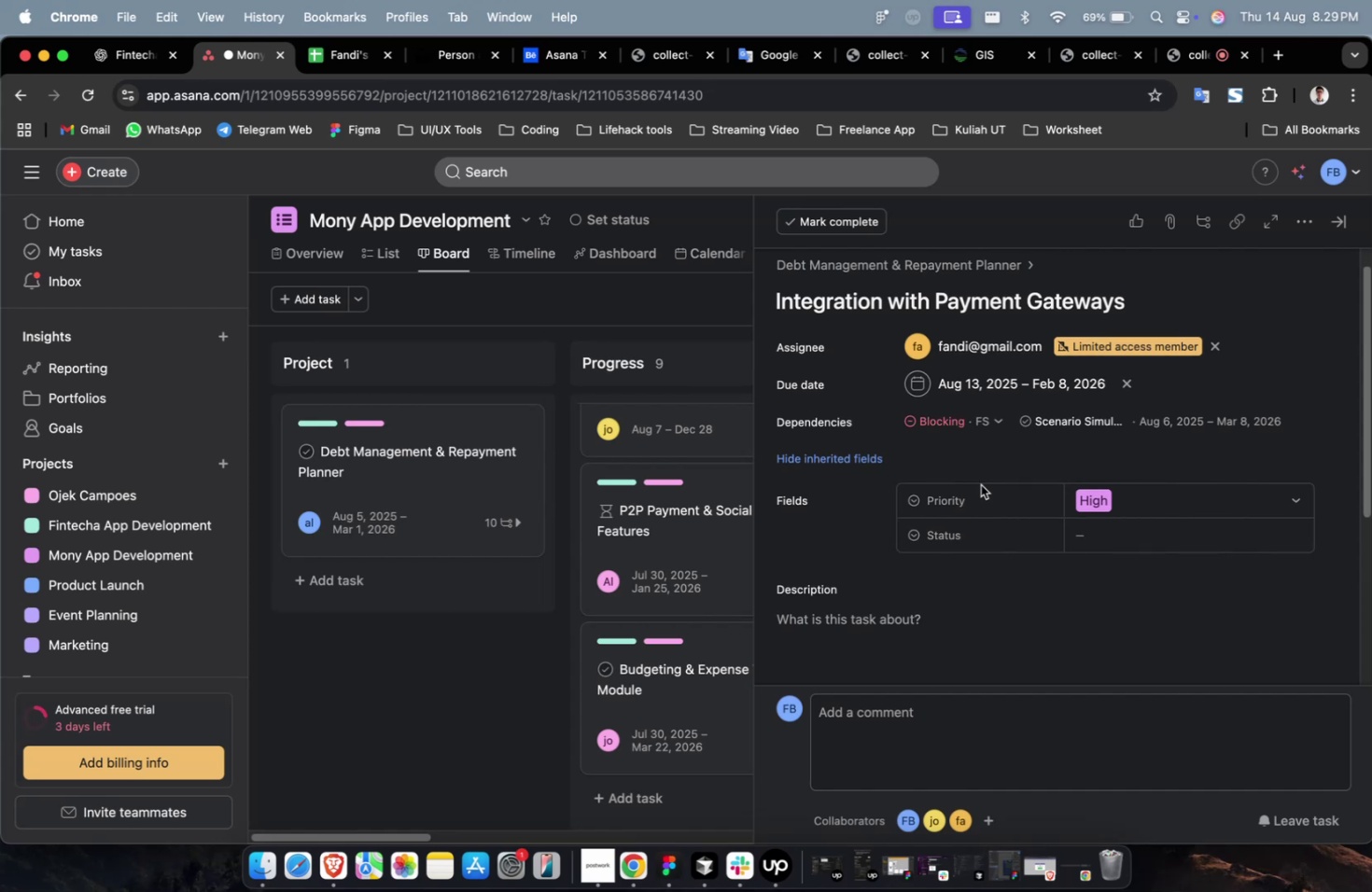 
wait(7.92)
 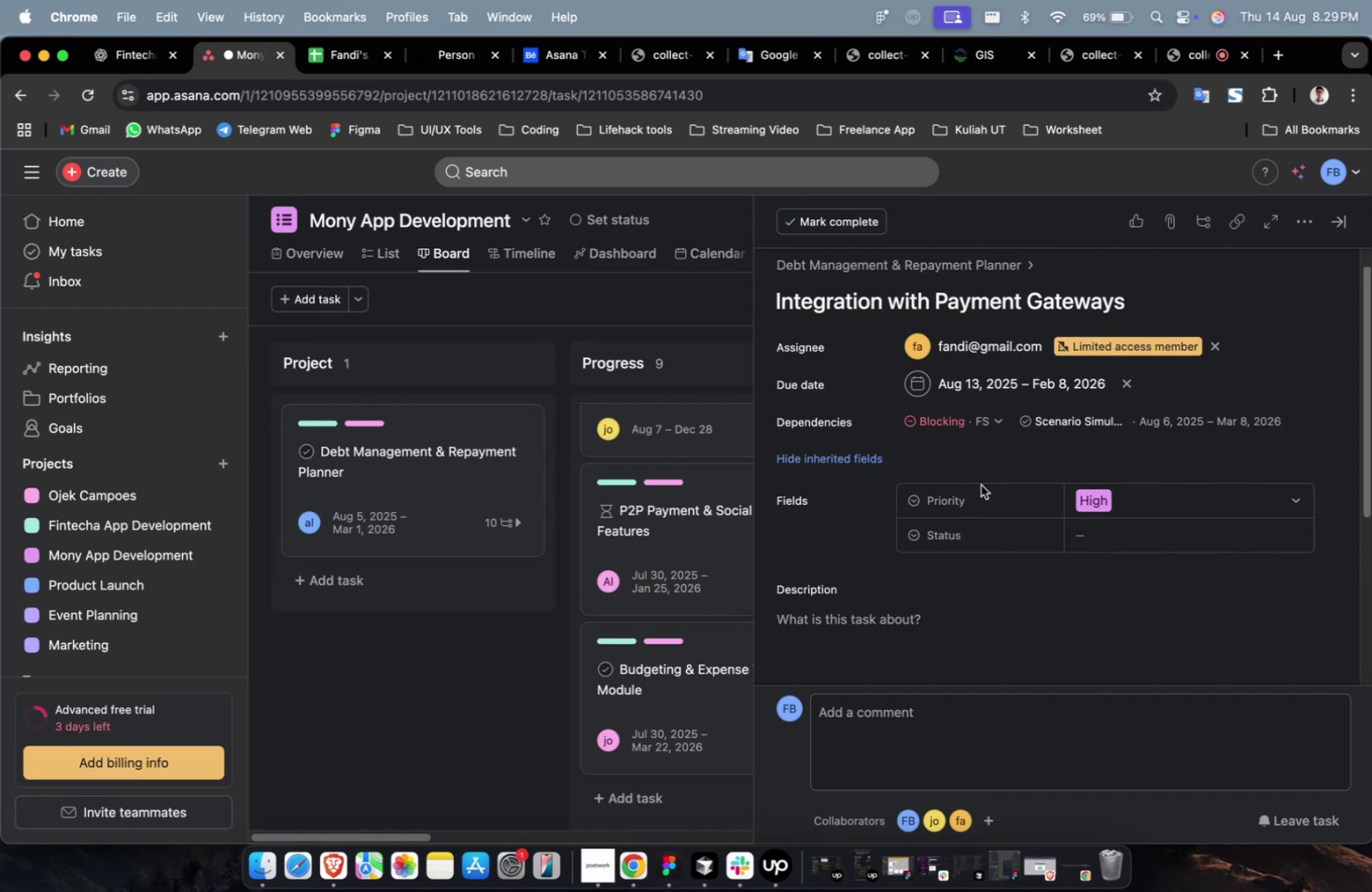 
key(VolumeUp)
 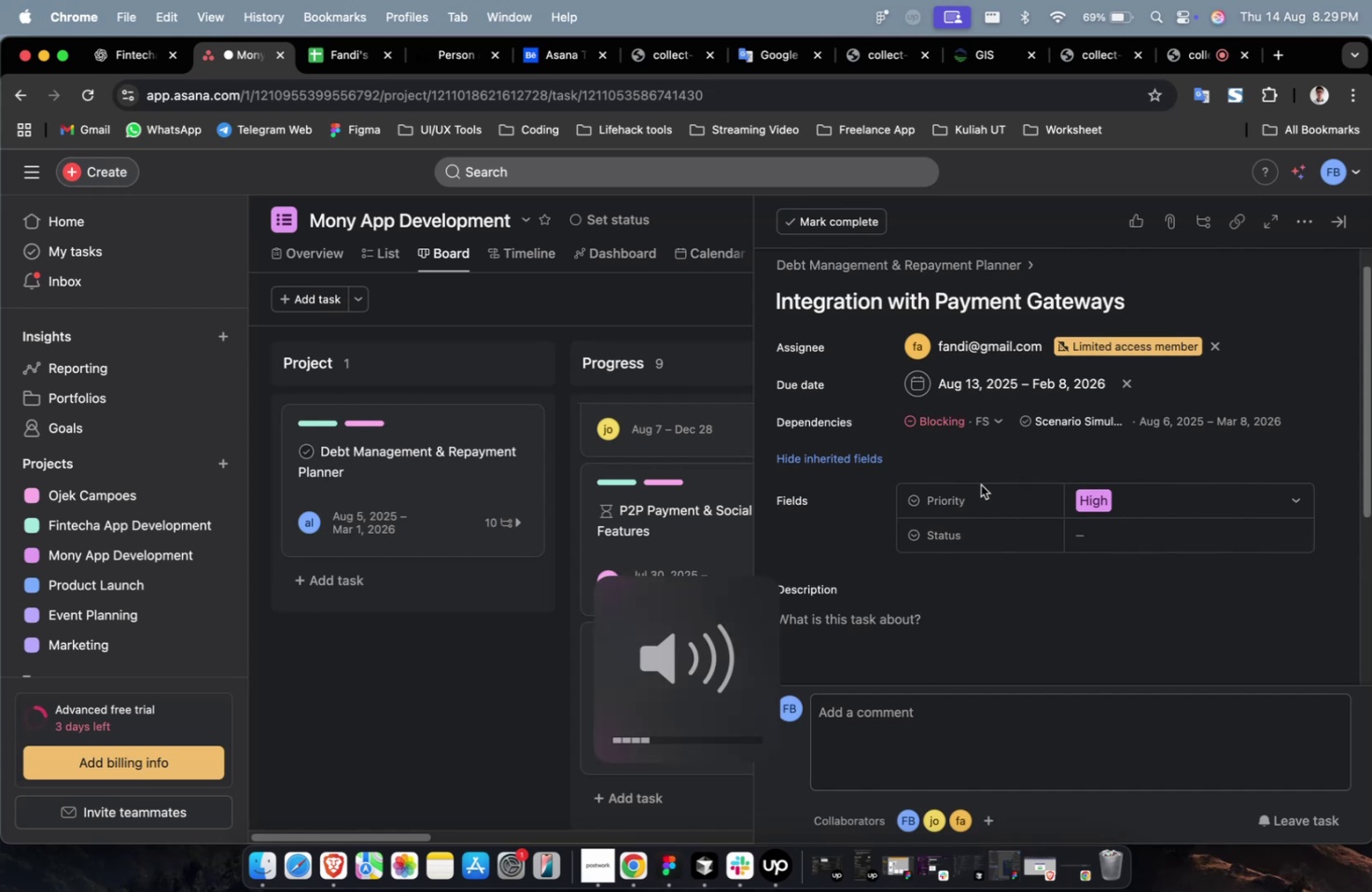 
key(VolumeUp)
 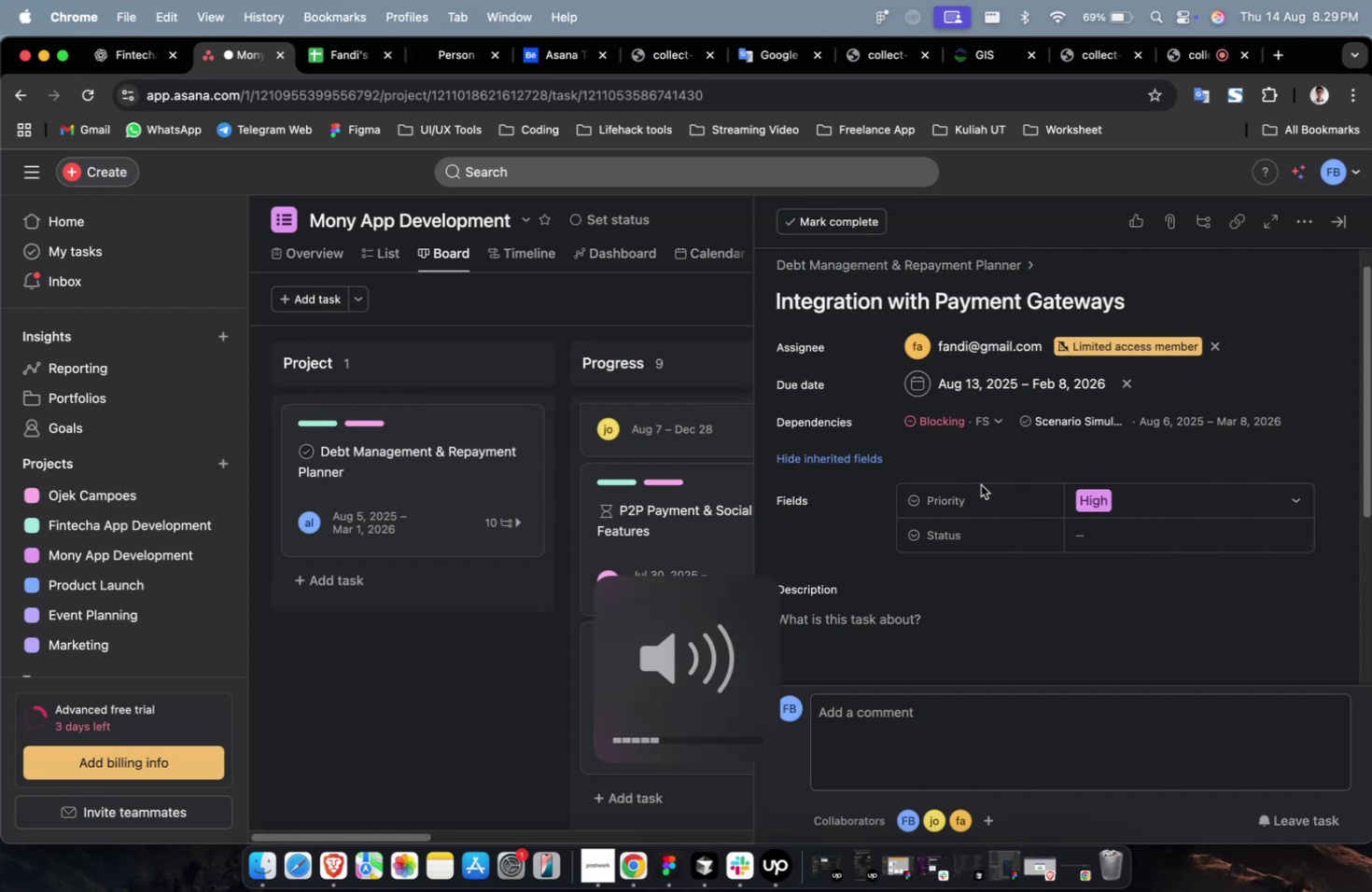 
key(VolumeUp)
 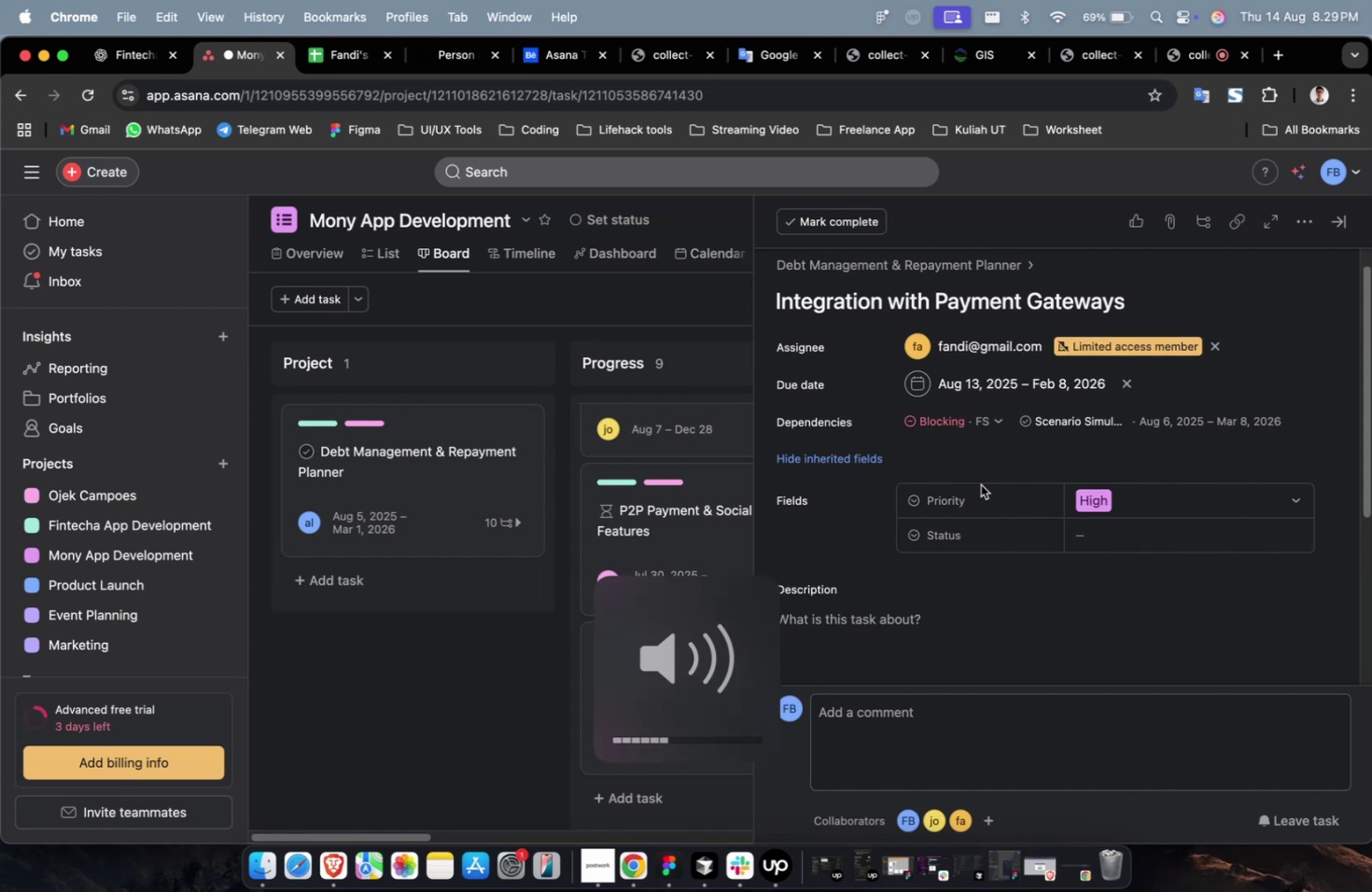 
key(VolumeUp)
 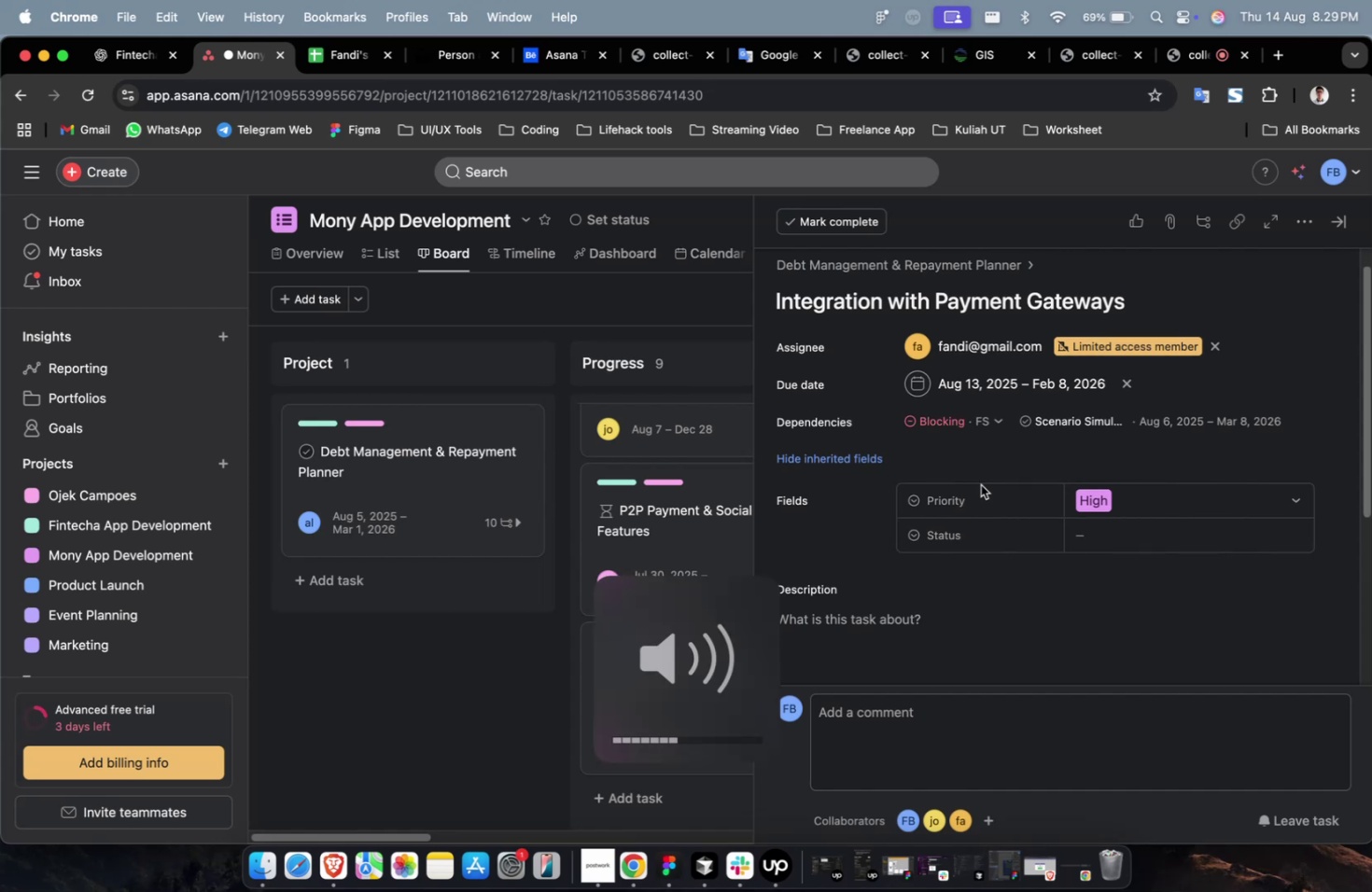 
key(VolumeUp)
 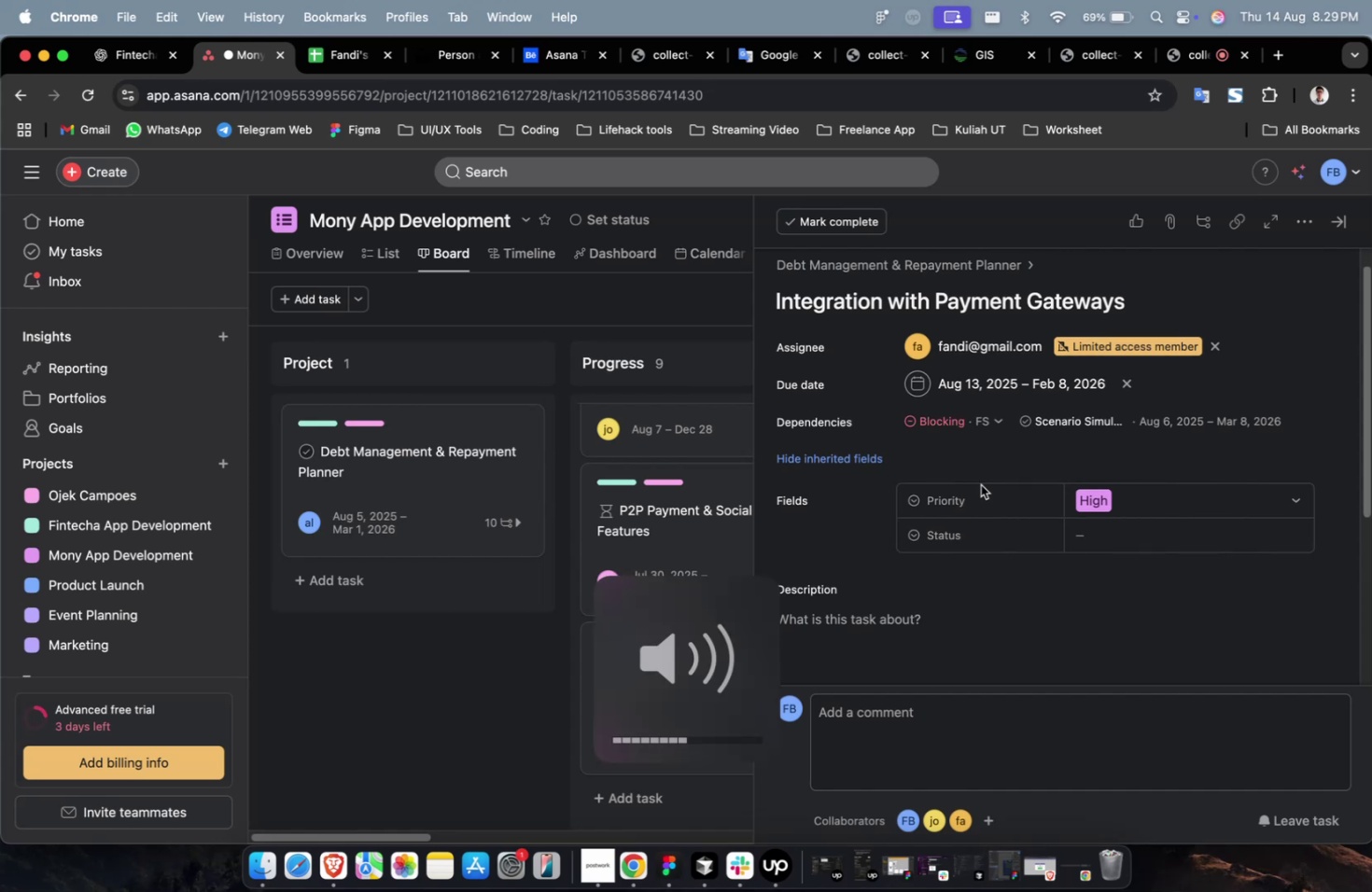 
key(VolumeUp)
 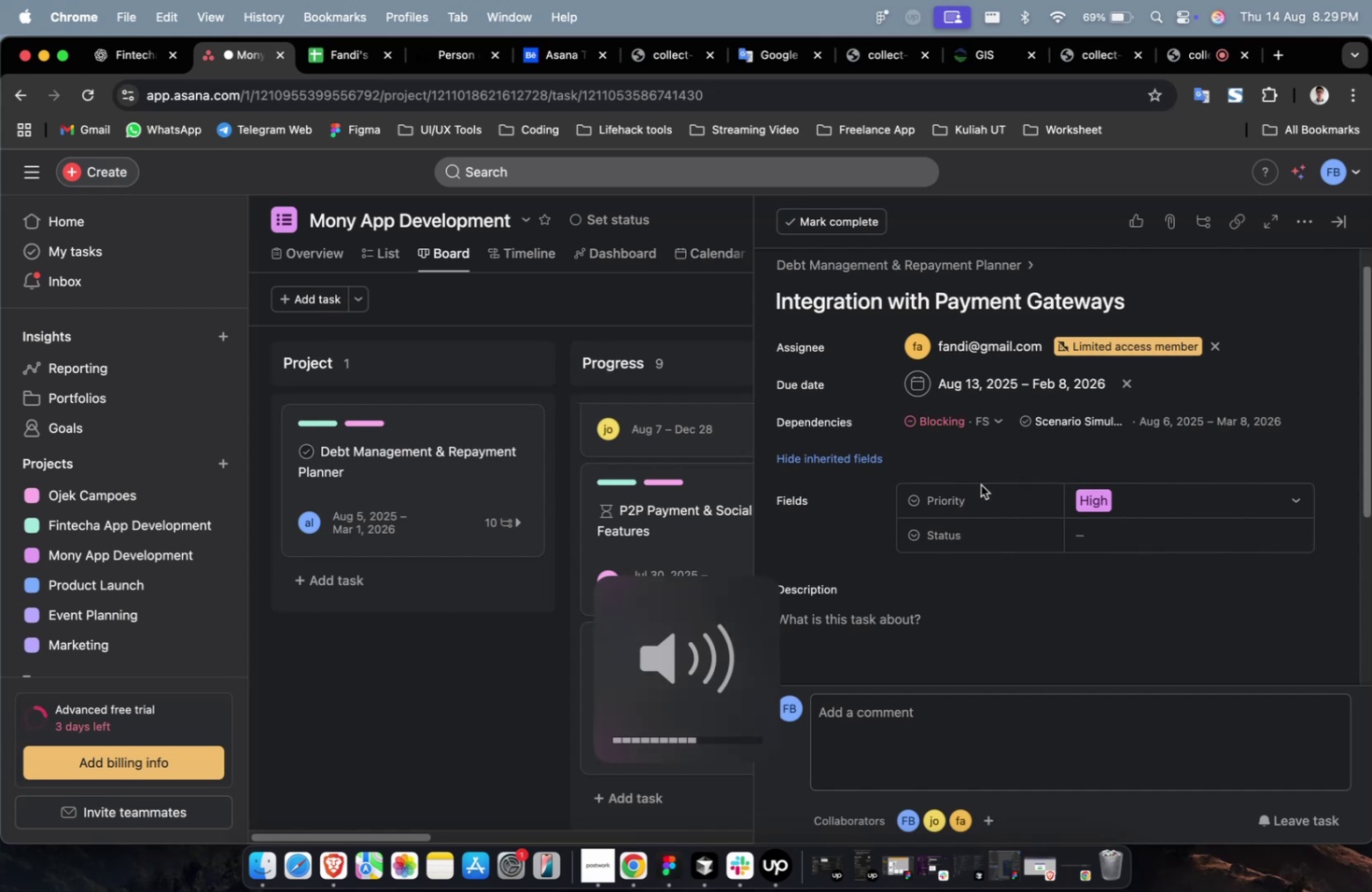 
key(VolumeUp)
 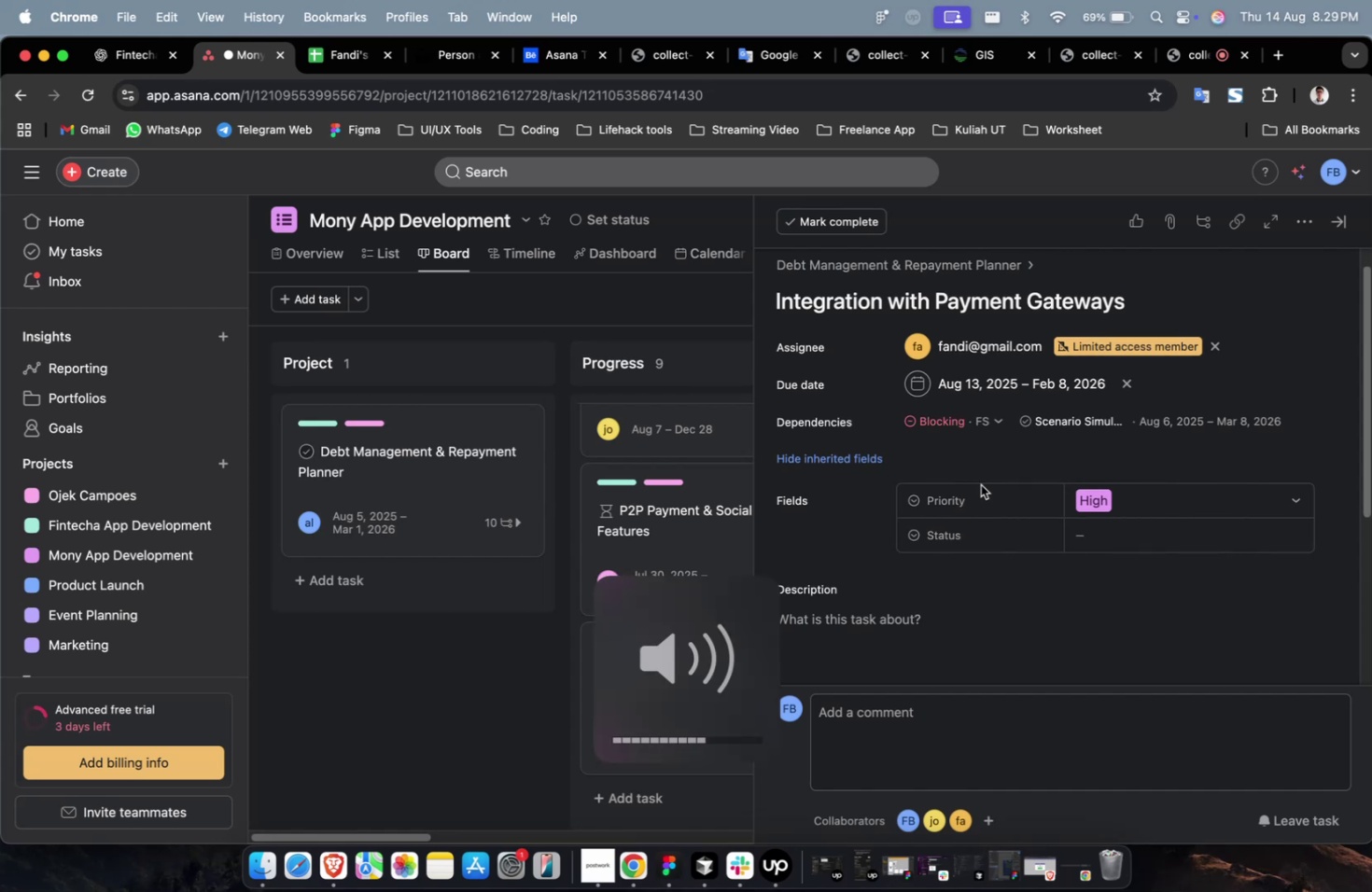 
key(VolumeUp)
 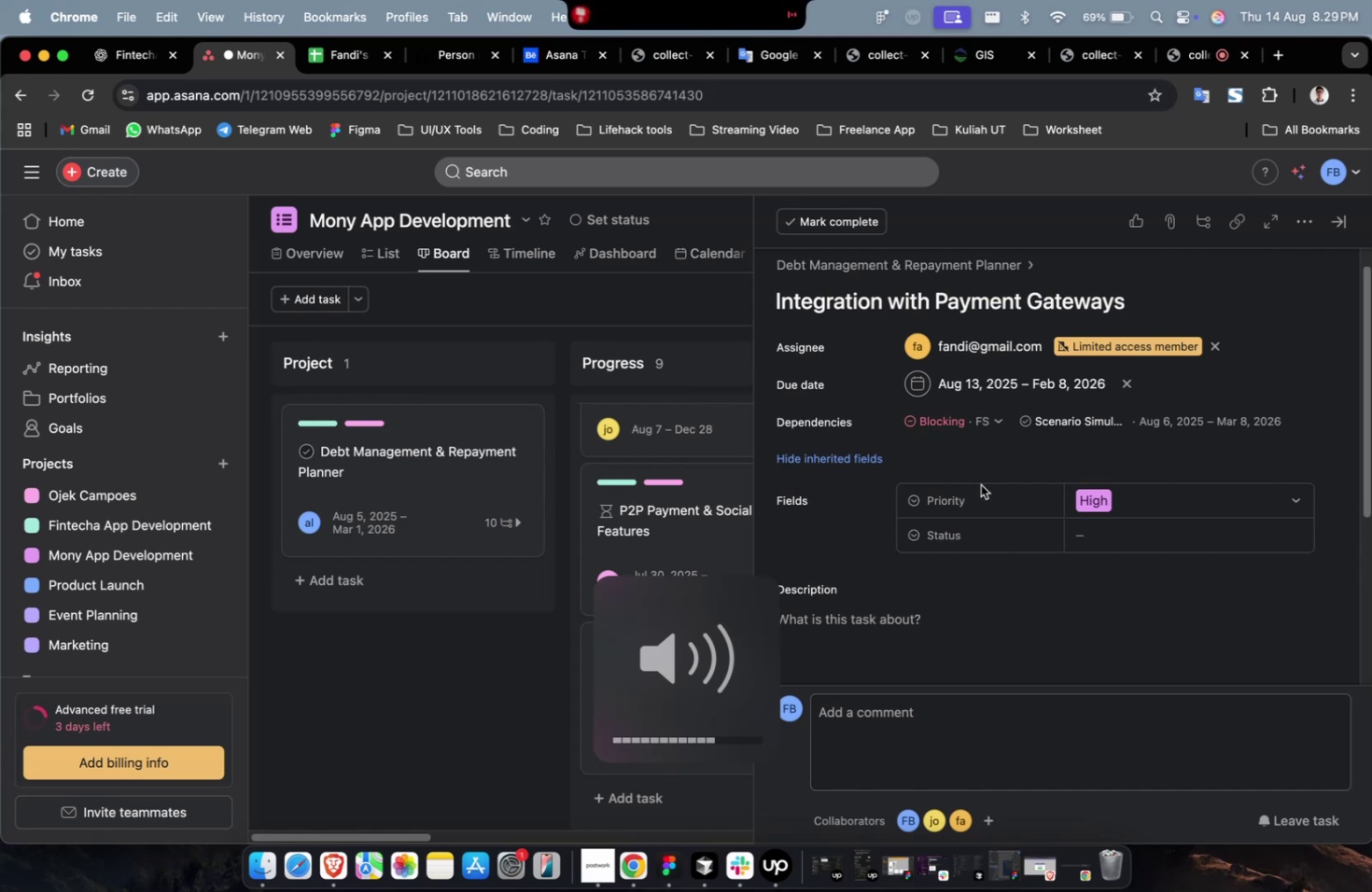 
key(VolumeUp)
 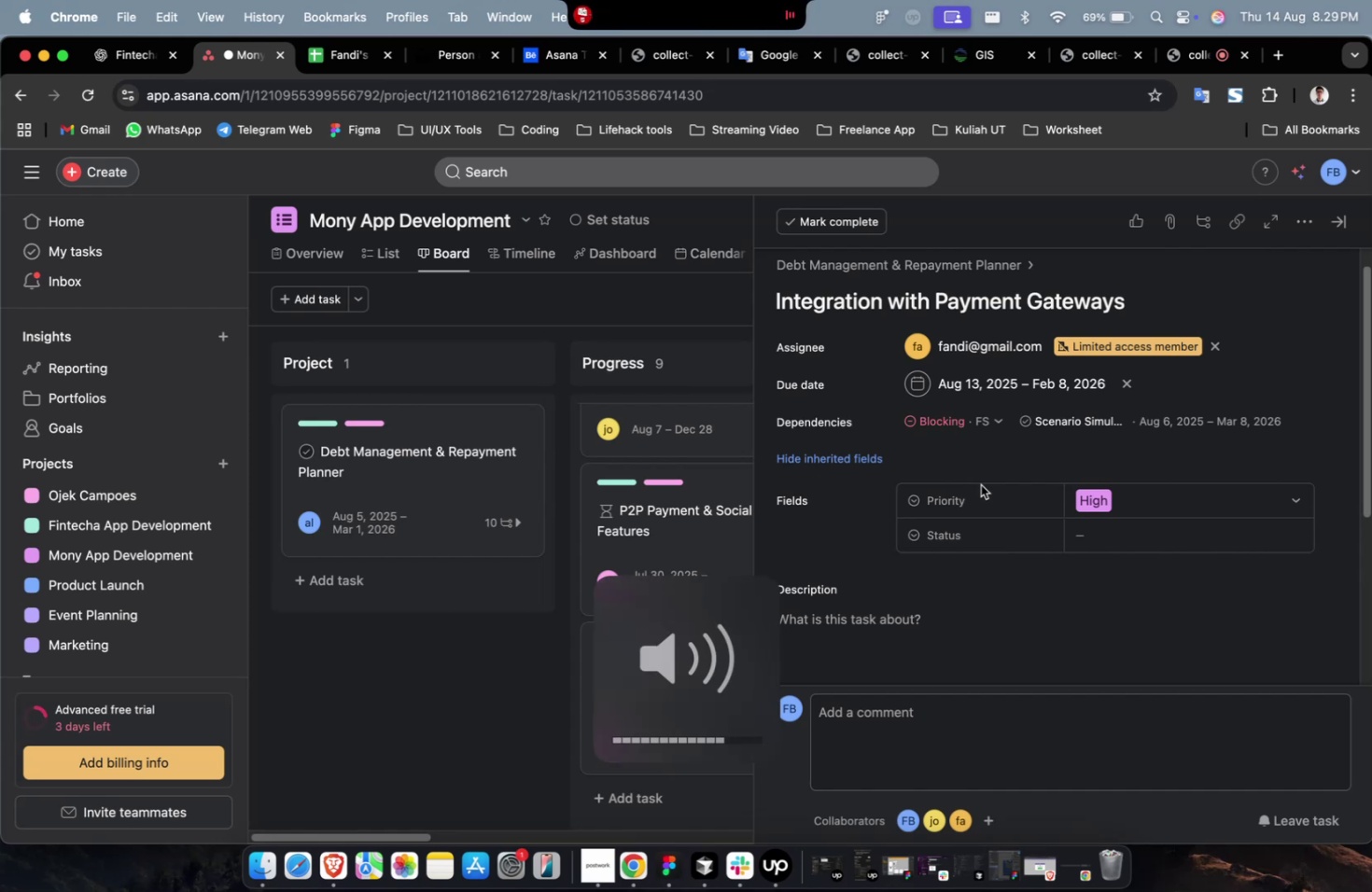 
key(VolumeUp)
 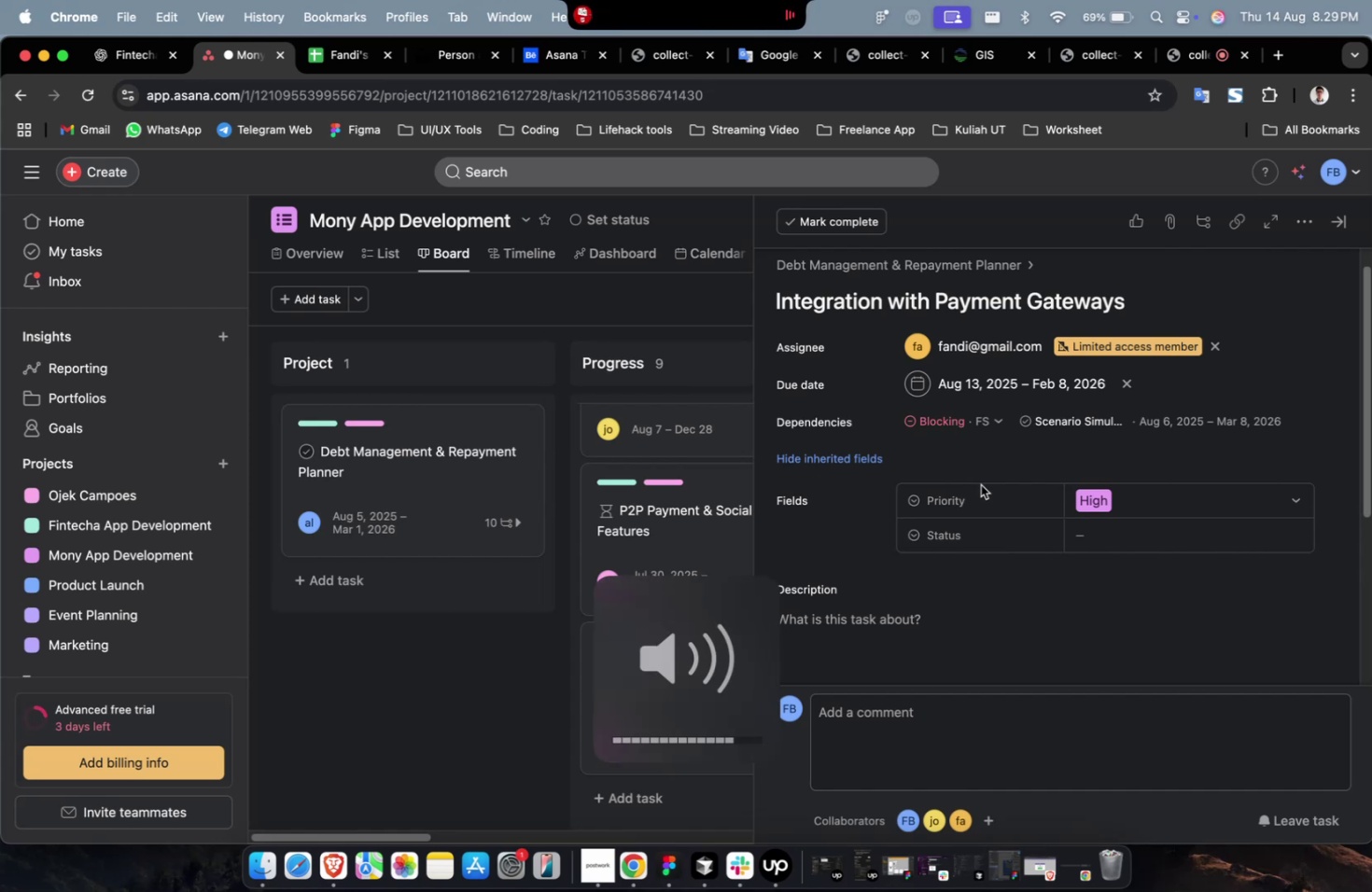 
key(VolumeUp)
 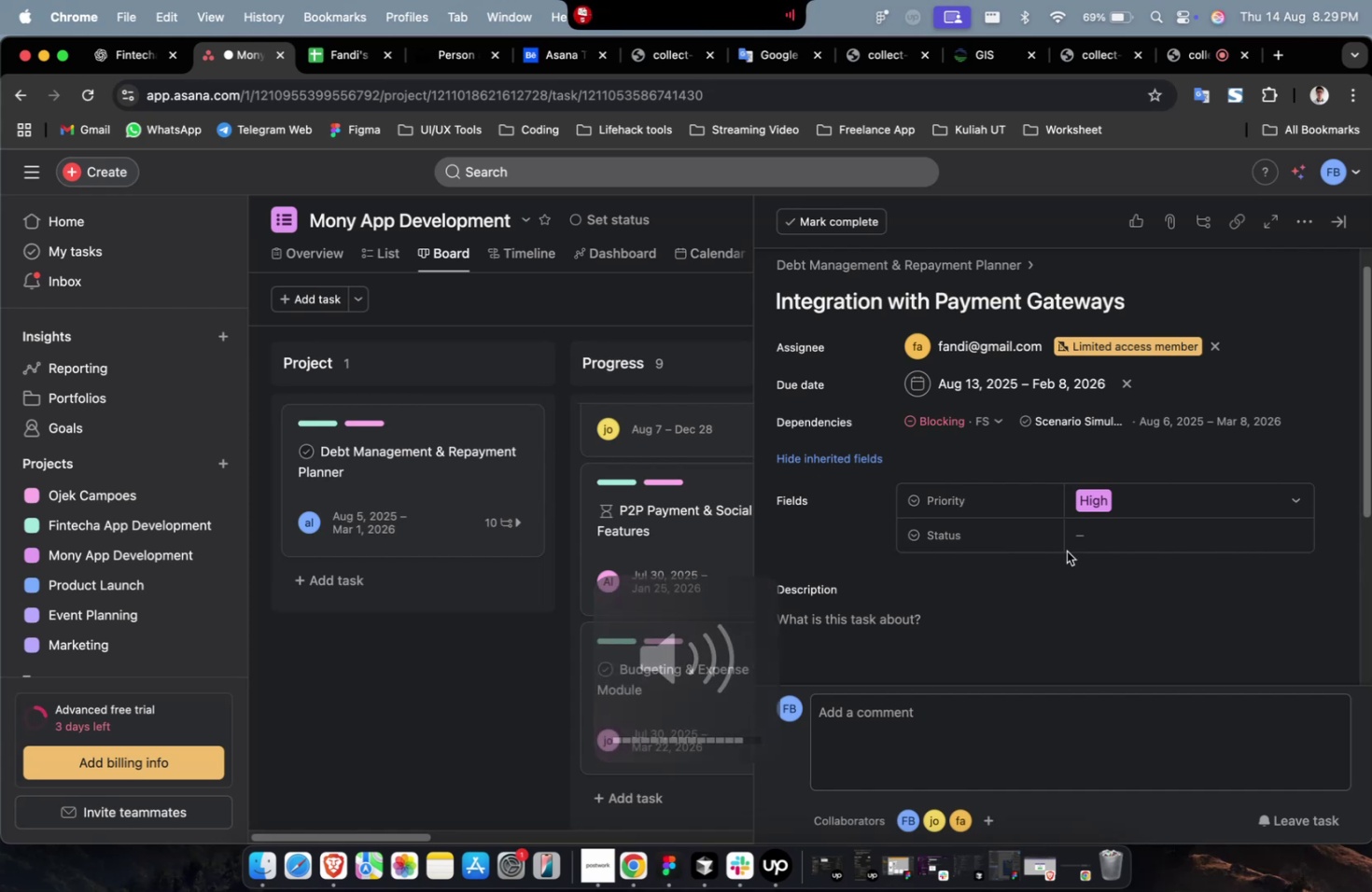 
left_click([1081, 608])
 